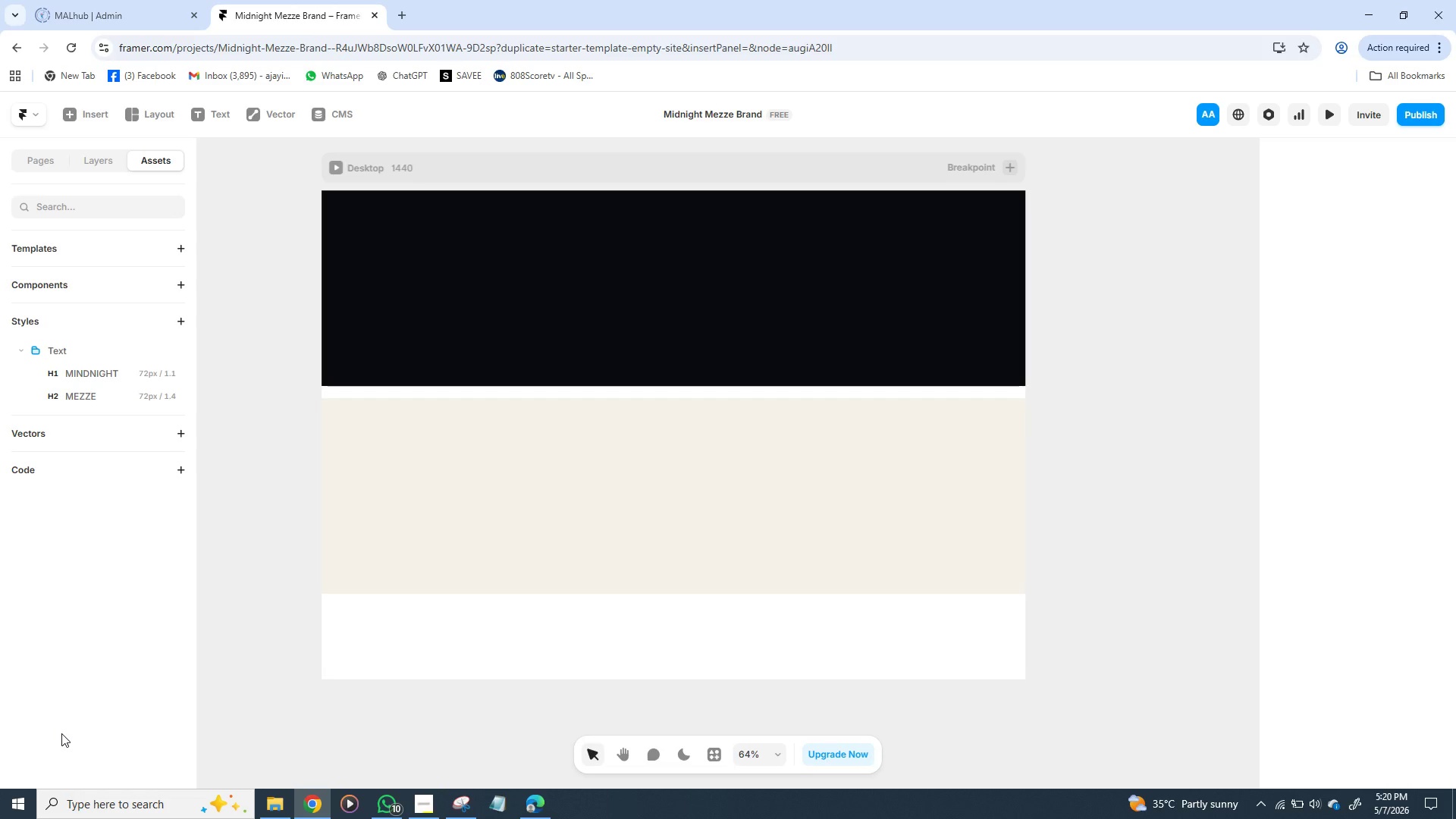 
wait(46.31)
 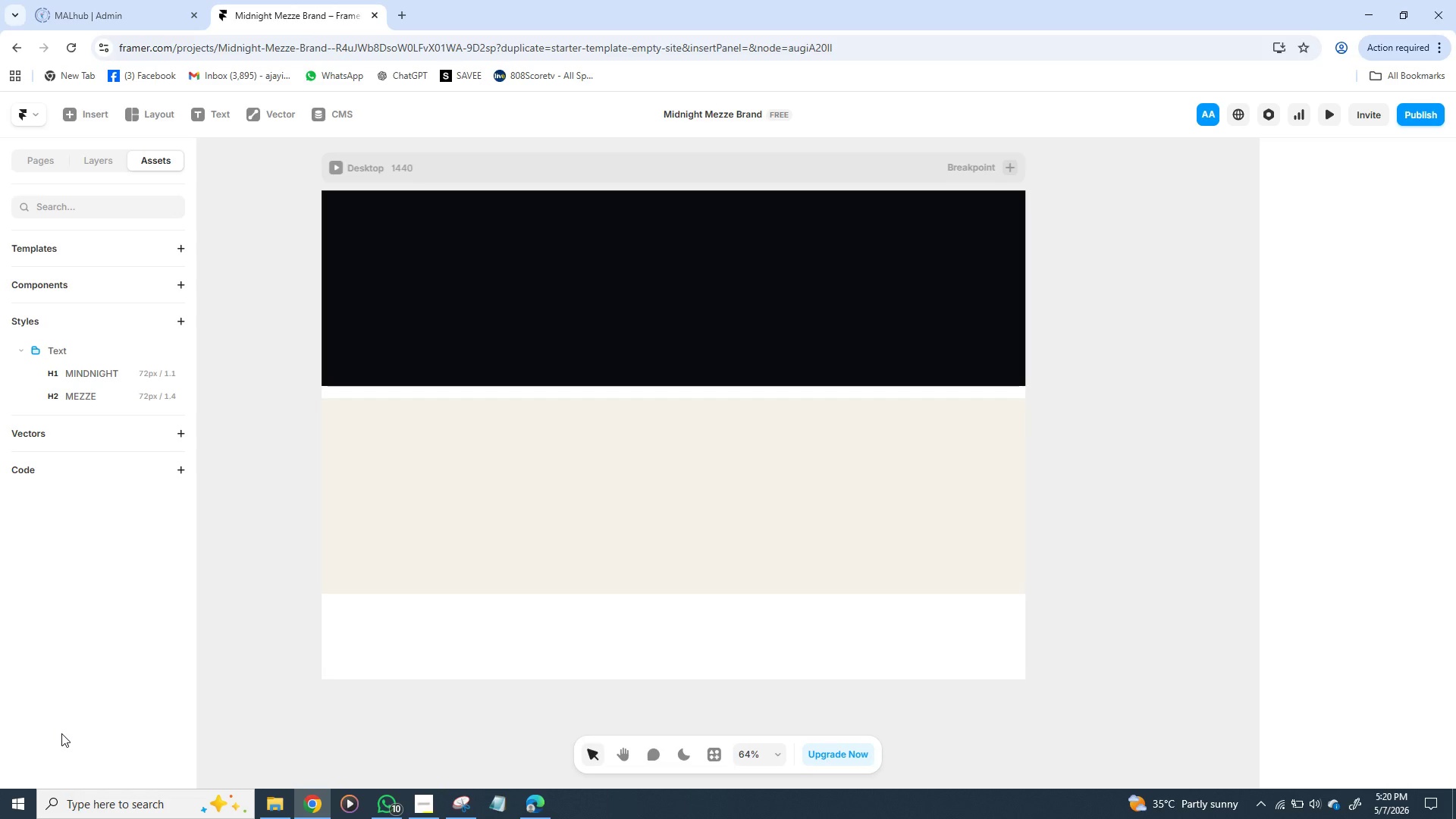 
left_click_drag(start_coordinate=[629, 285], to_coordinate=[633, 282])
 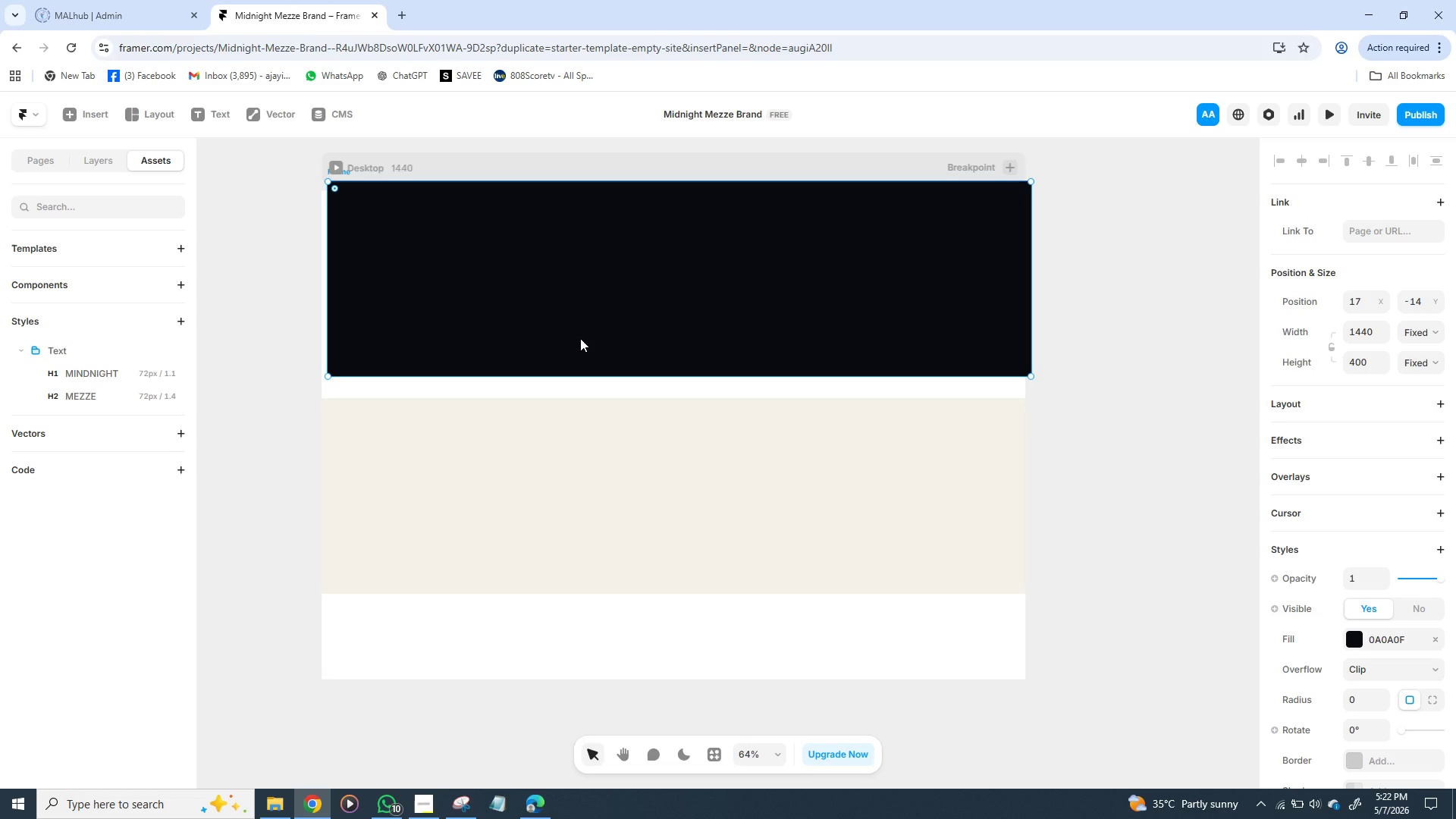 
wait(91.48)
 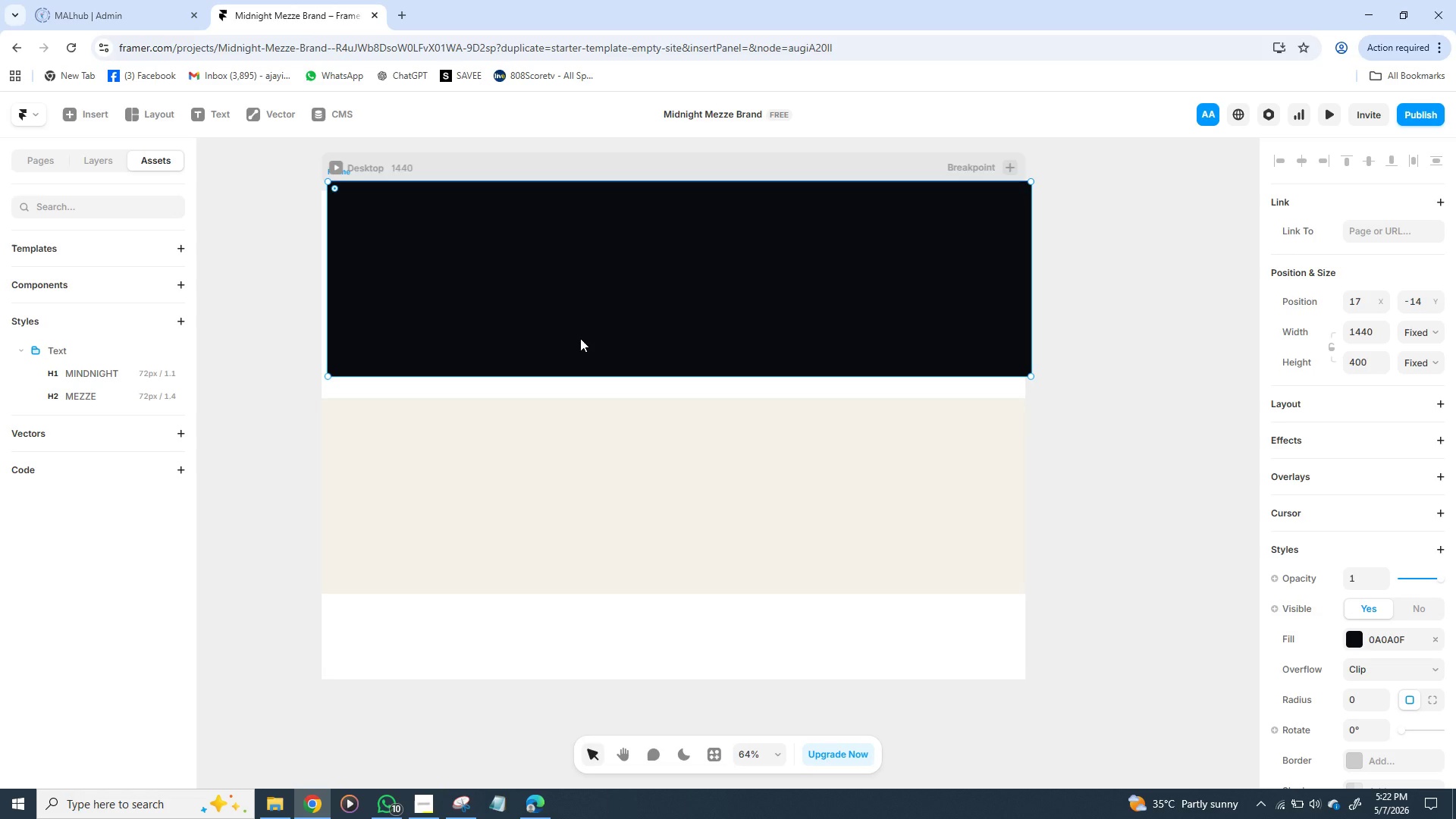 
left_click([136, 397])
 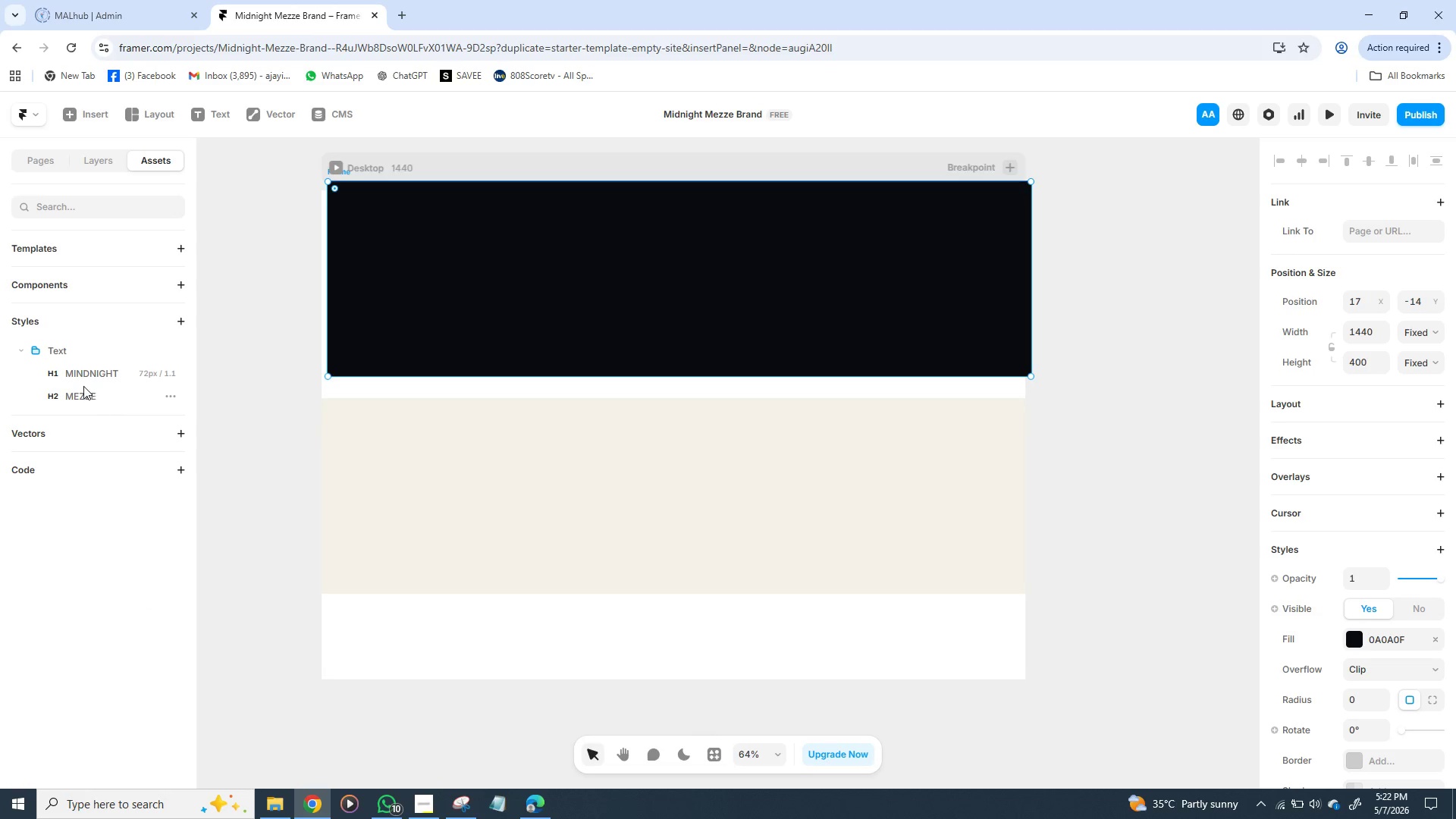 
double_click([83, 386])
 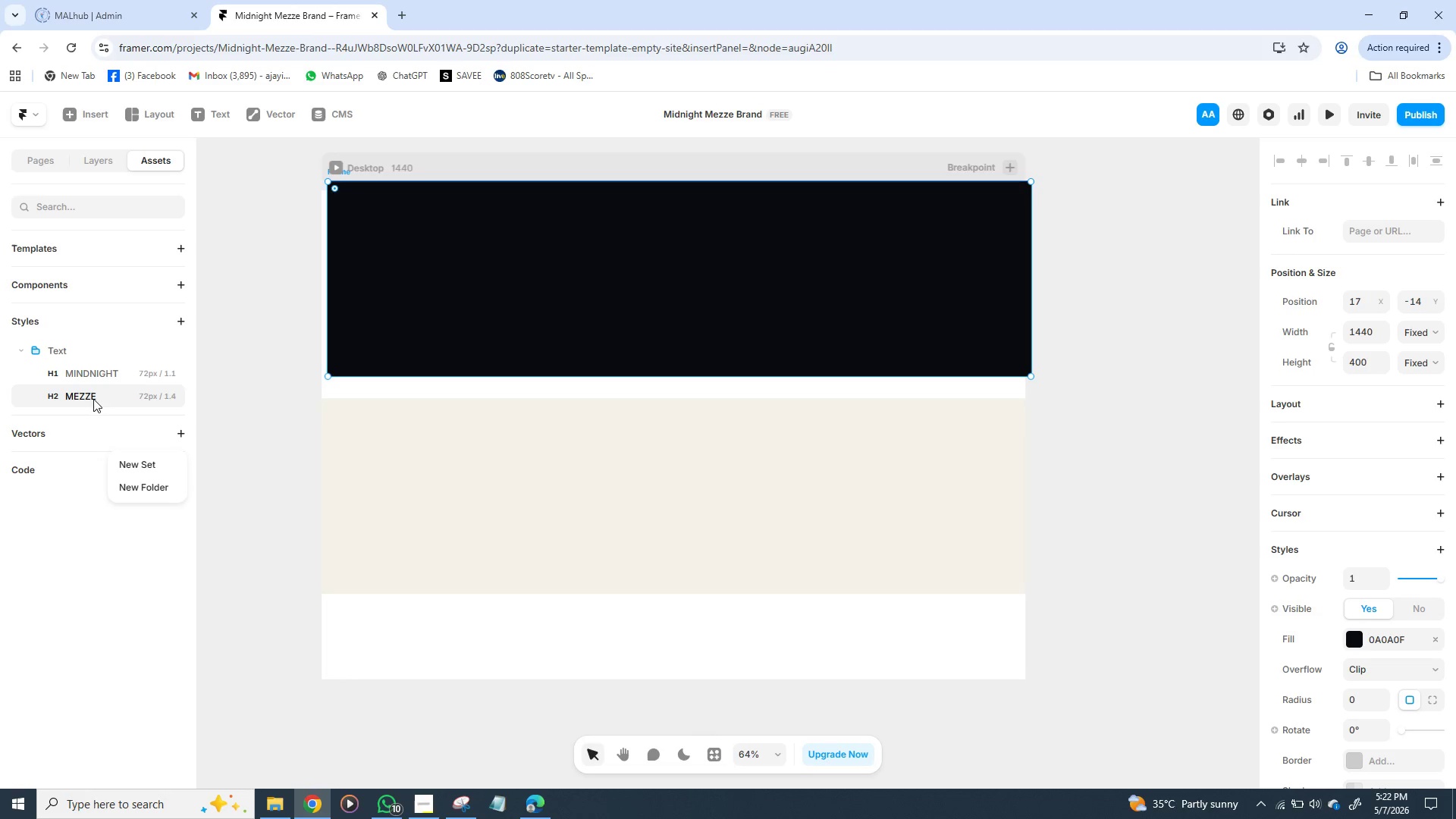 
double_click([93, 395])
 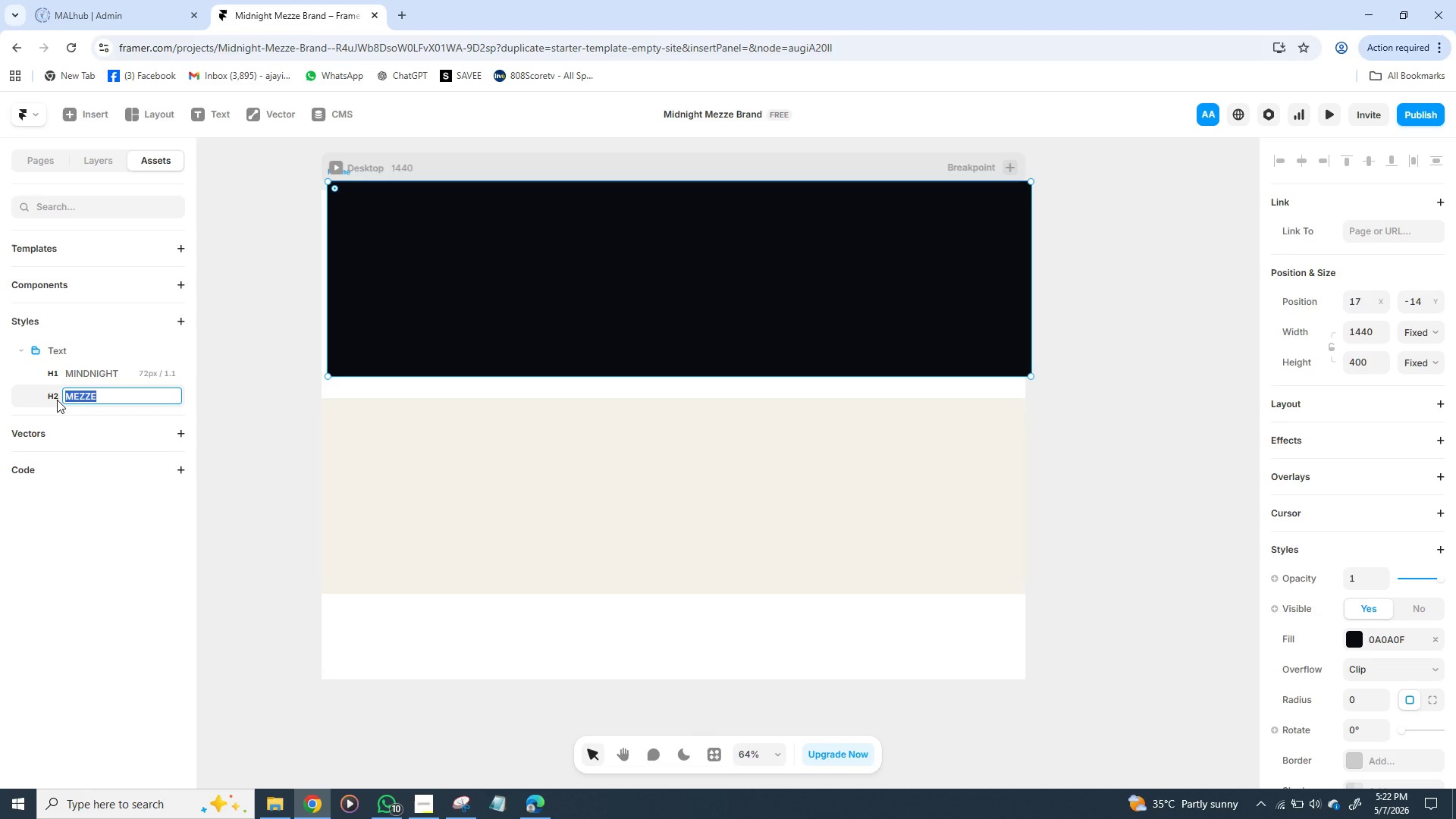 
left_click([52, 394])
 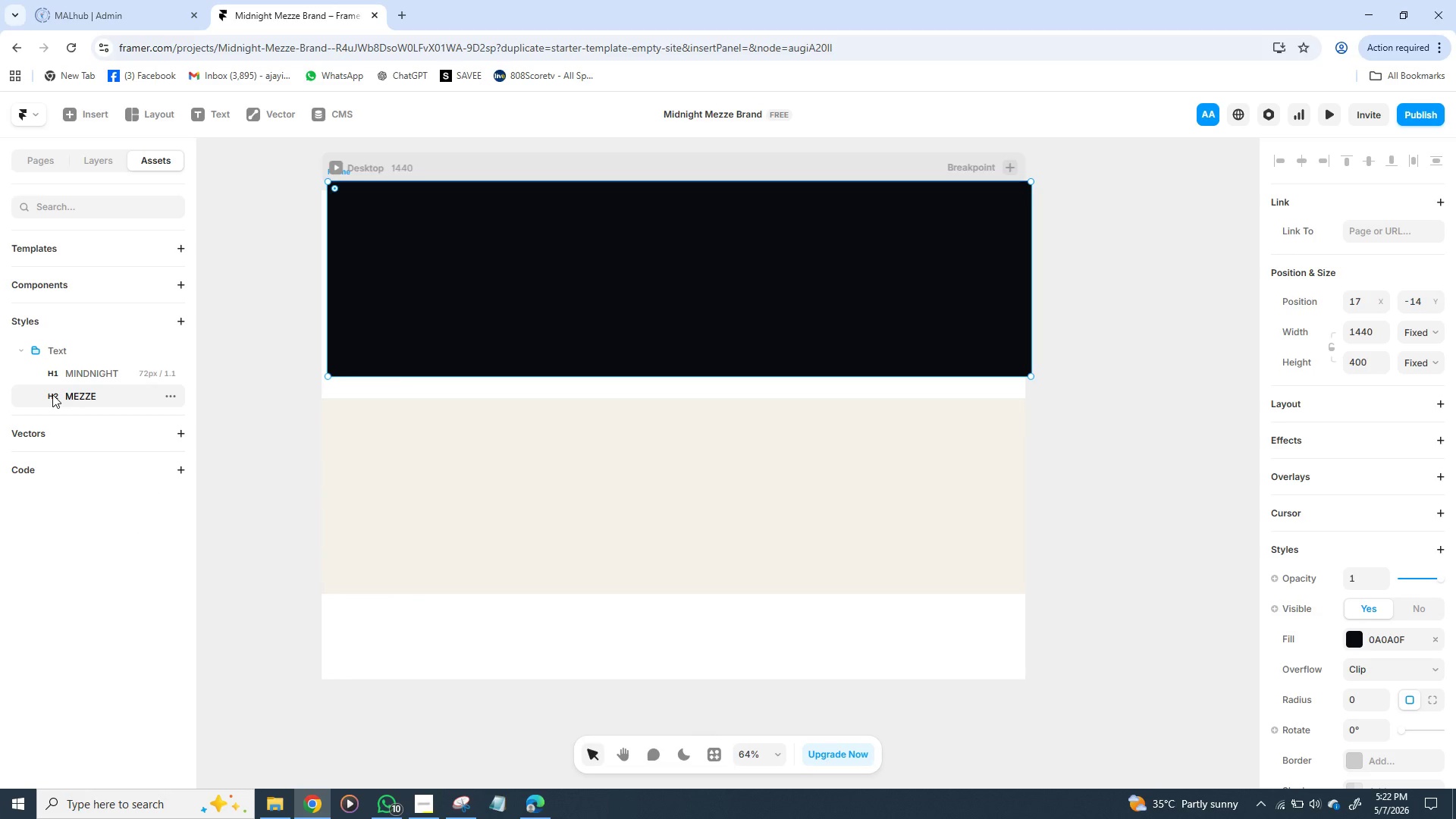 
triple_click([52, 394])
 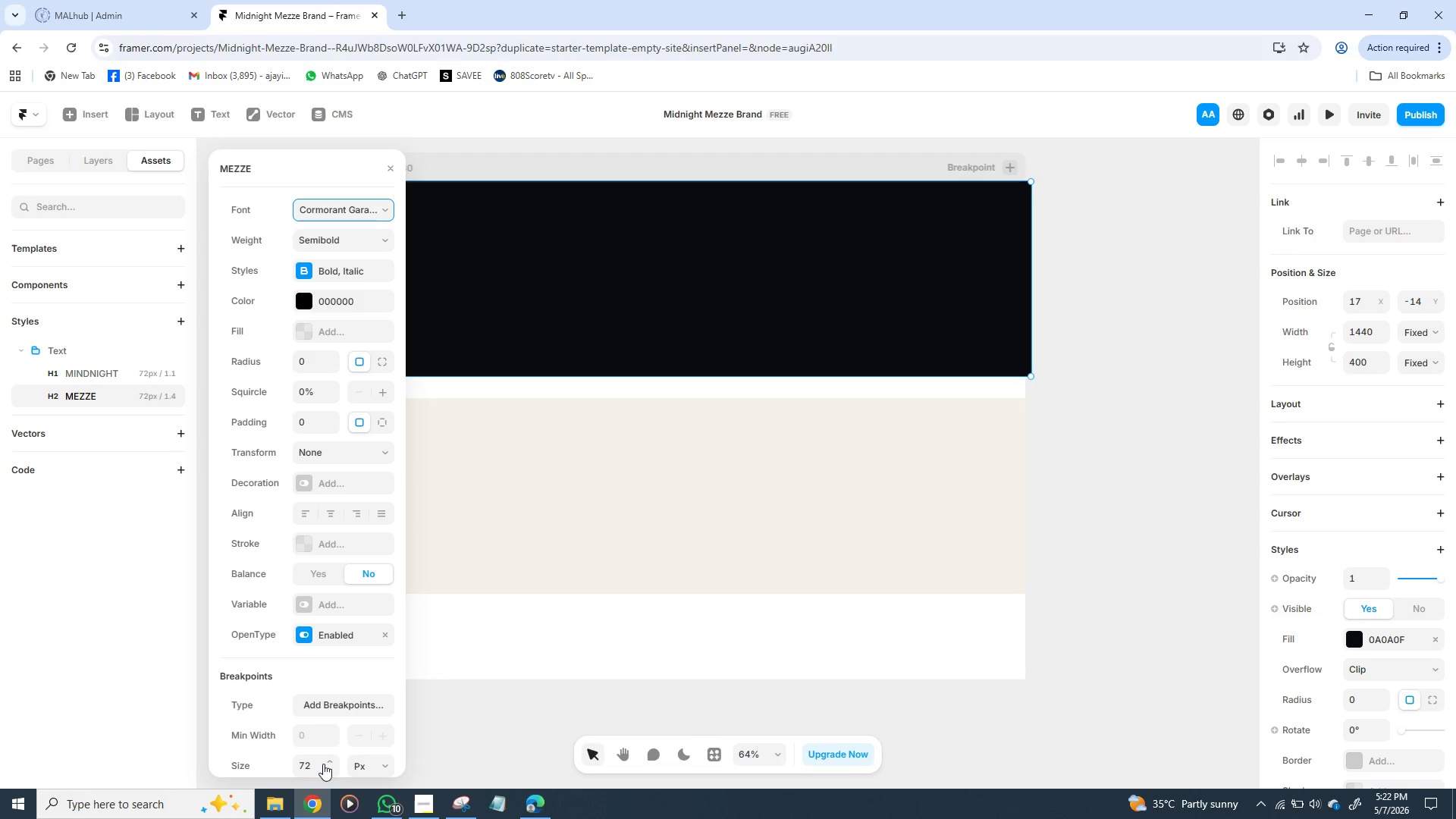 
scroll: coordinate [321, 722], scroll_direction: down, amount: 9.0
 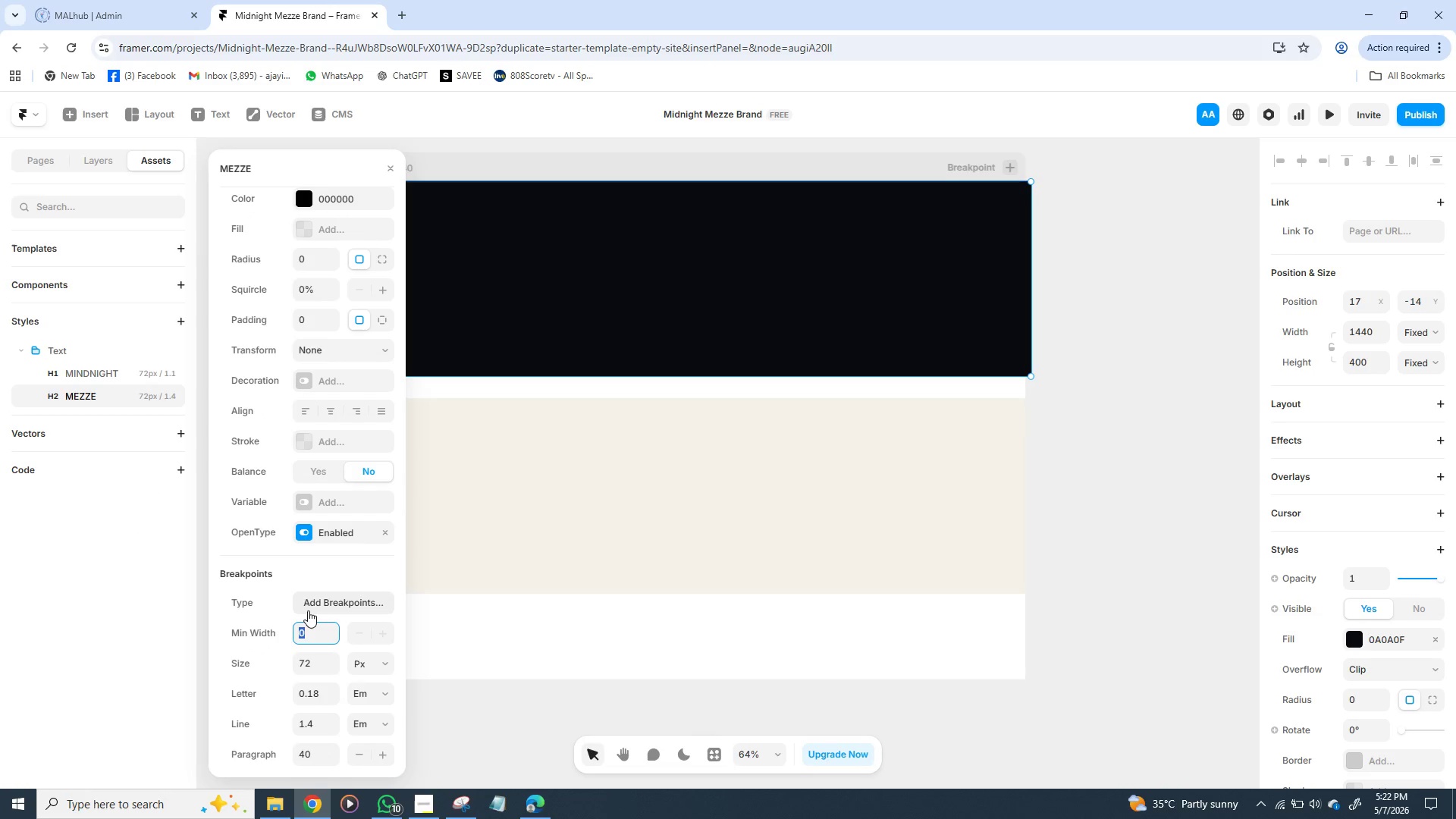 
type(6666000)
 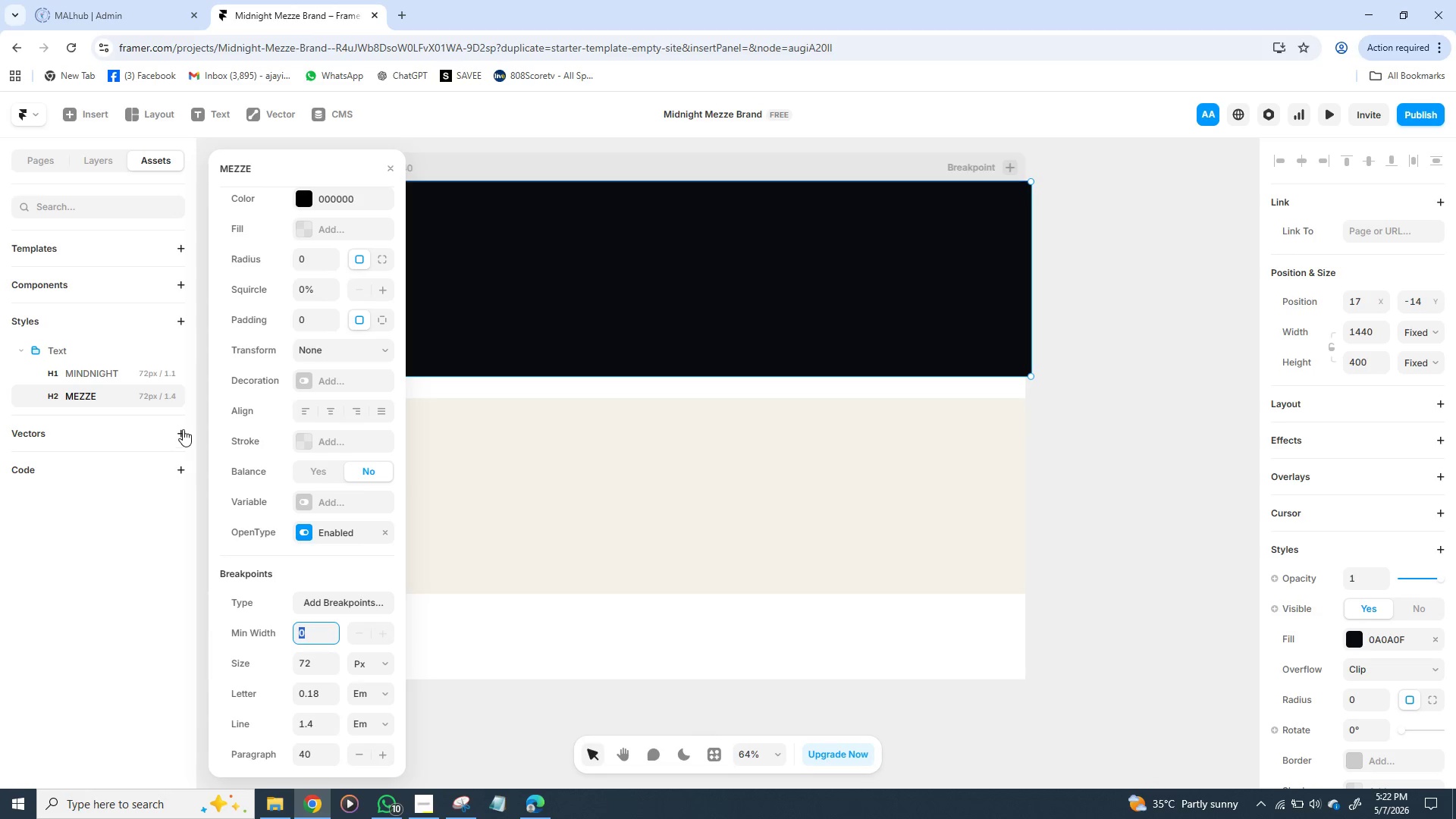 
wait(10.33)
 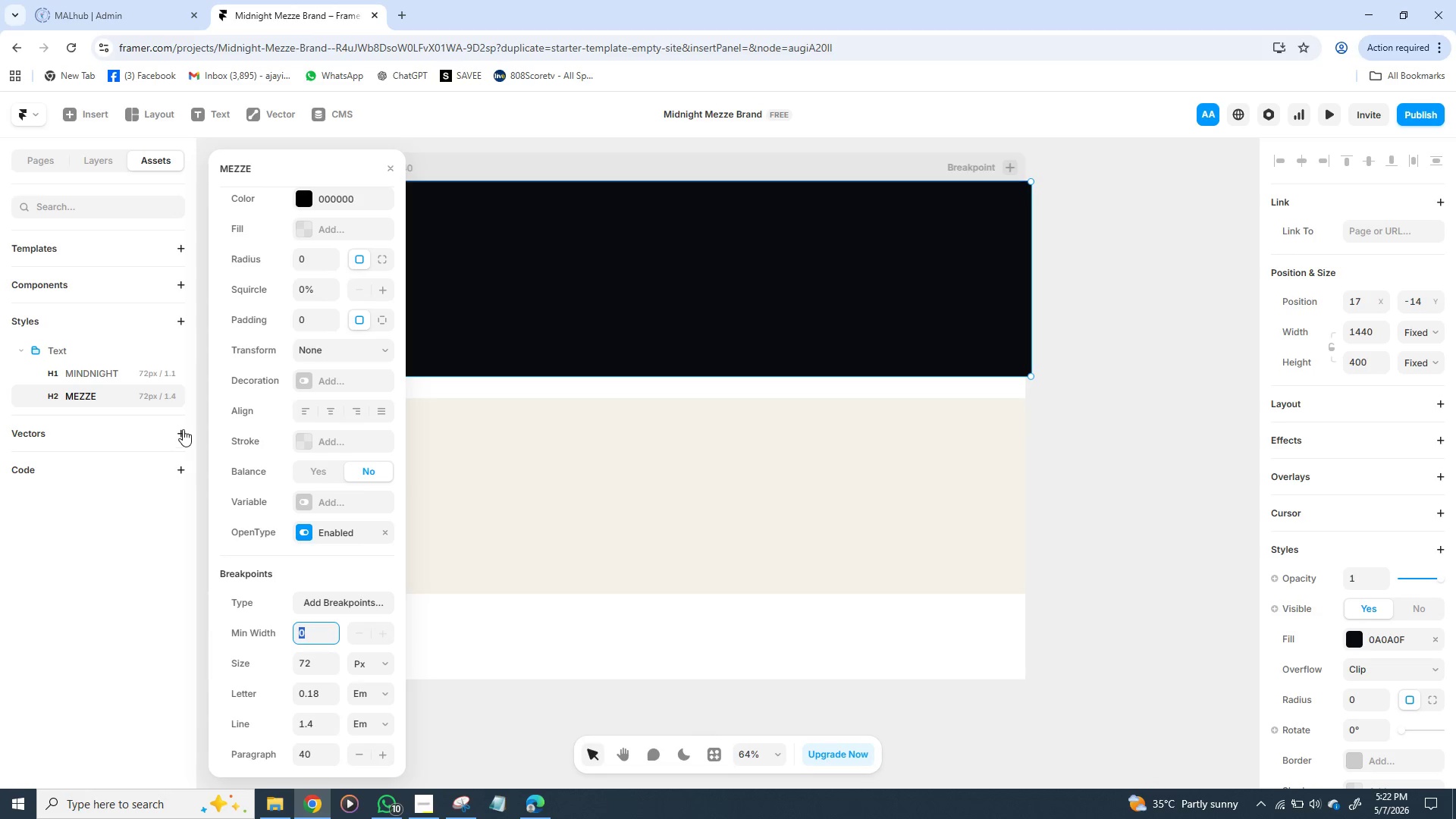 
left_click([130, 400])
 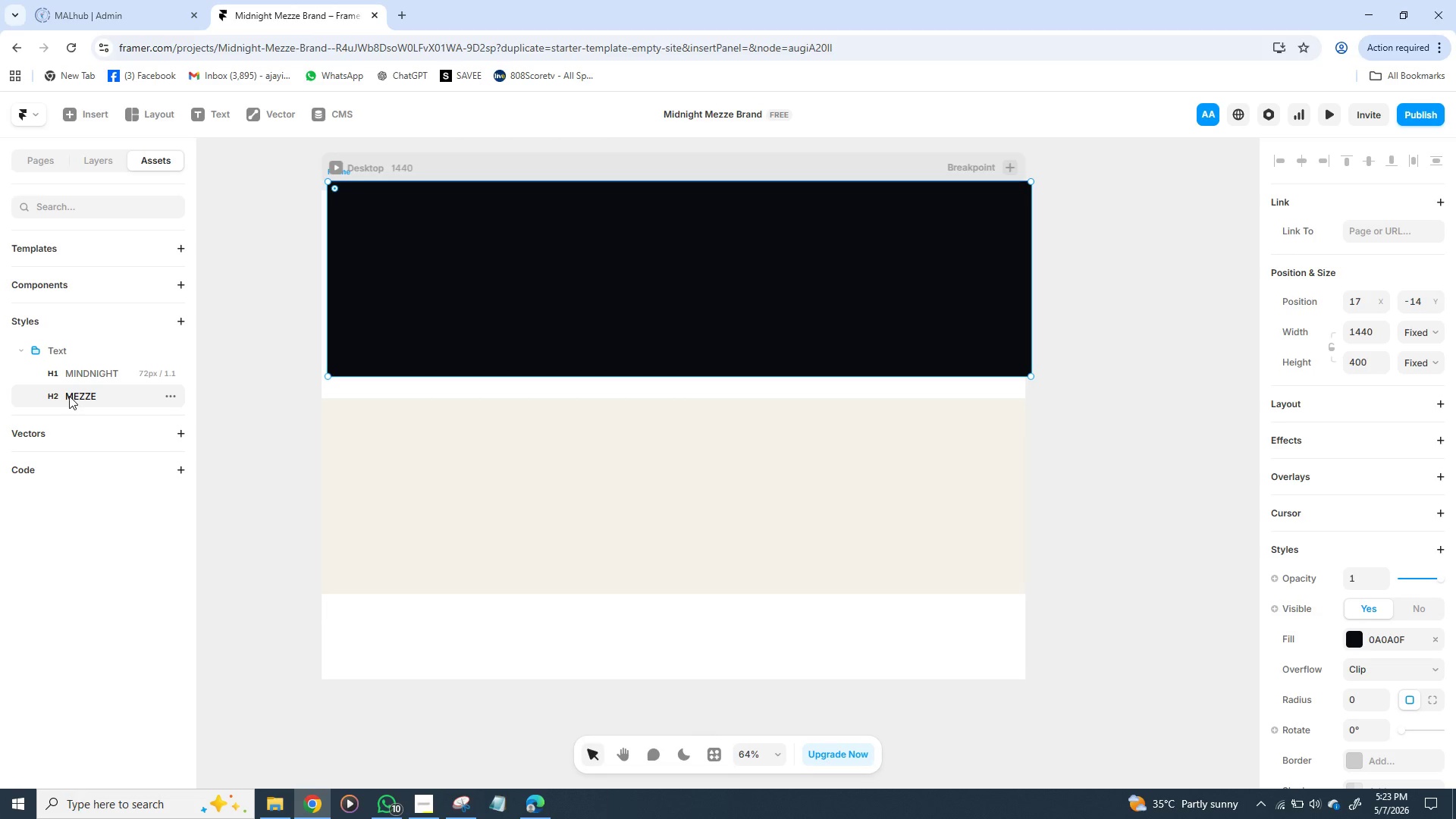 
left_click([55, 398])
 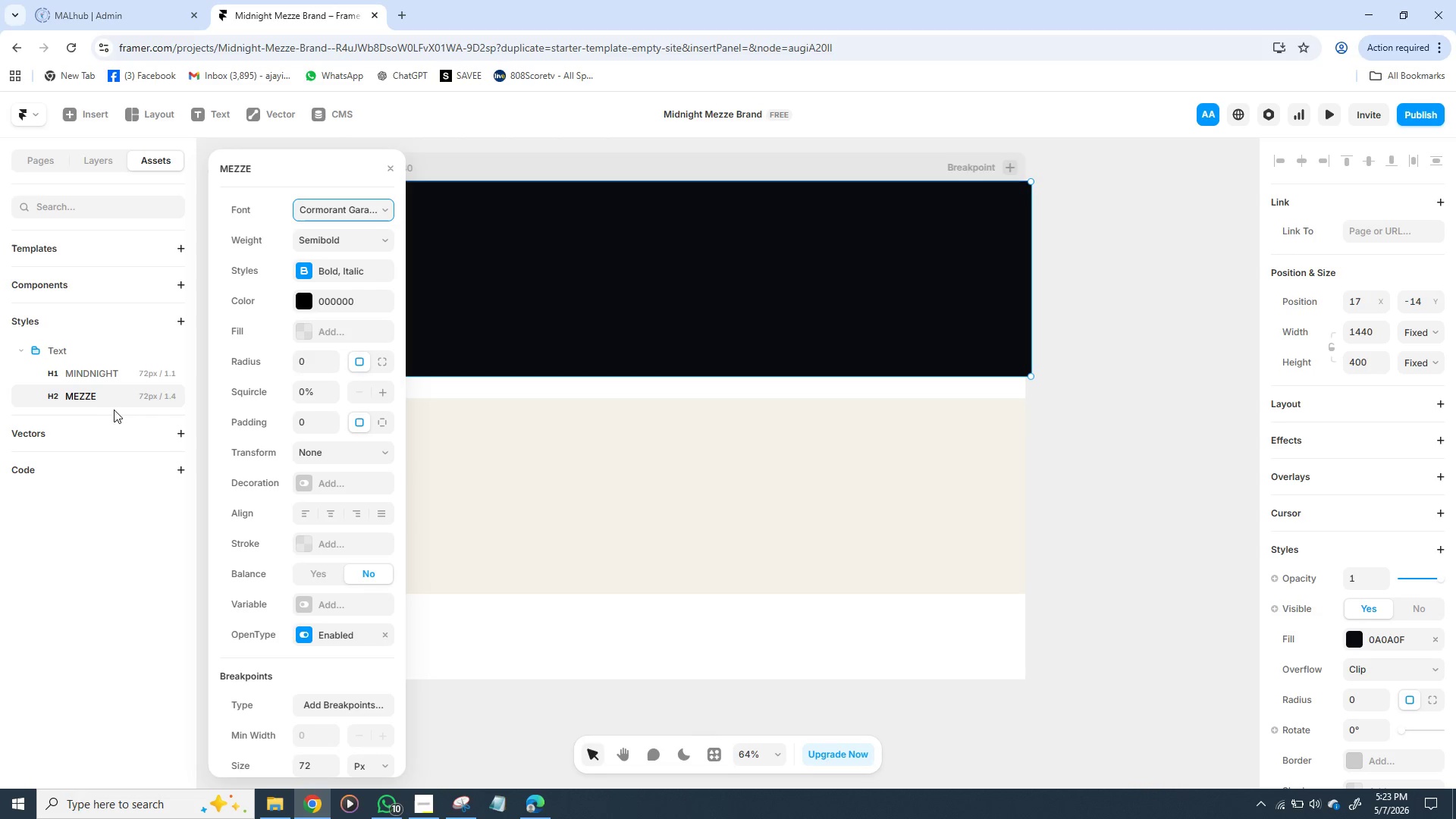 
left_click([177, 394])
 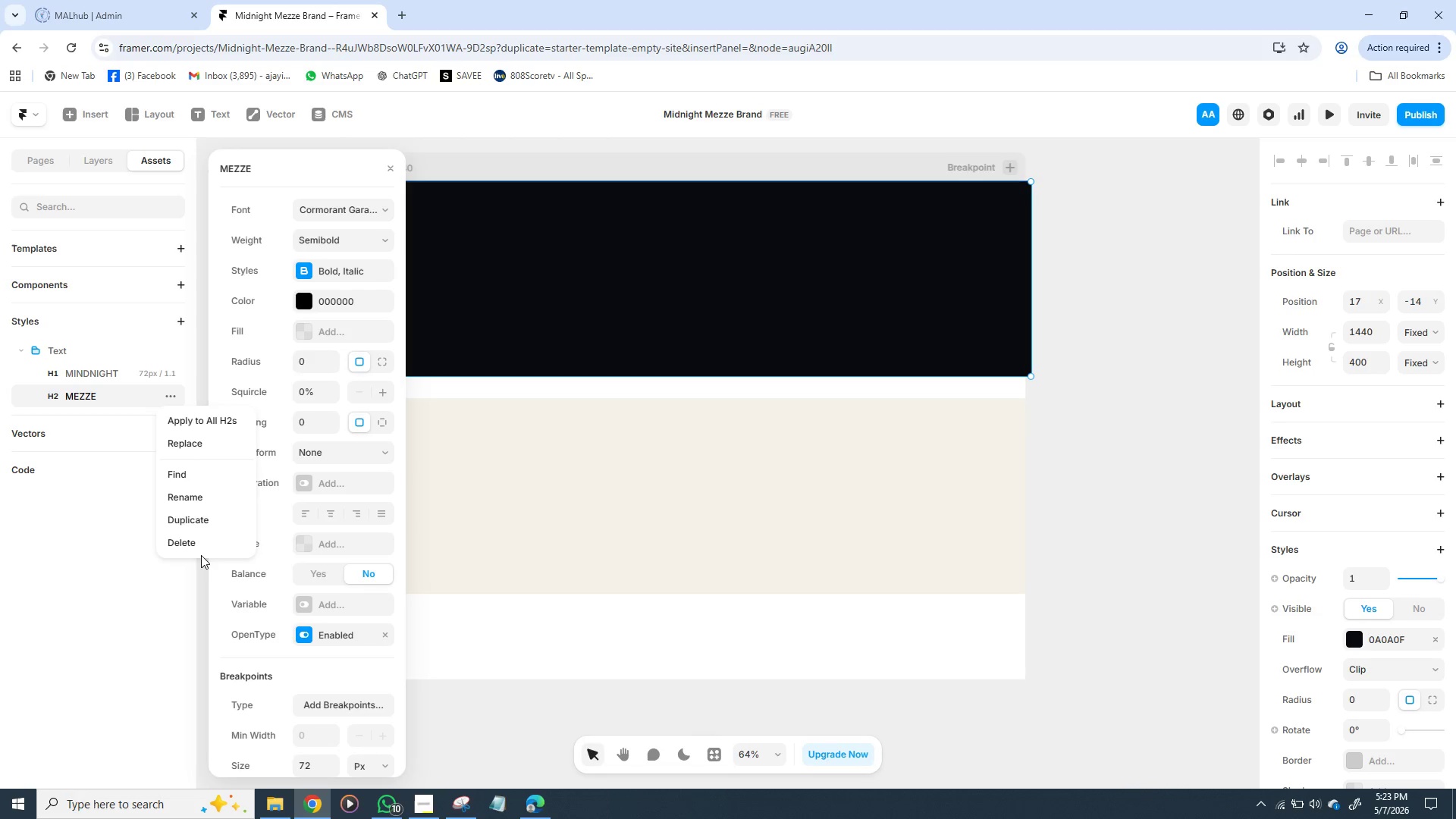 
left_click([197, 551])
 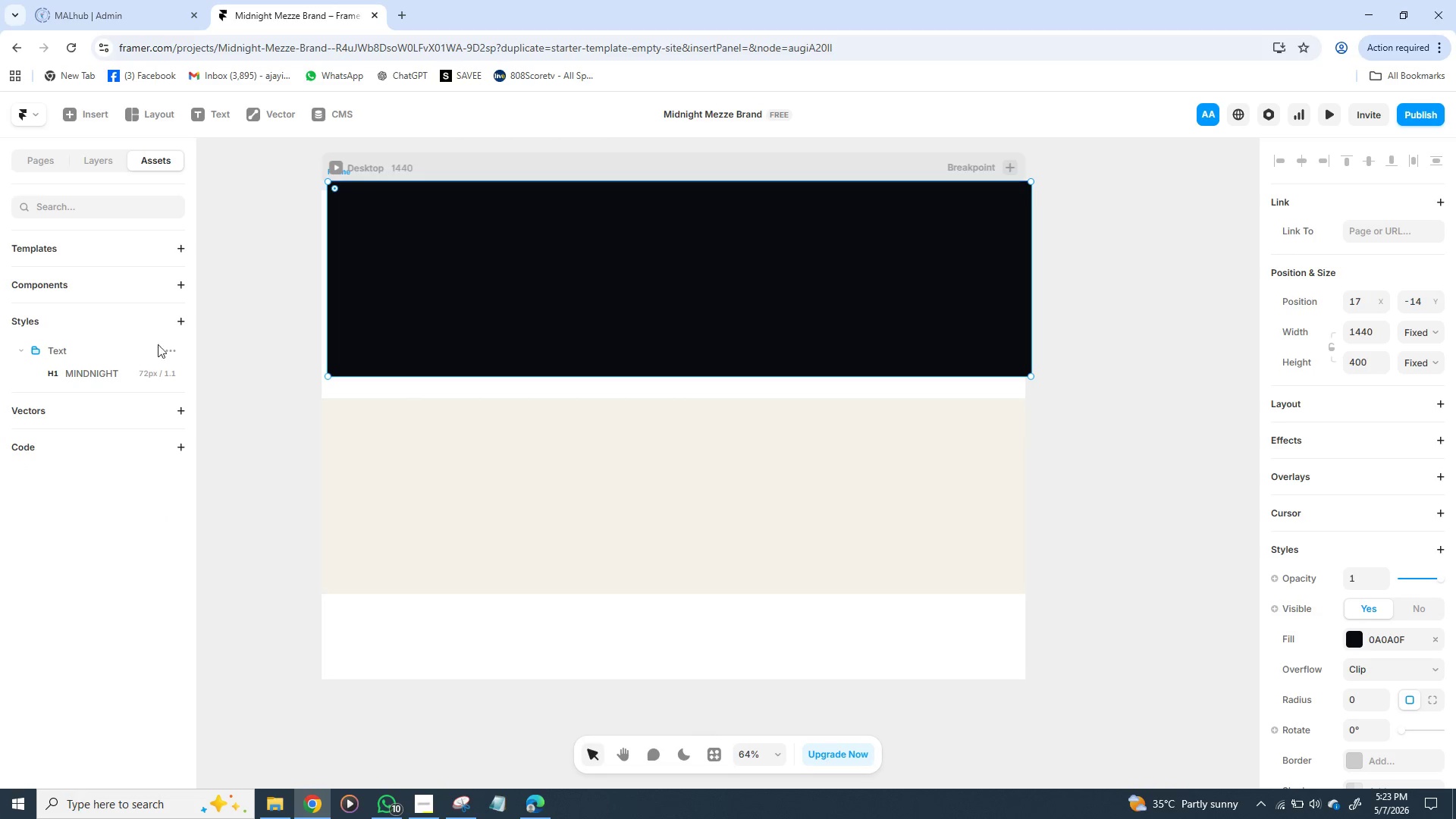 
left_click_drag(start_coordinate=[173, 347], to_coordinate=[179, 347])
 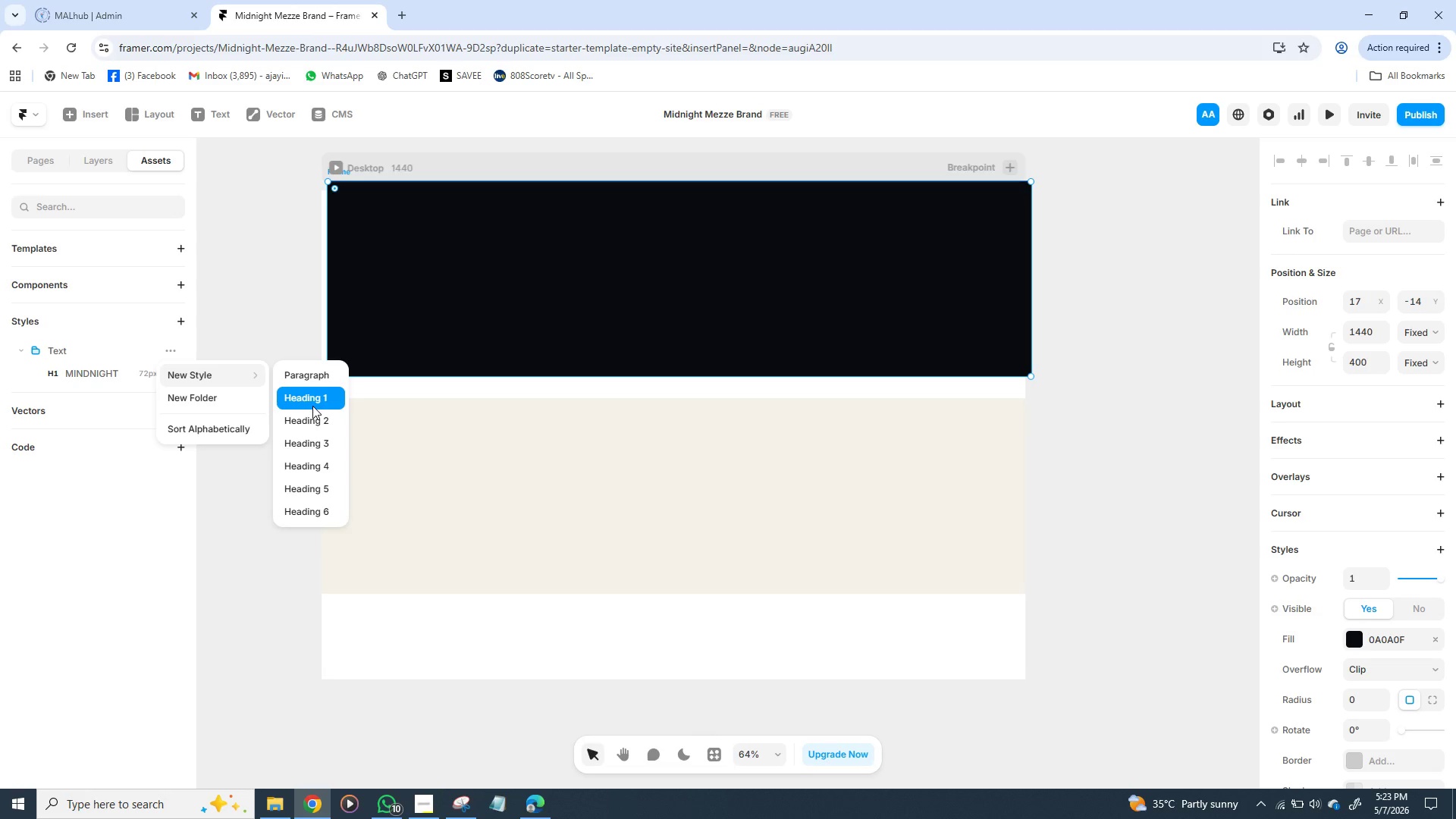 
left_click([312, 400])
 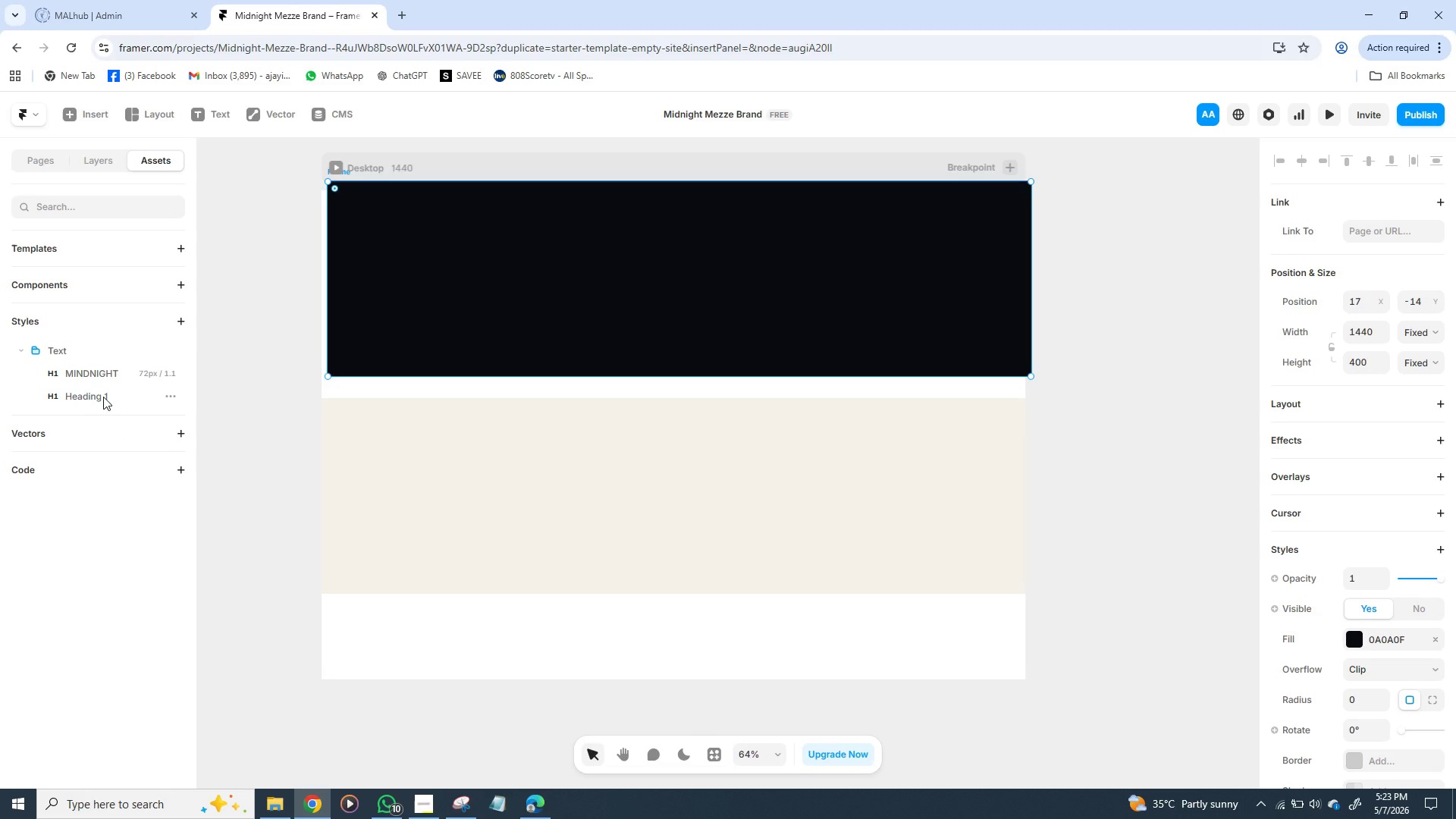 
double_click([101, 394])
 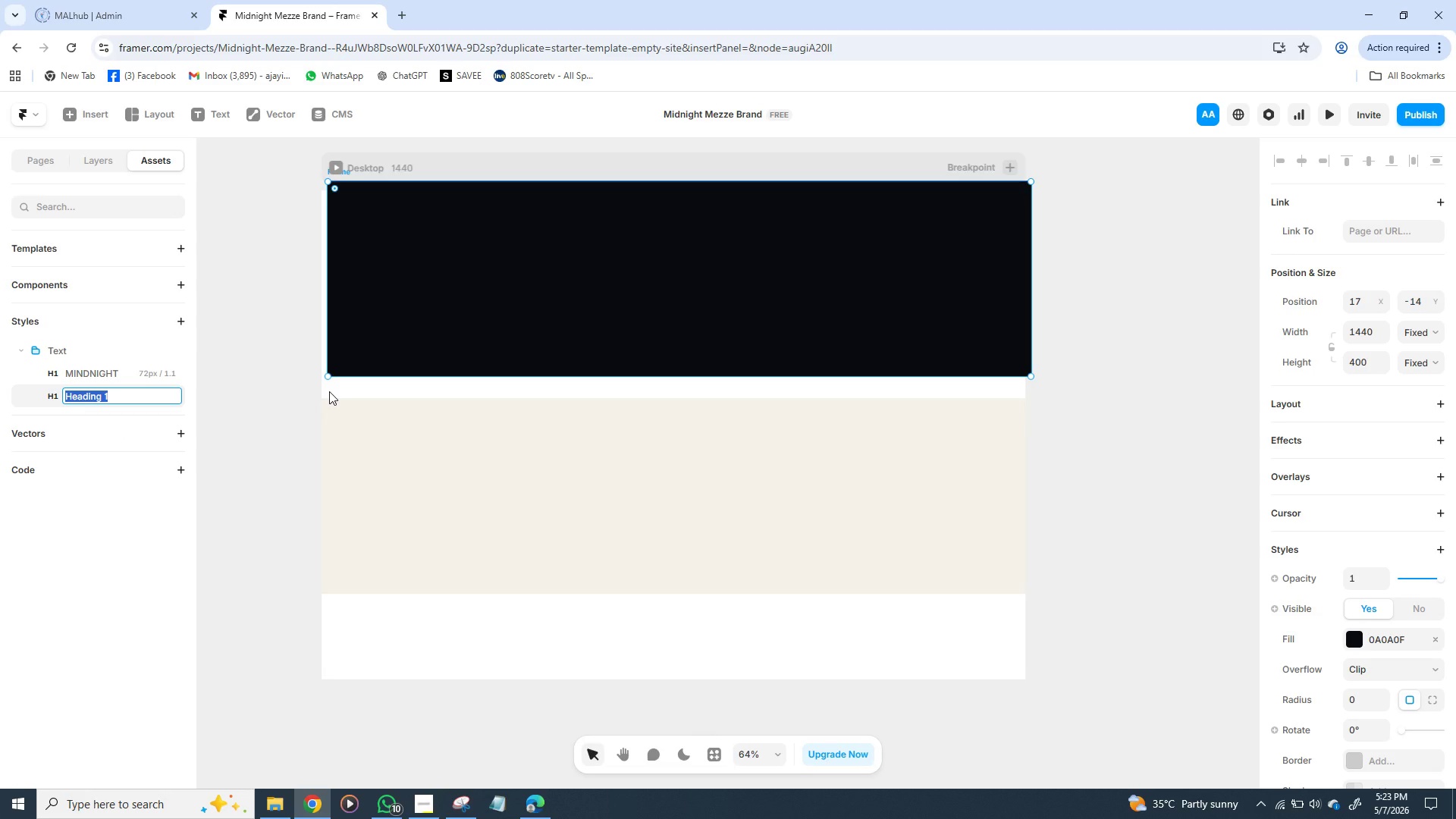 
key(Shift+ShiftLeft)
 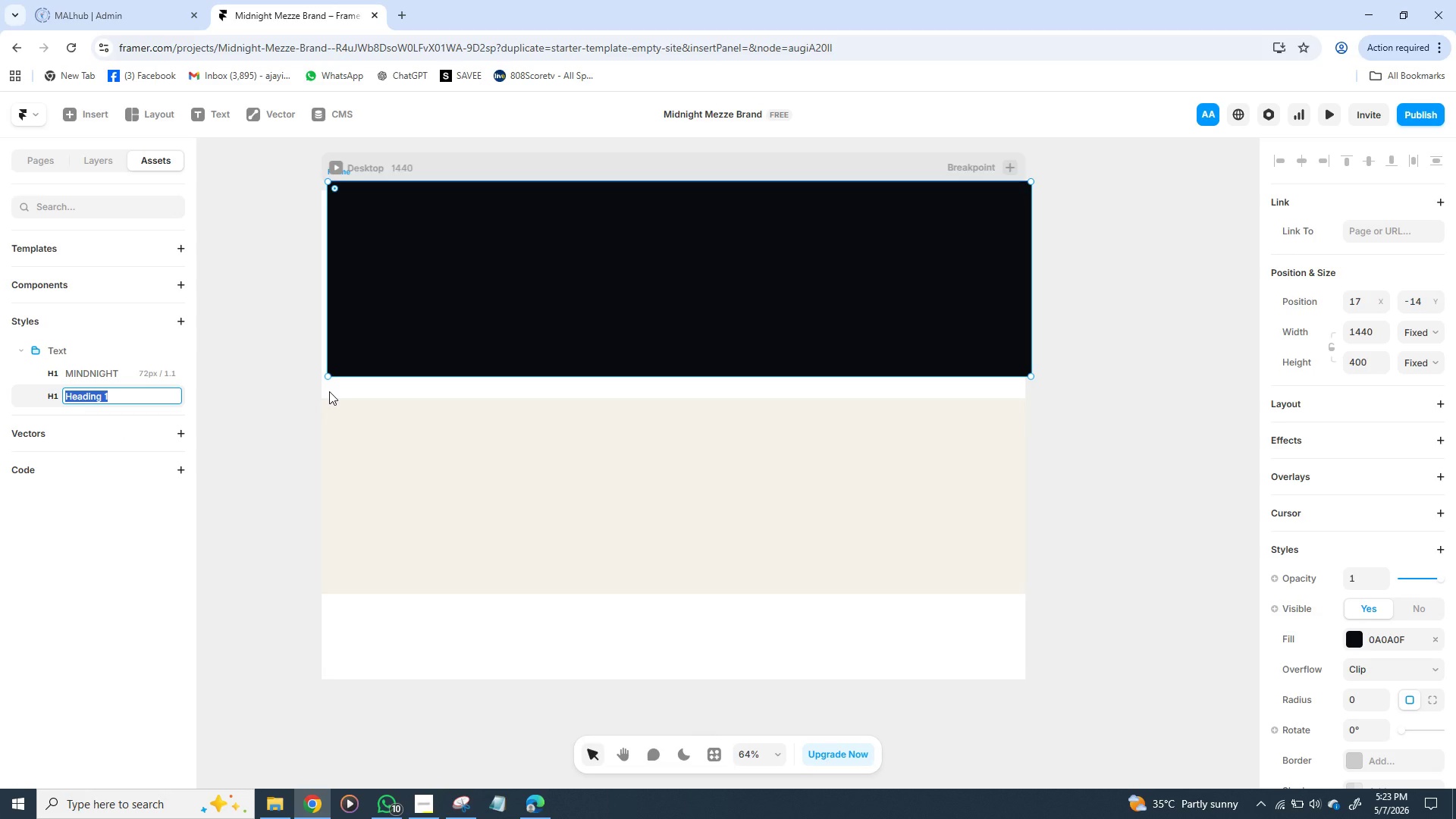 
type(MA)
key(Backspace)
type(EZZE)
 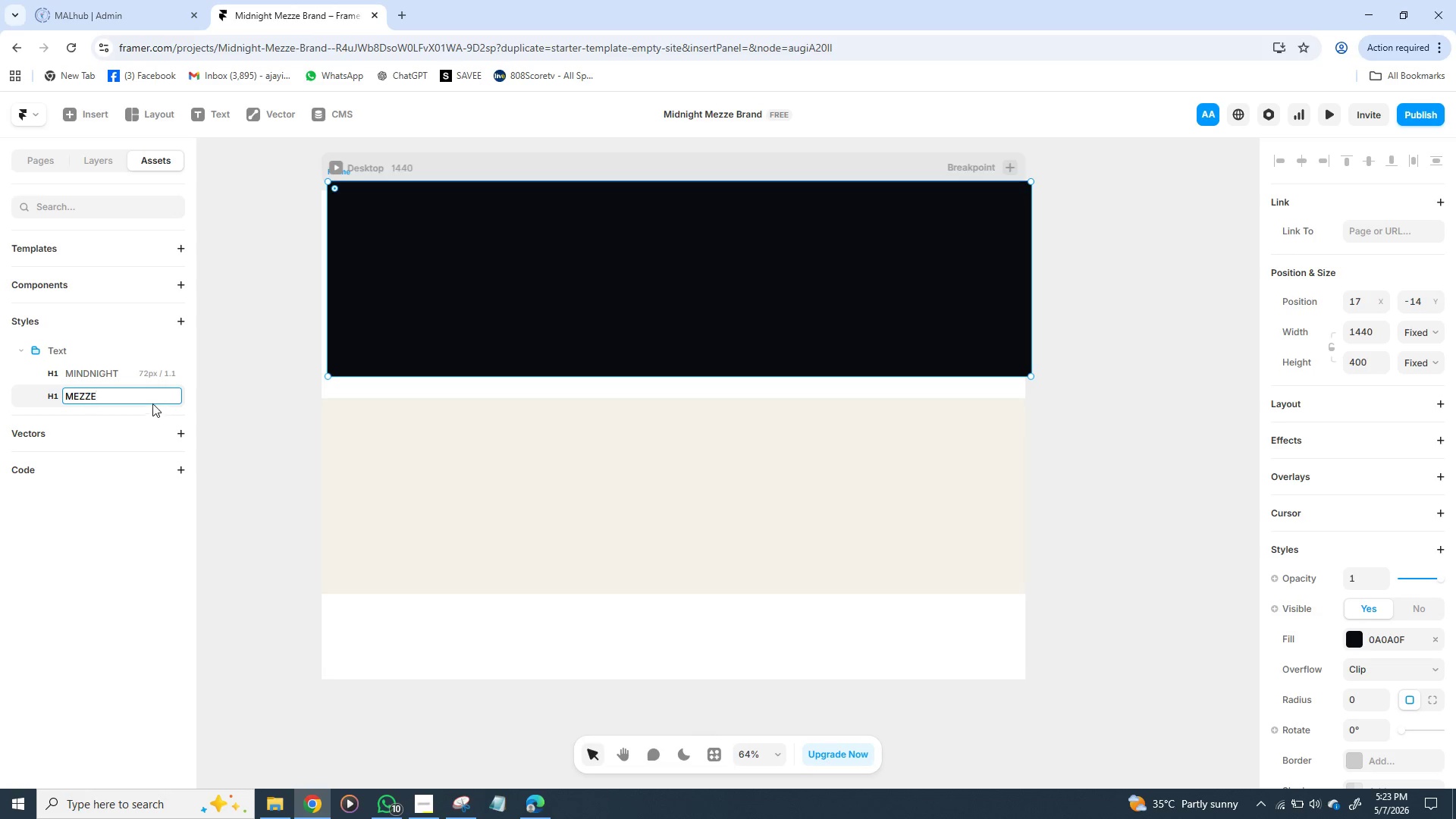 
key(Enter)
 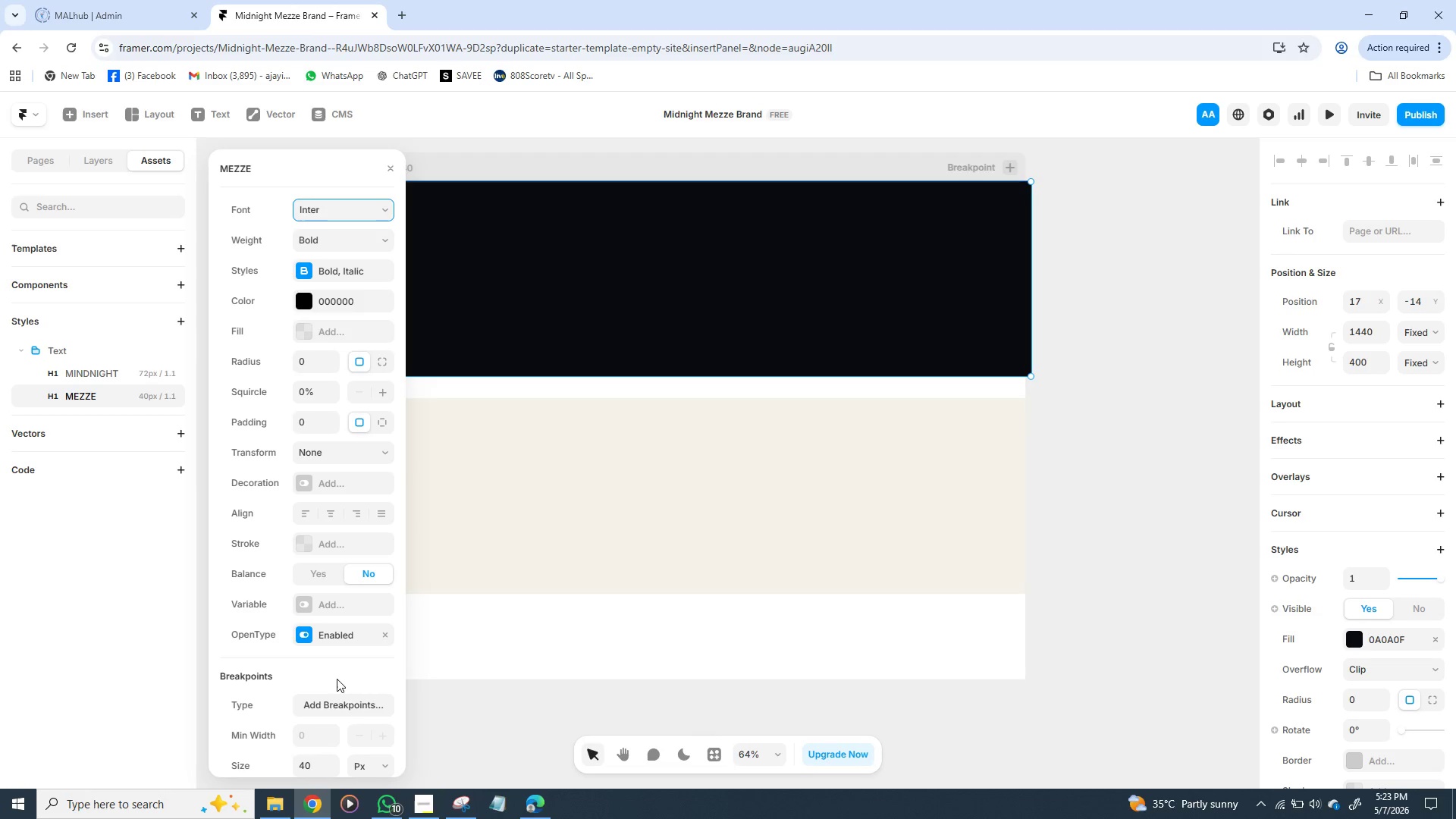 
left_click([300, 740])
 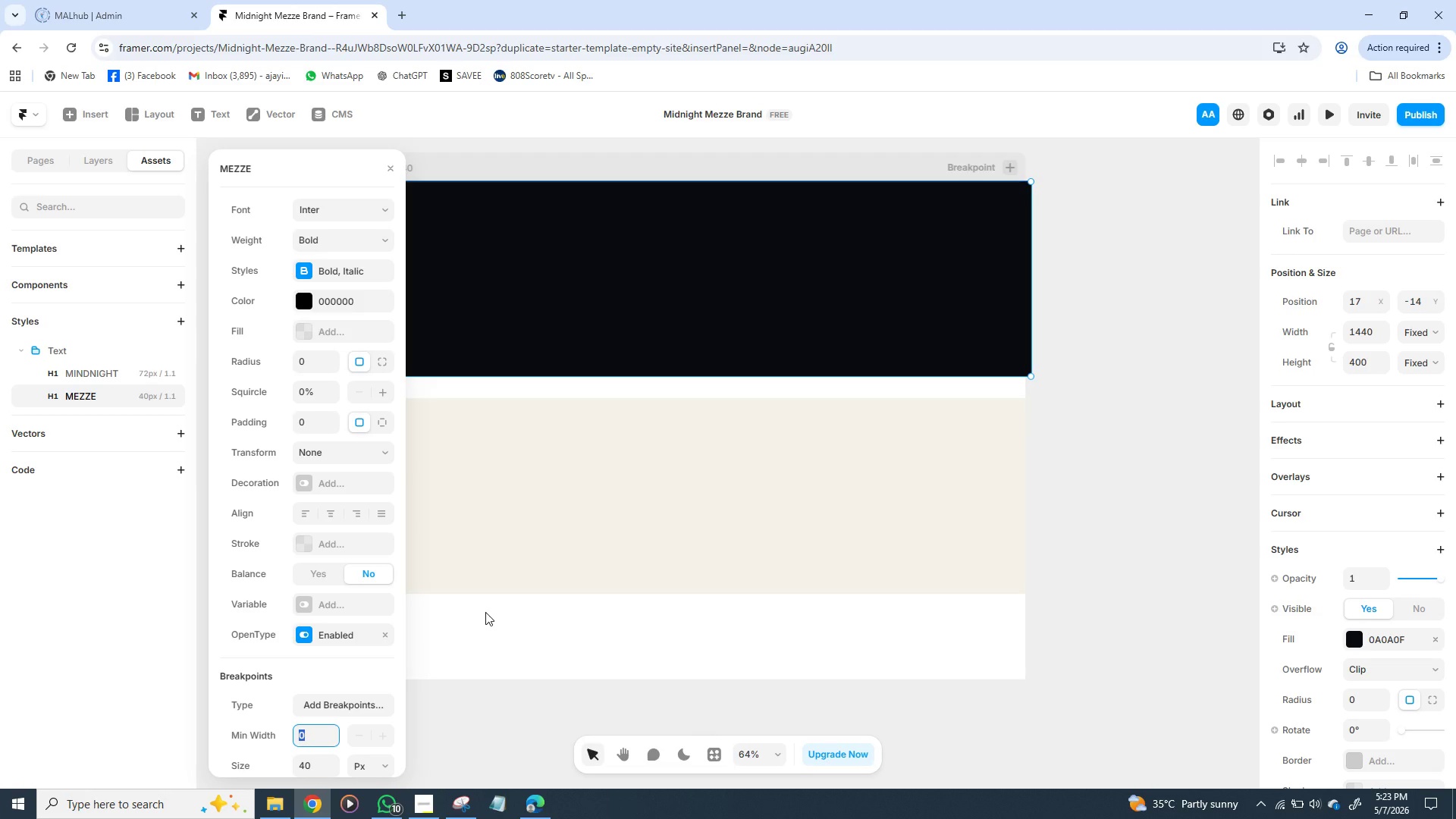 
type(6666)
 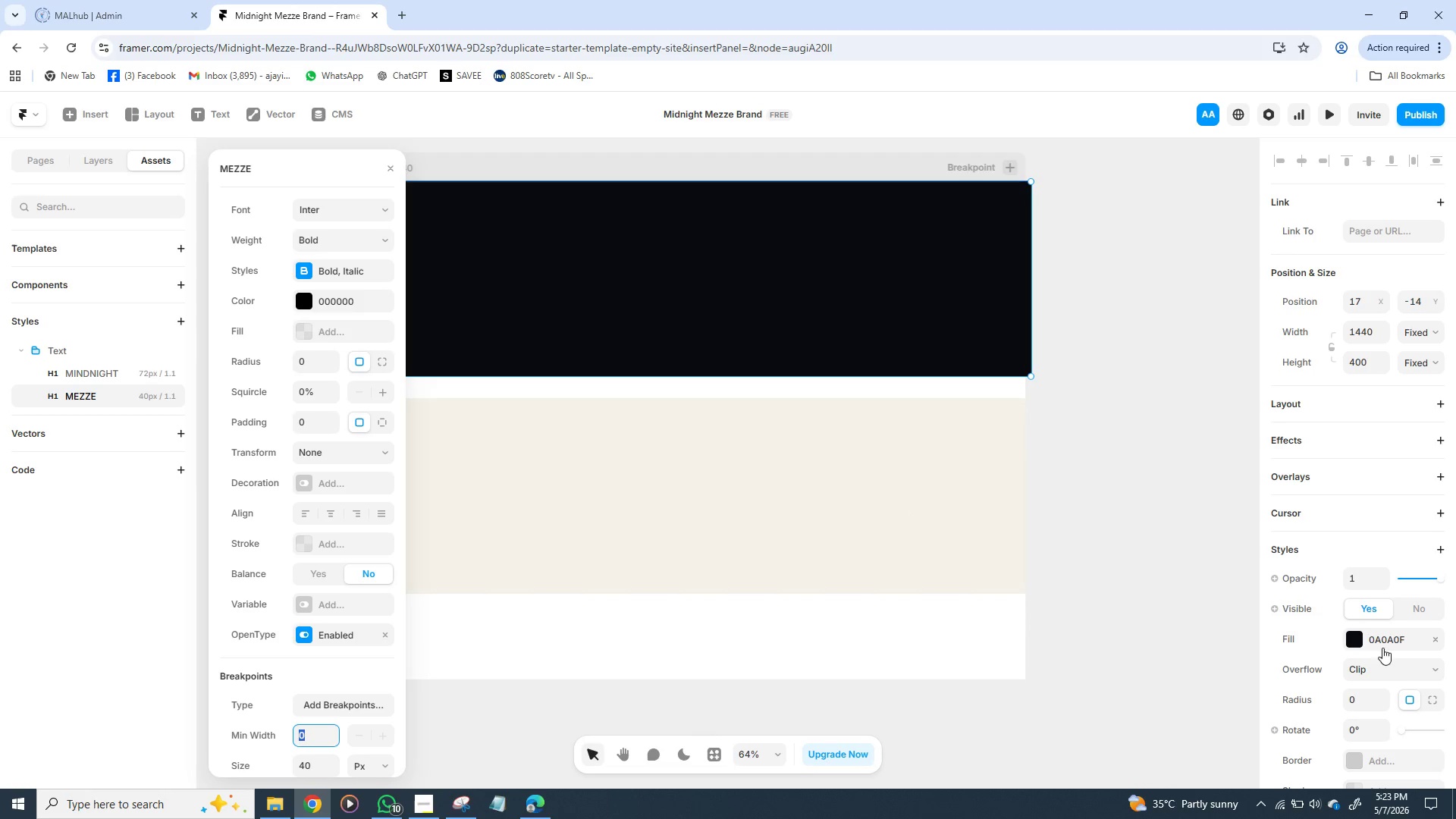 
scroll: coordinate [1378, 626], scroll_direction: down, amount: 17.0
 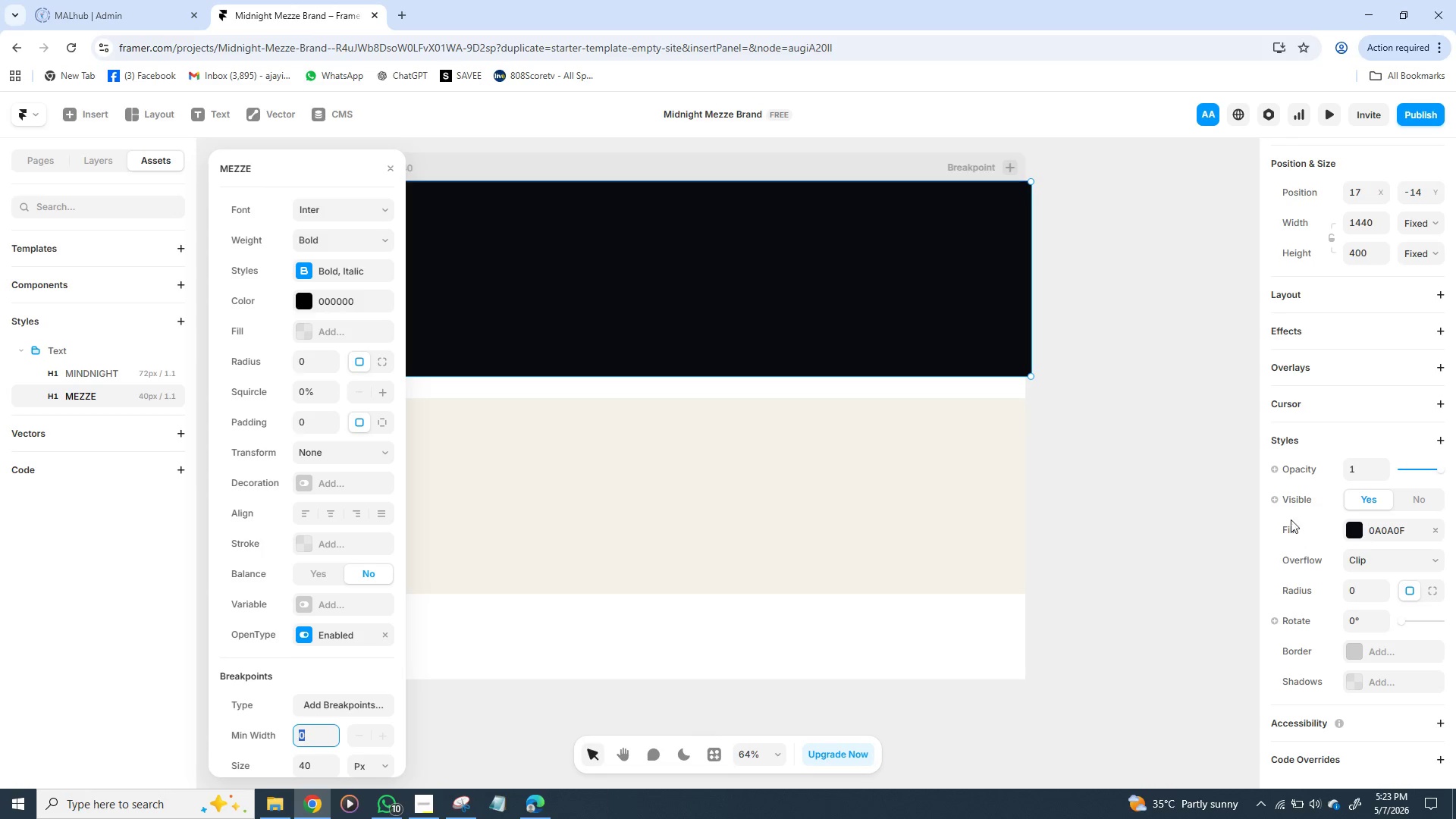 
wait(9.99)
 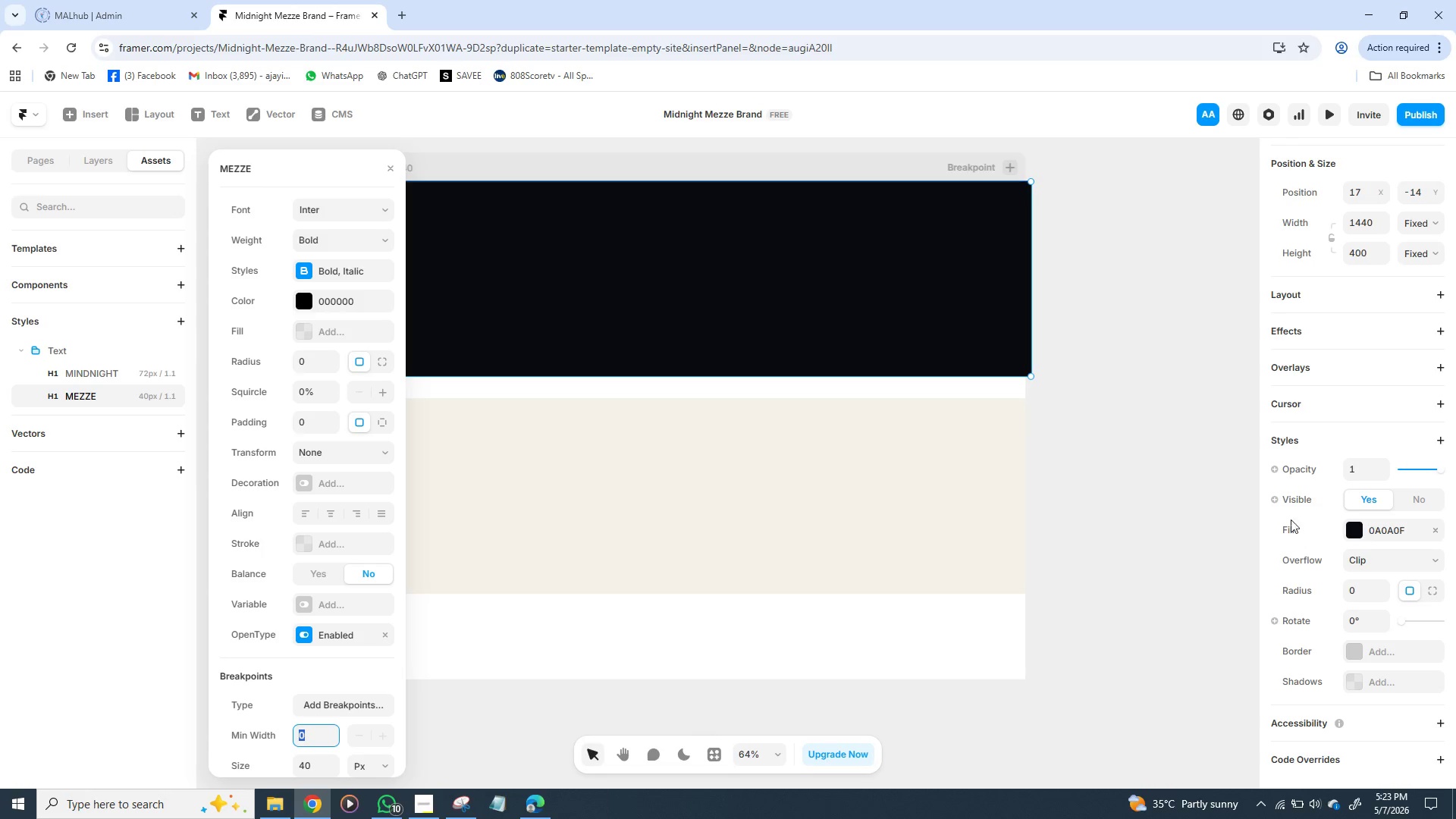 
left_click([1438, 434])
 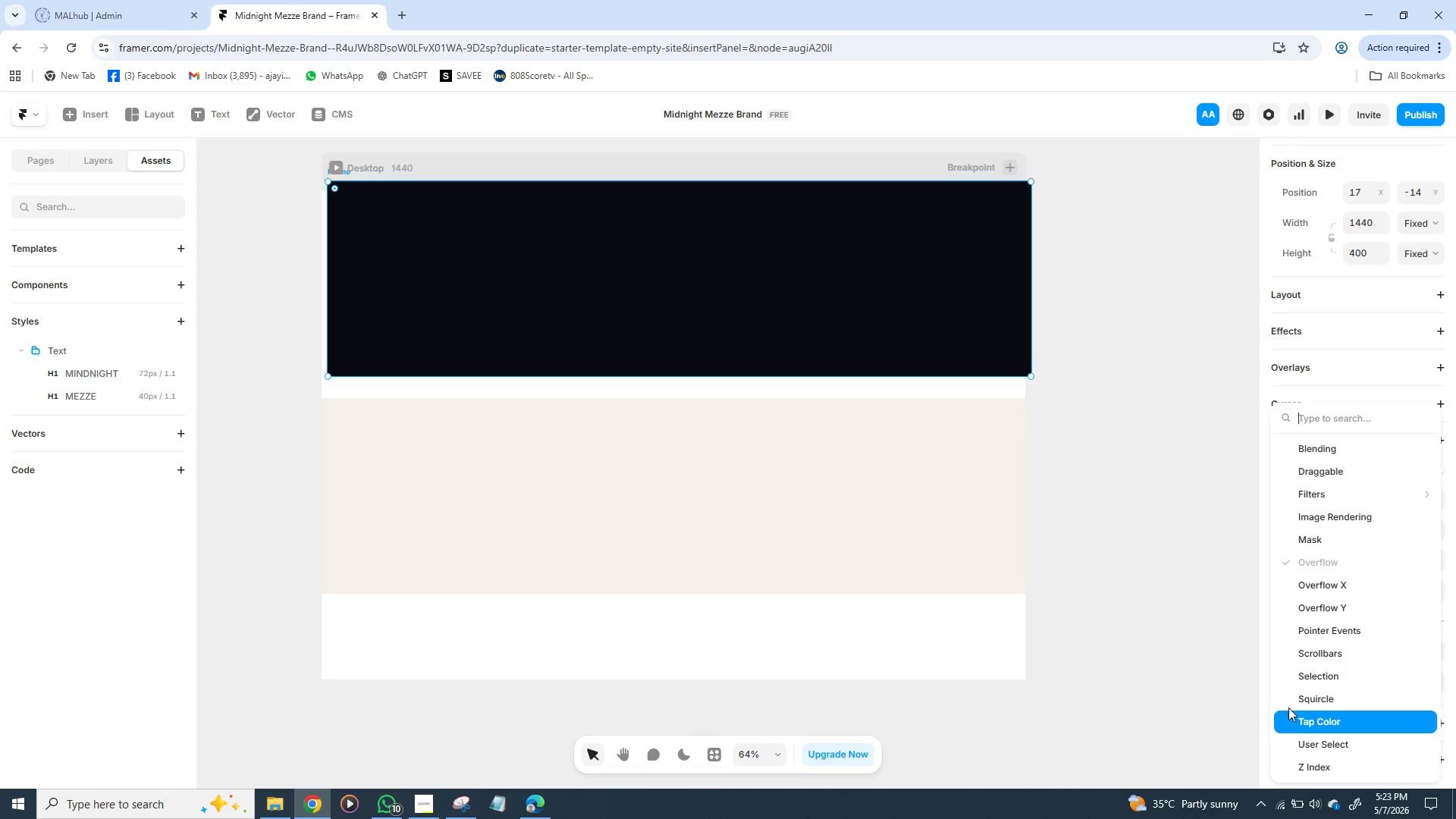 
left_click([1188, 507])
 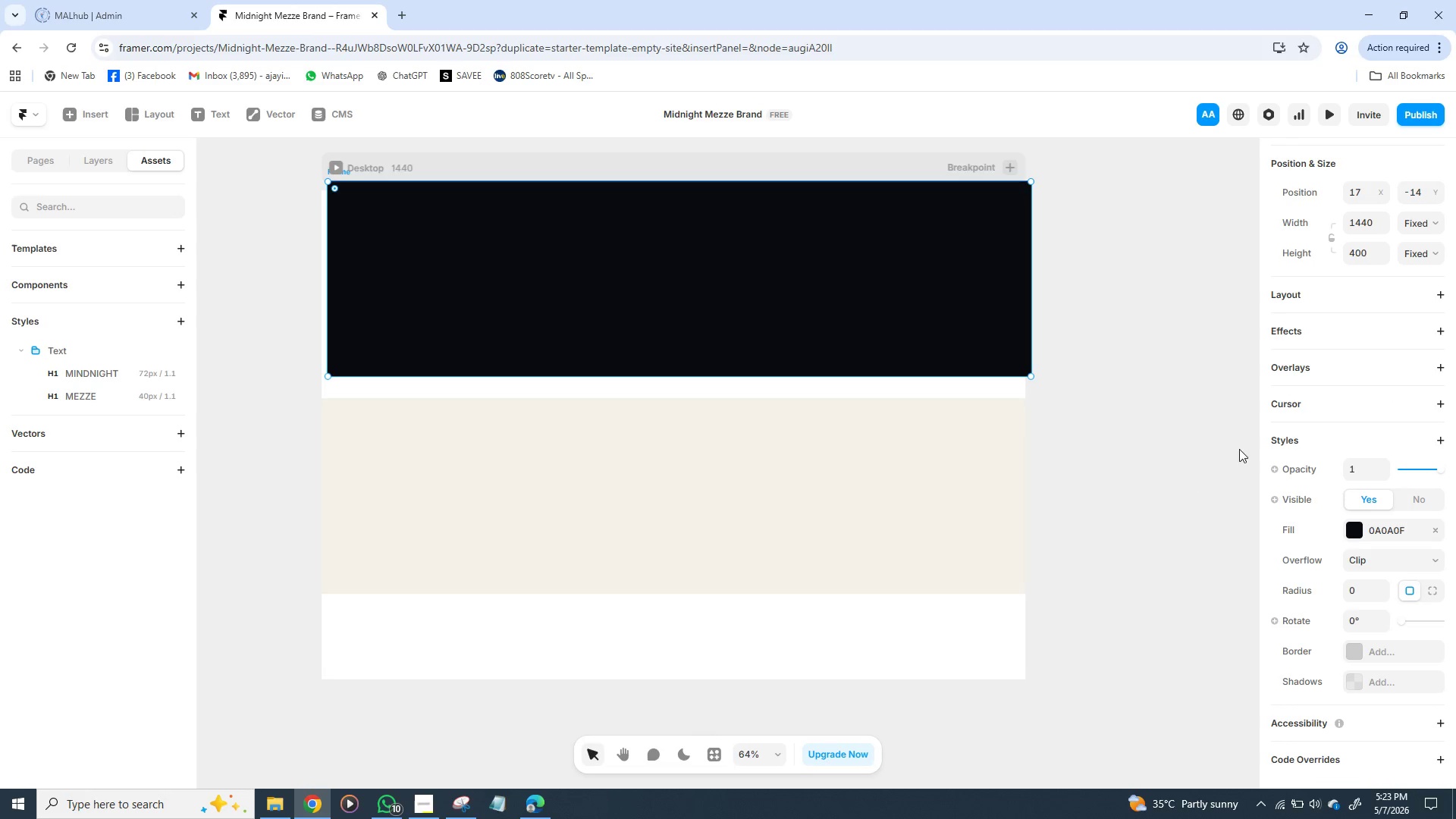 
left_click([1282, 438])
 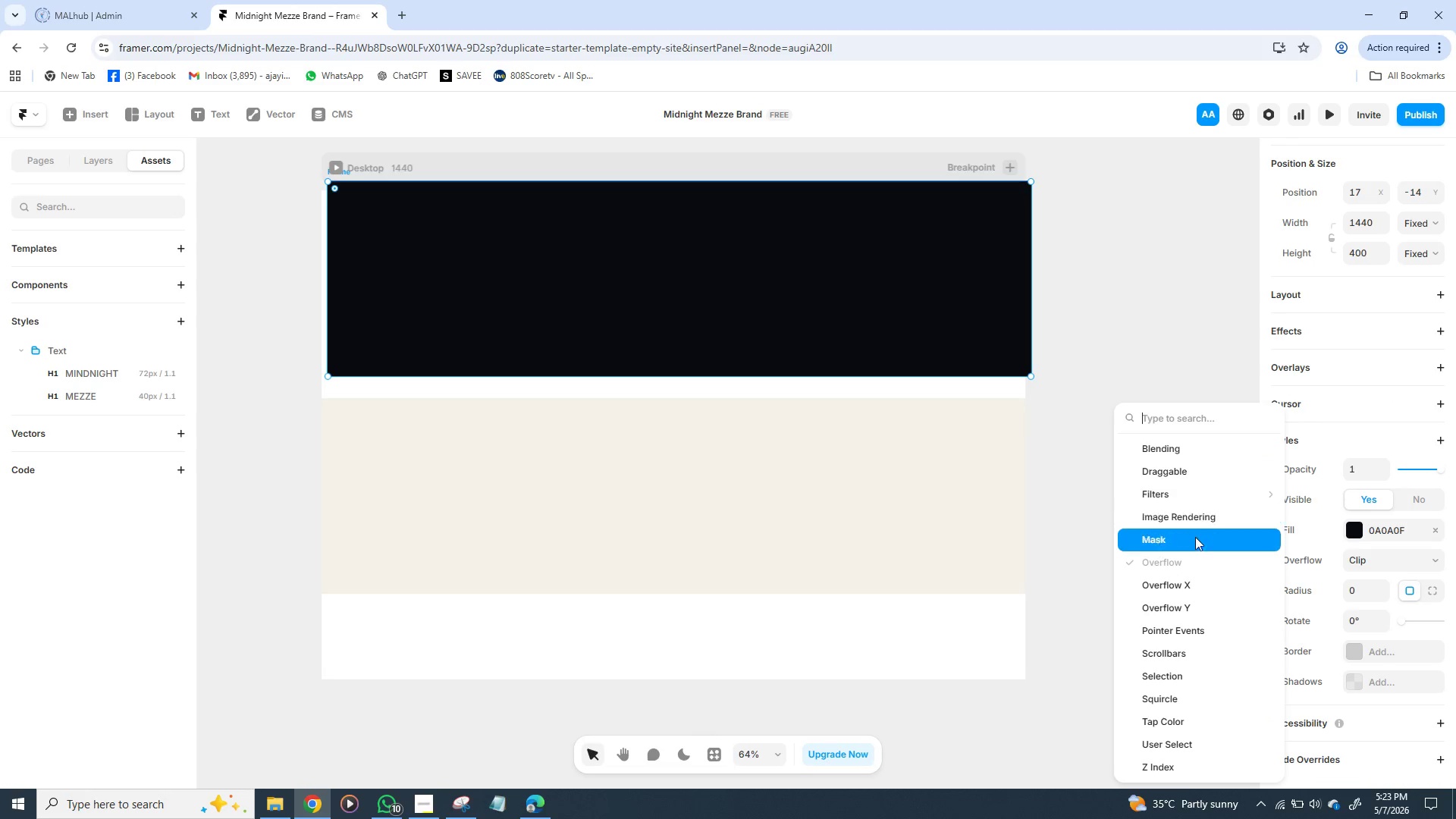 
scroll: coordinate [1186, 573], scroll_direction: down, amount: 28.0
 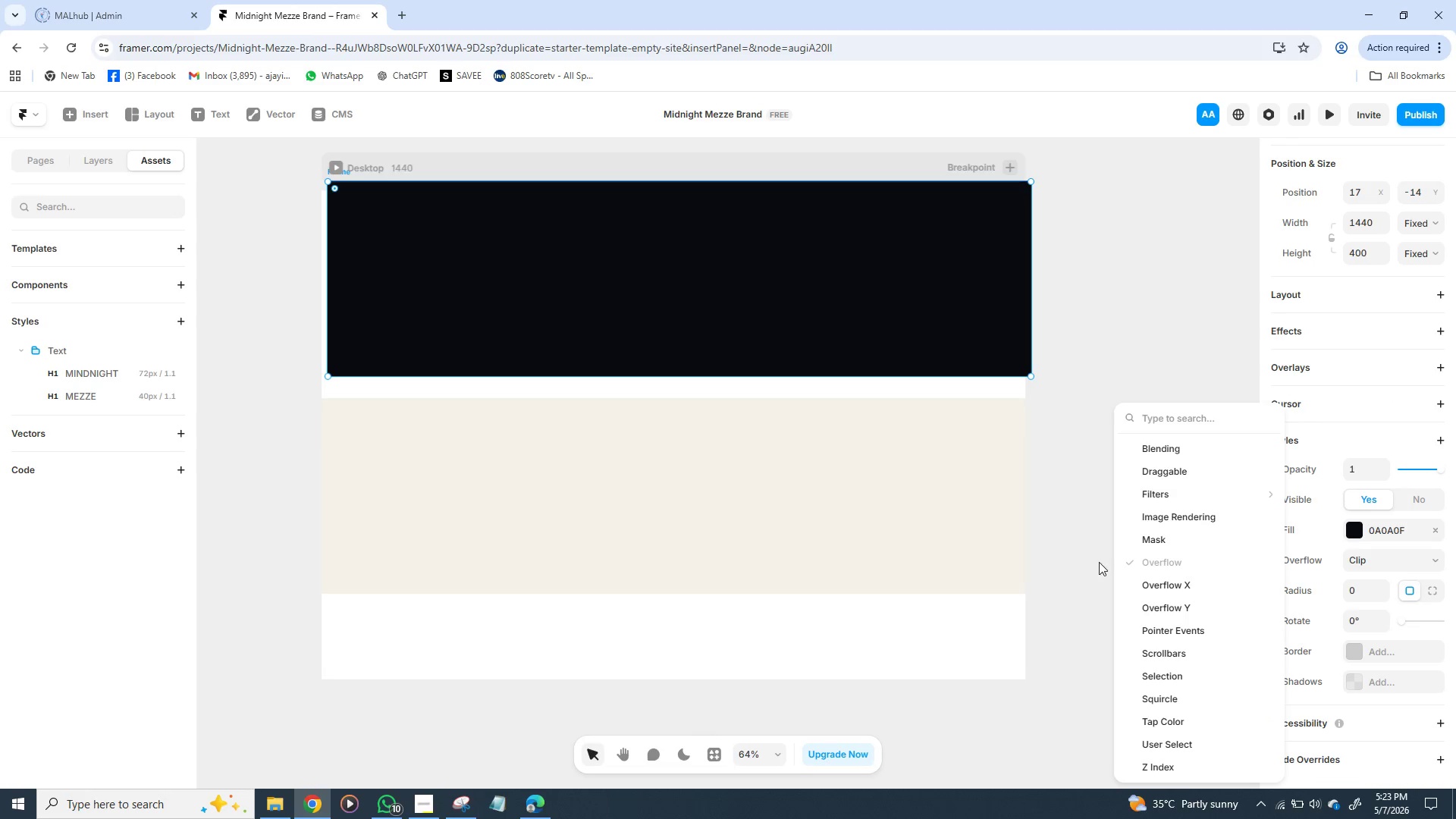 
left_click([1088, 541])
 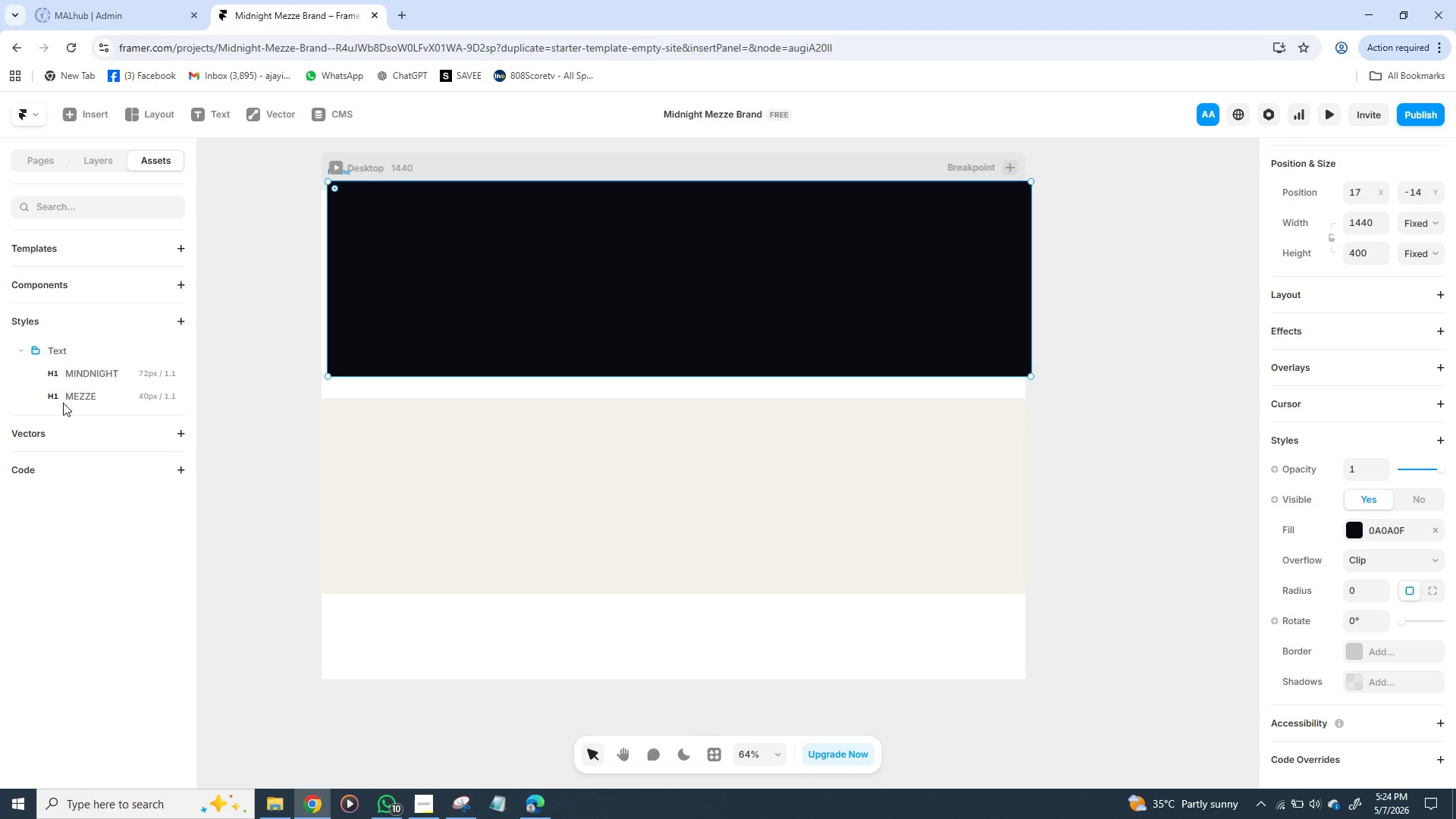 
left_click([168, 397])
 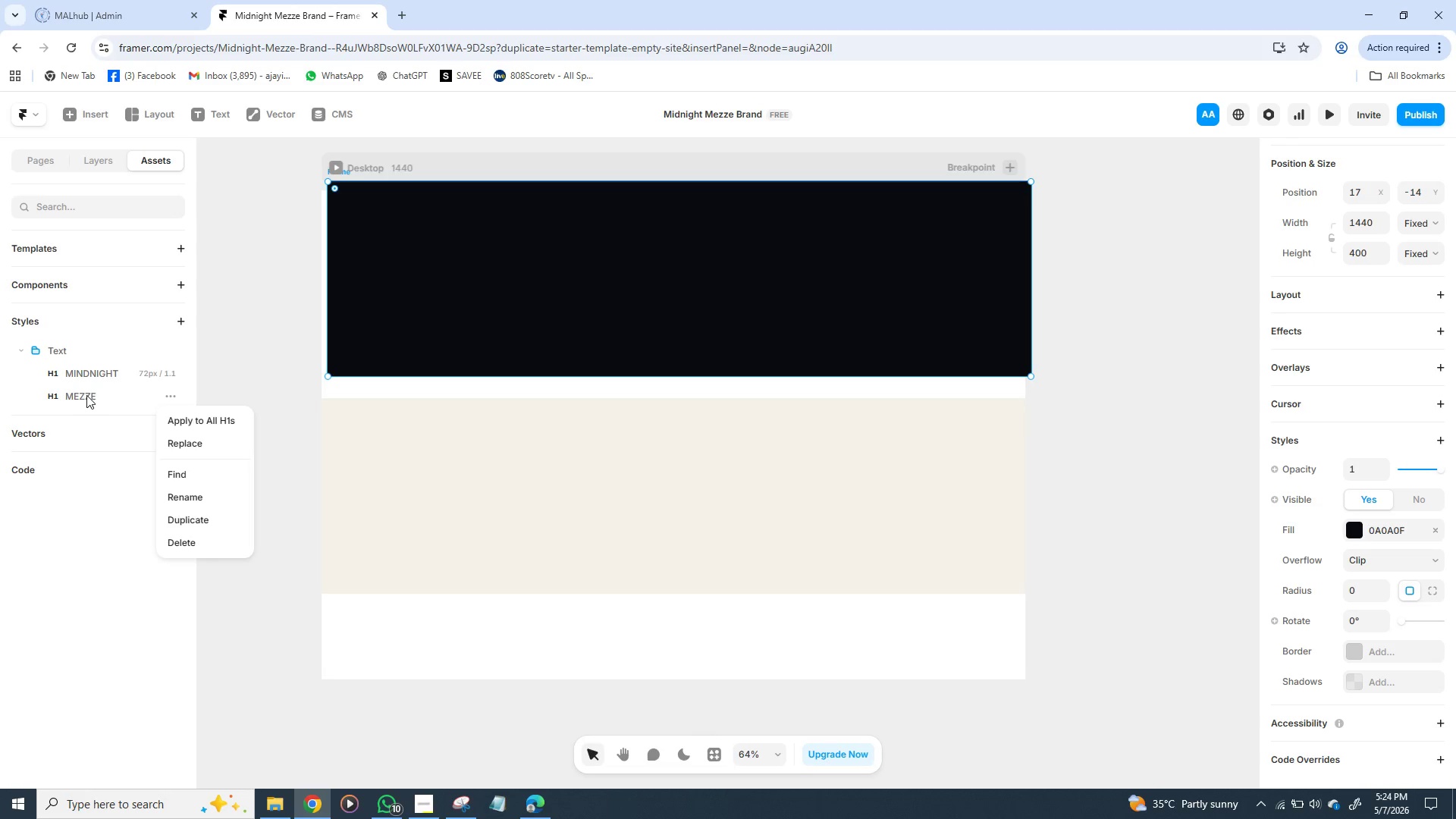 
double_click([80, 394])
 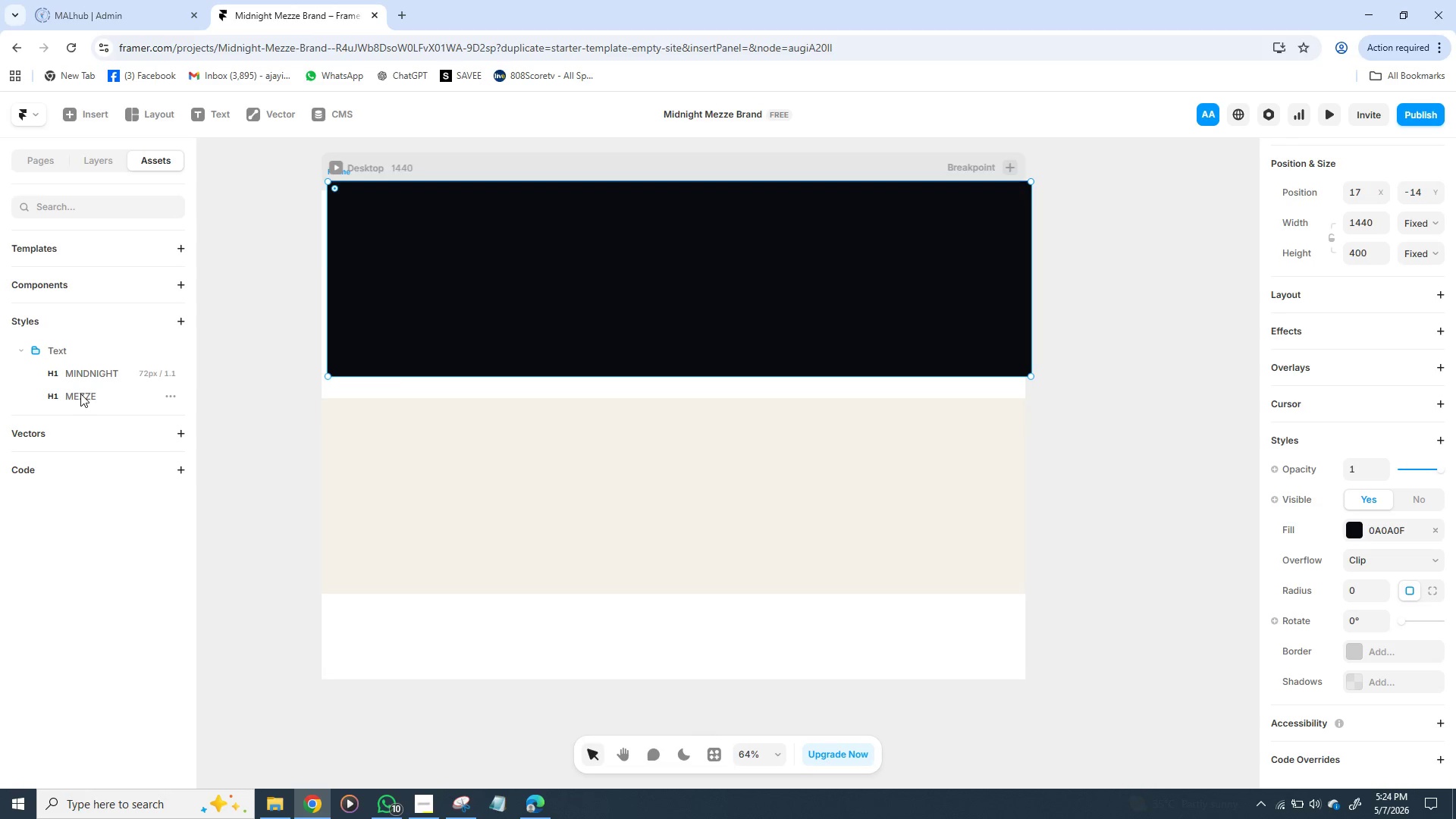 
double_click([80, 394])
 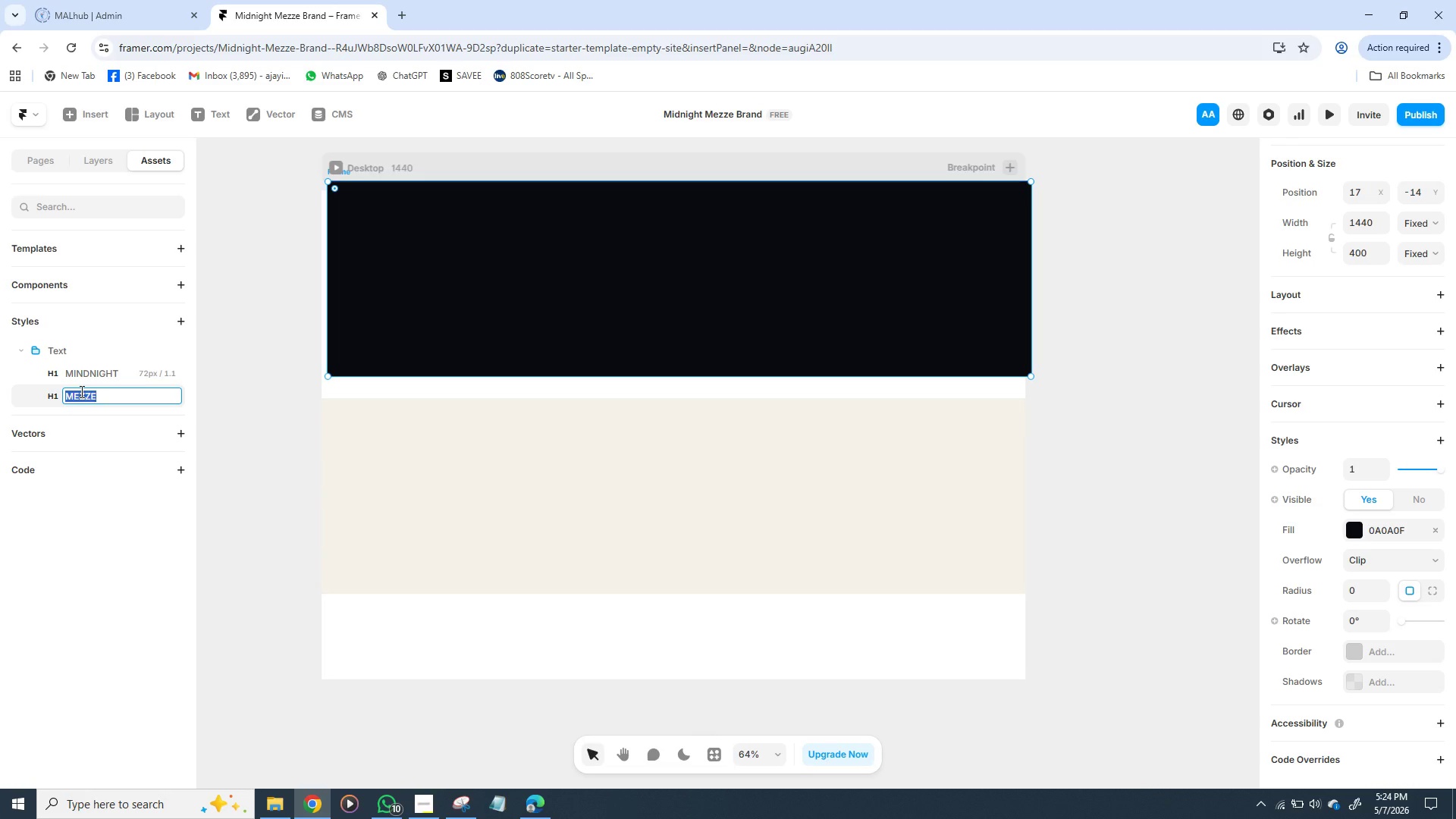 
triple_click([80, 391])
 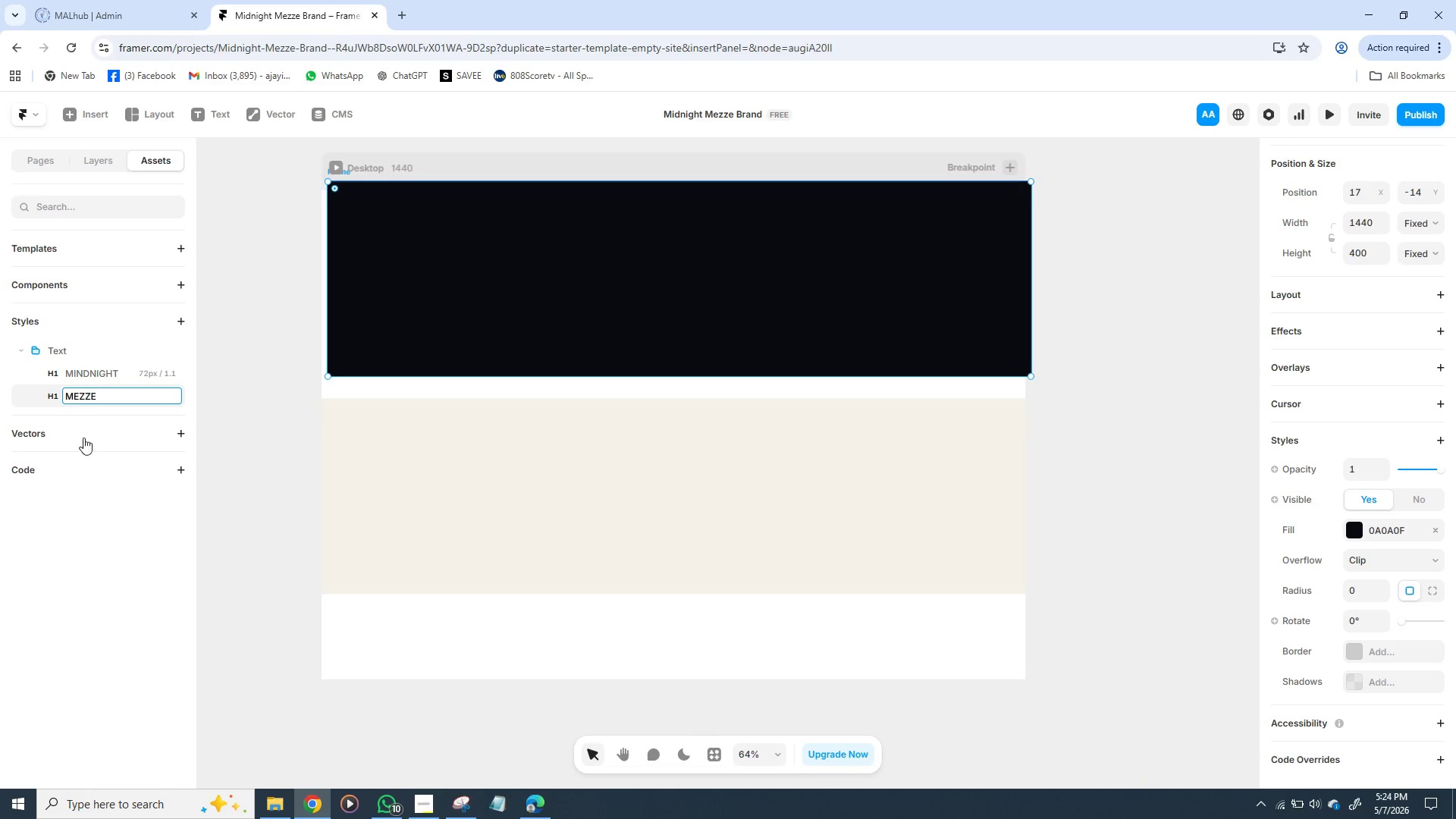 
left_click([83, 442])
 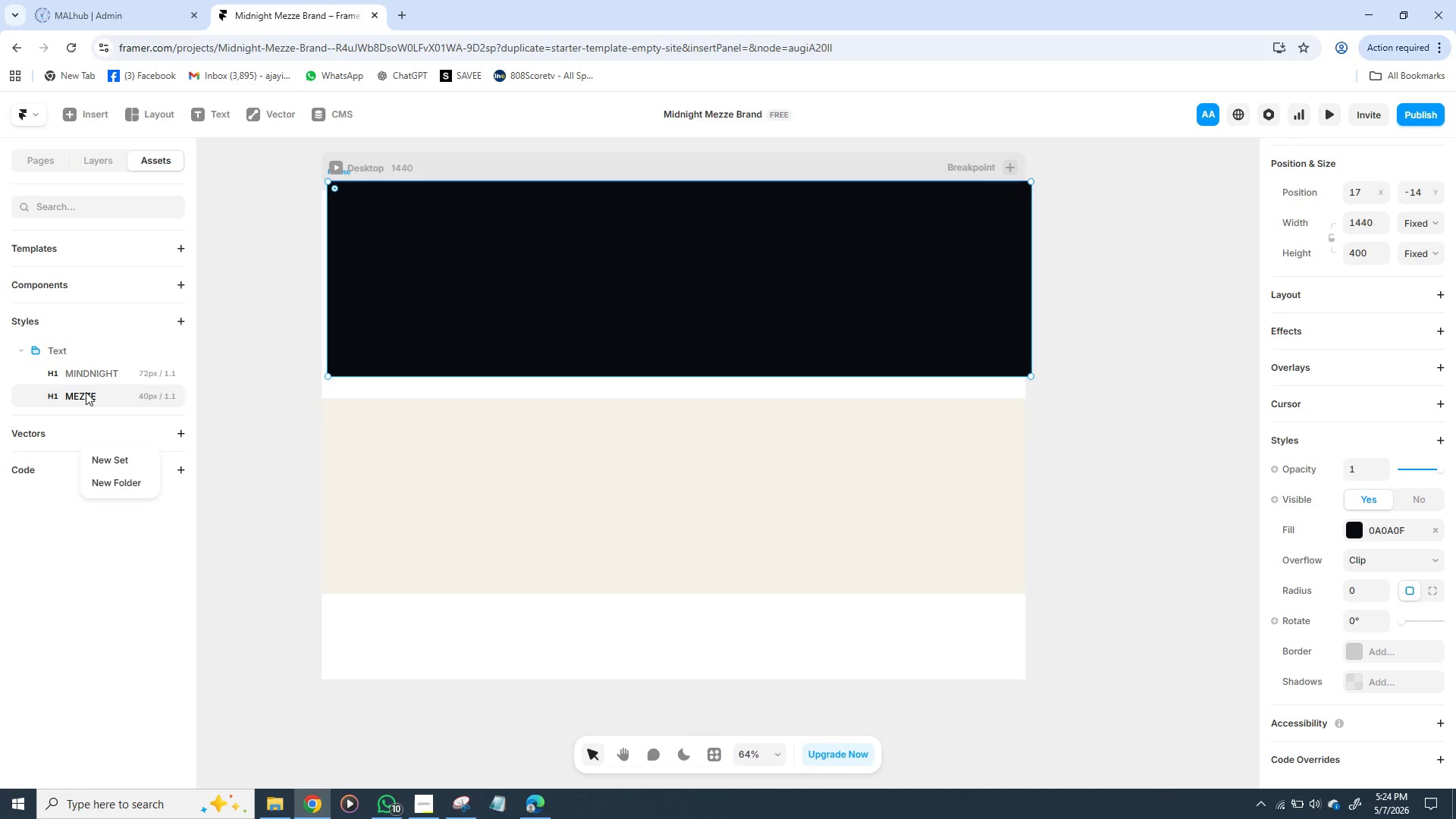 
double_click([86, 392])
 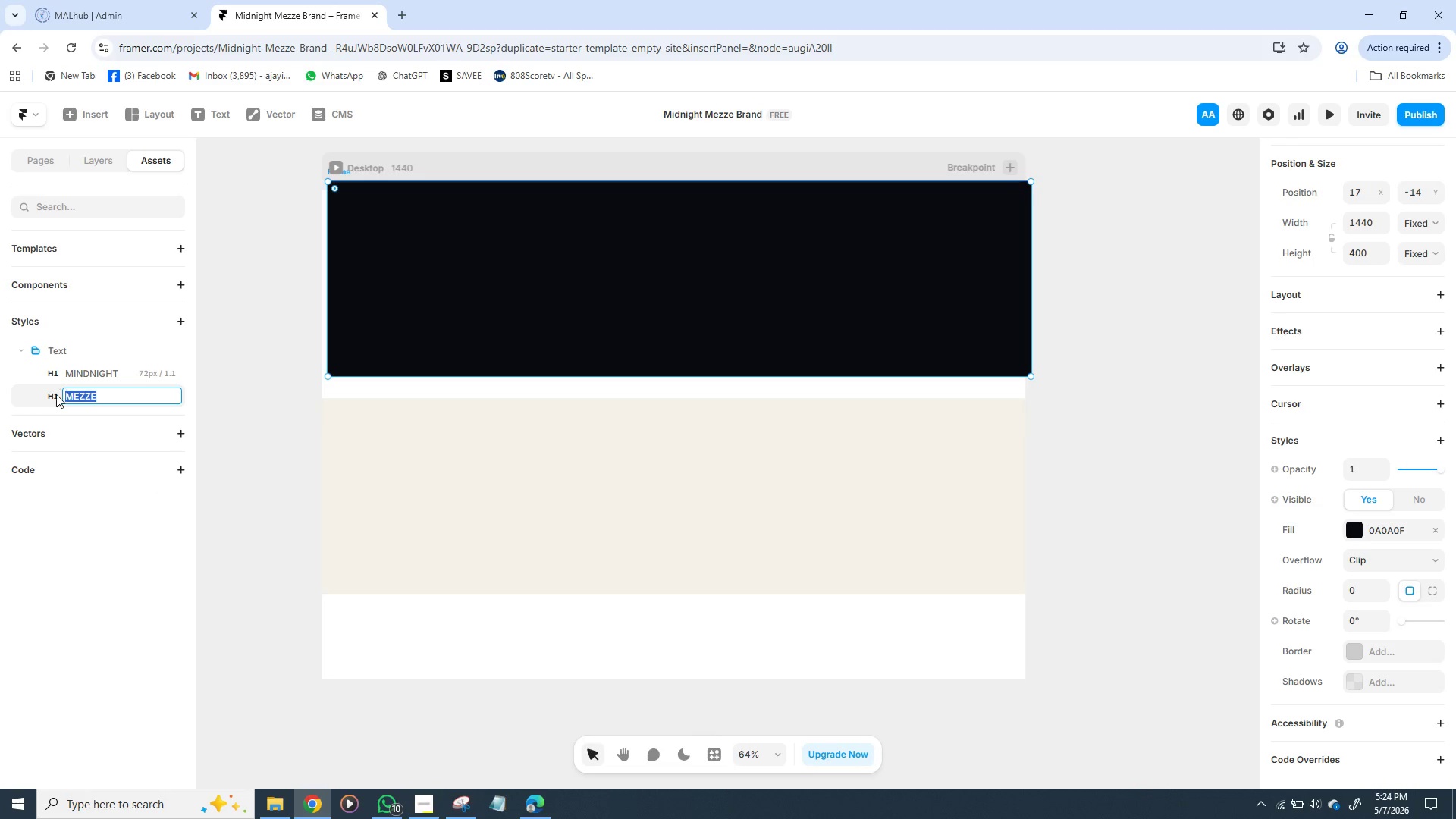 
left_click([42, 388])
 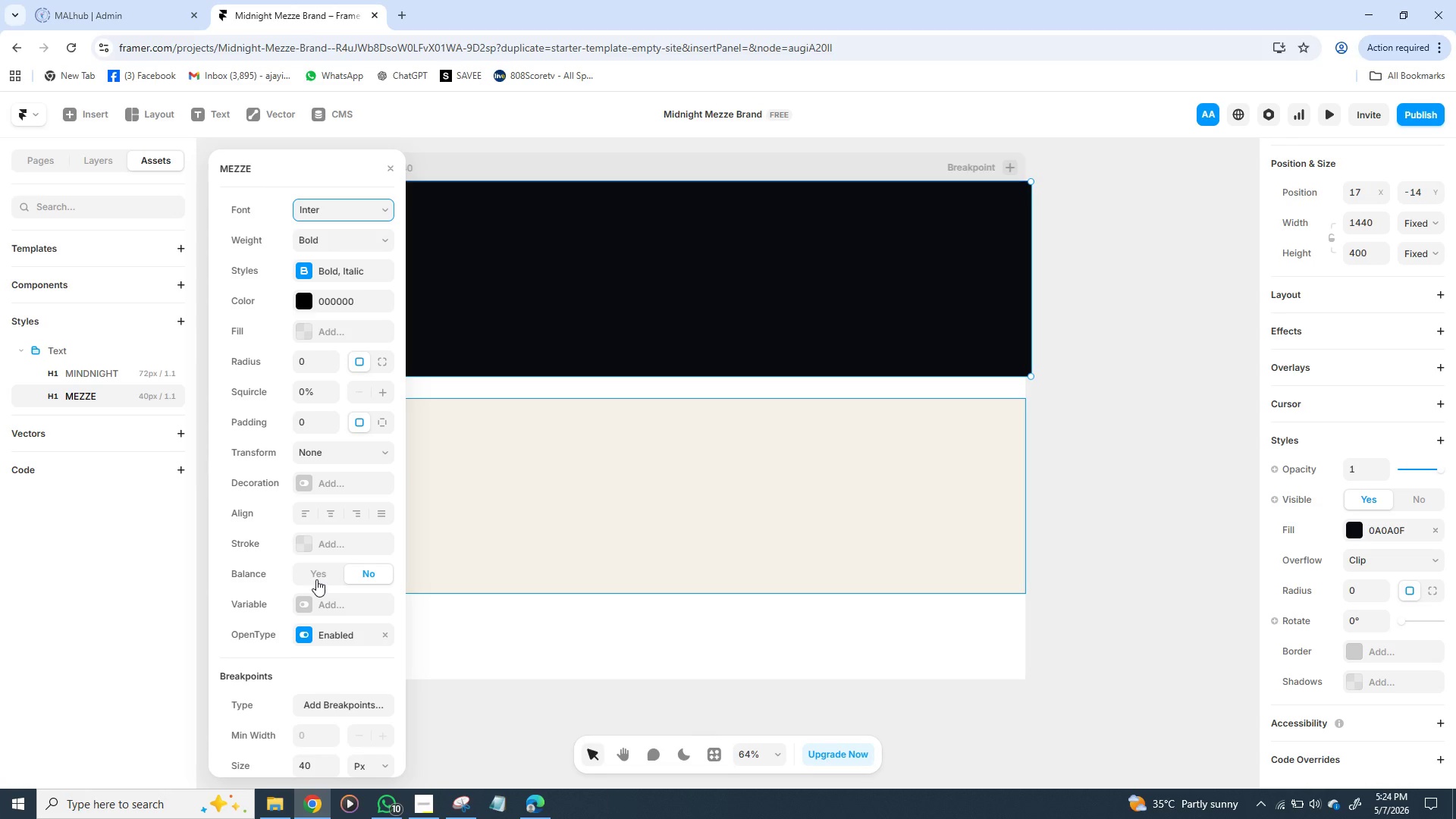 
wait(14.42)
 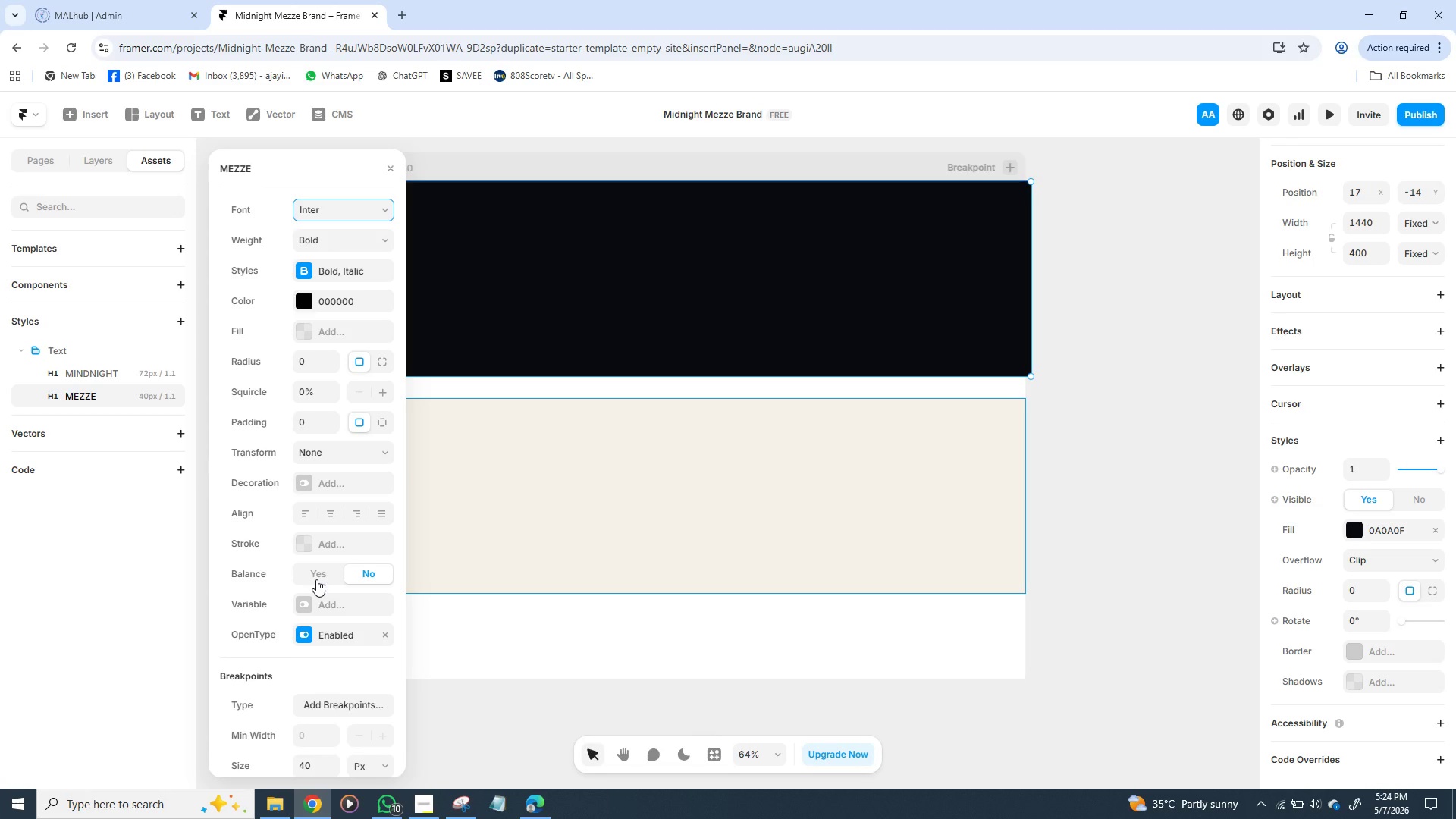 
left_click_drag(start_coordinate=[342, 209], to_coordinate=[349, 212])
 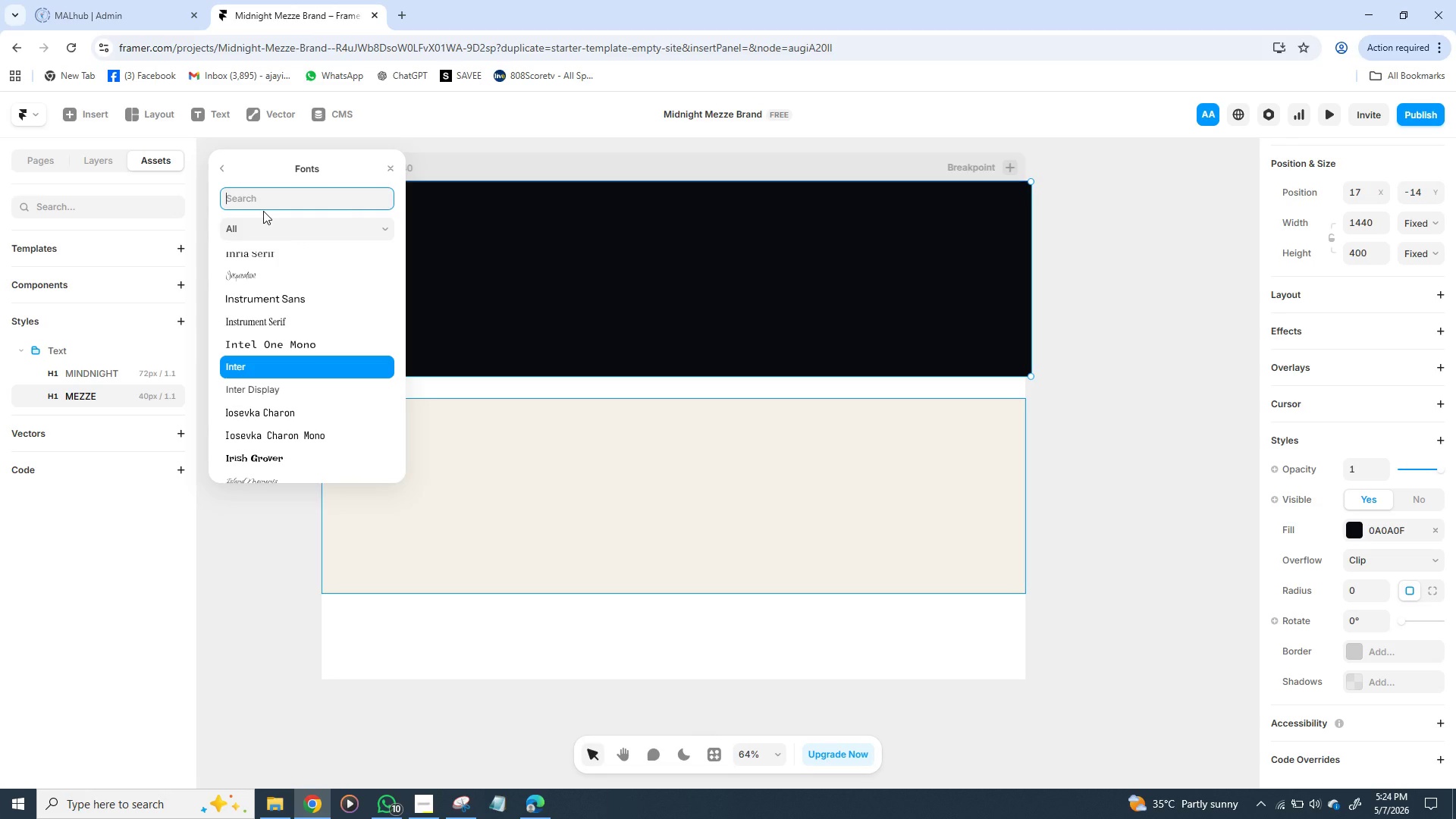 
type(COR)
 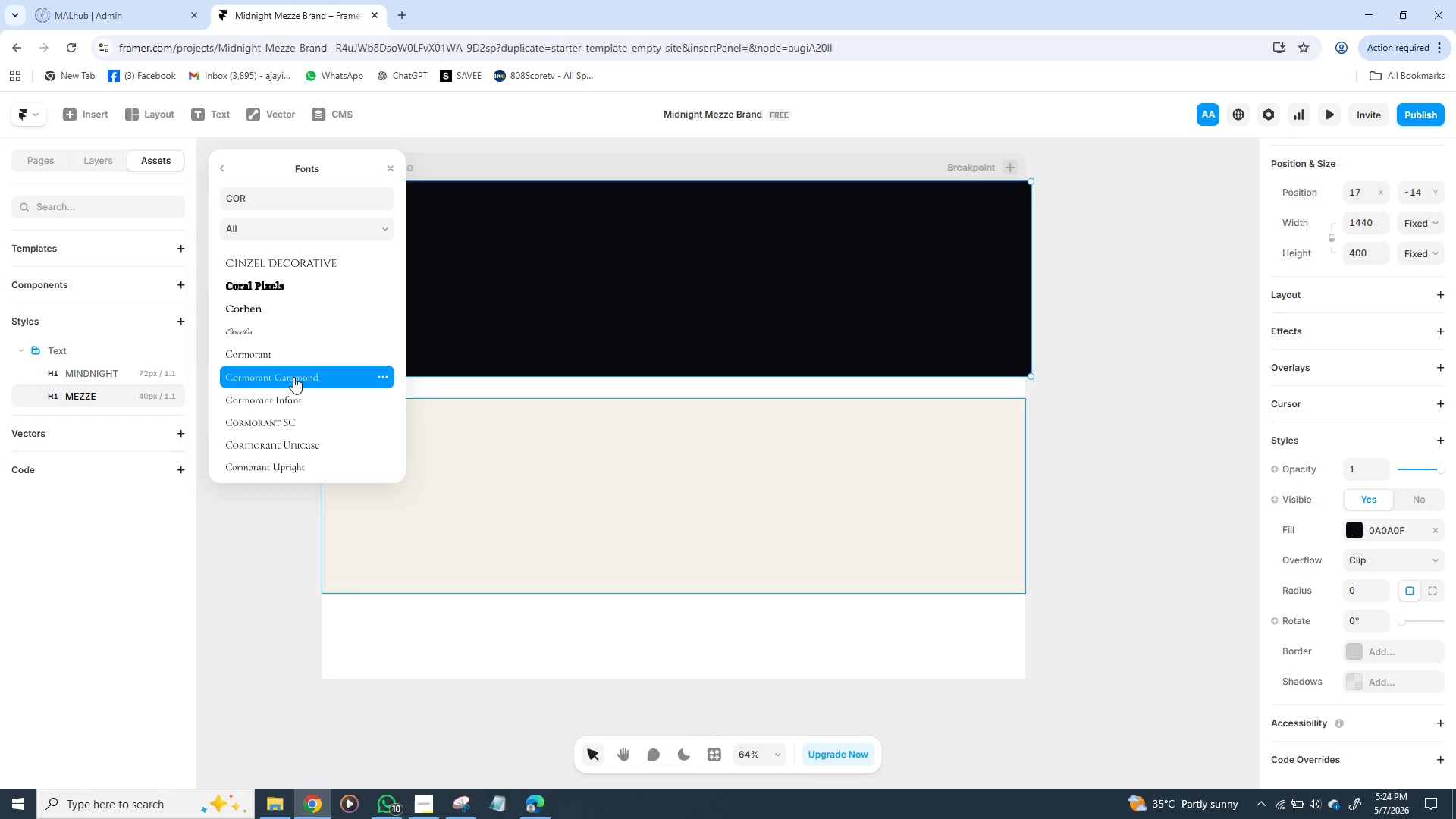 
wait(6.97)
 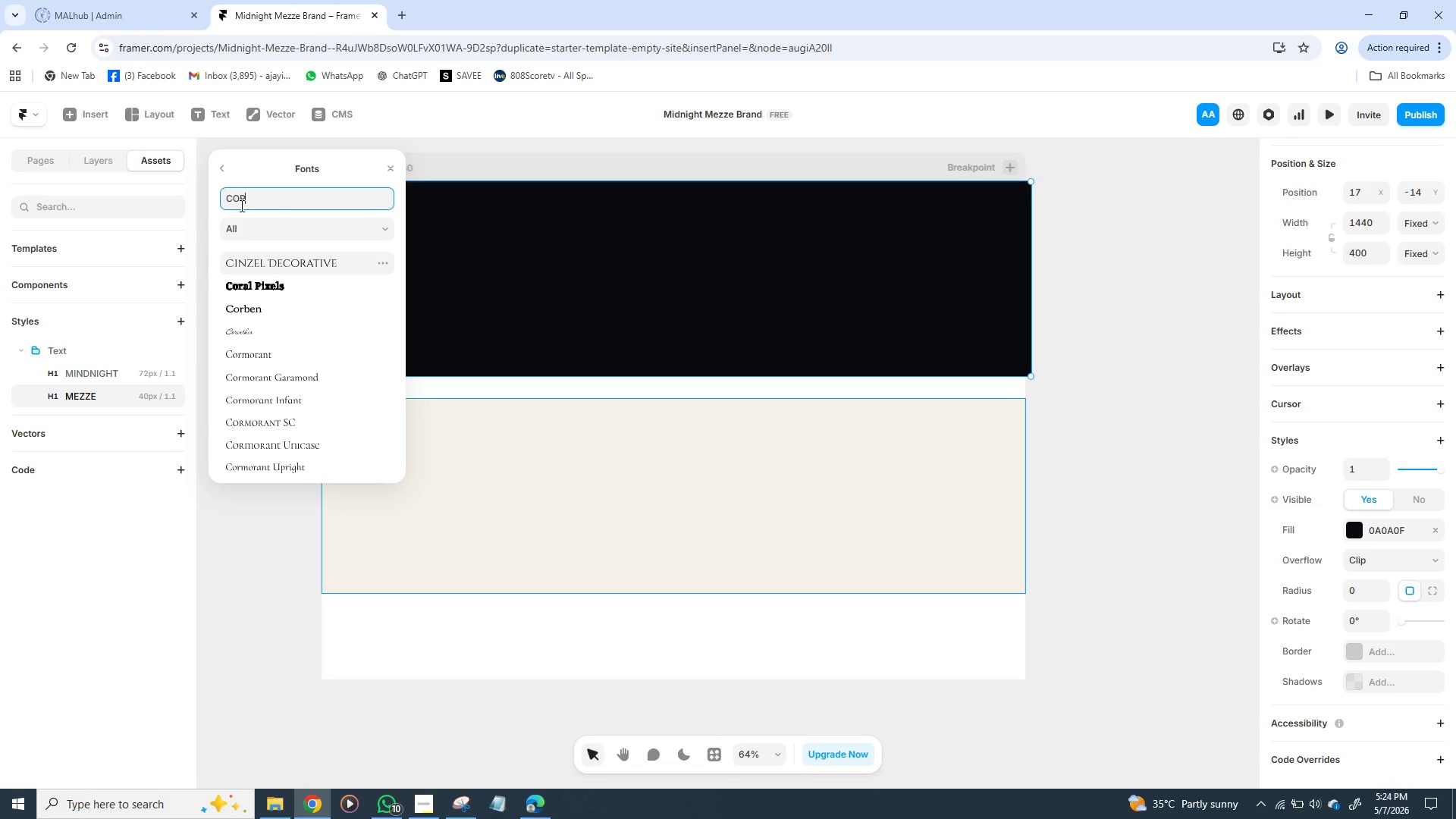 
left_click([127, 469])
 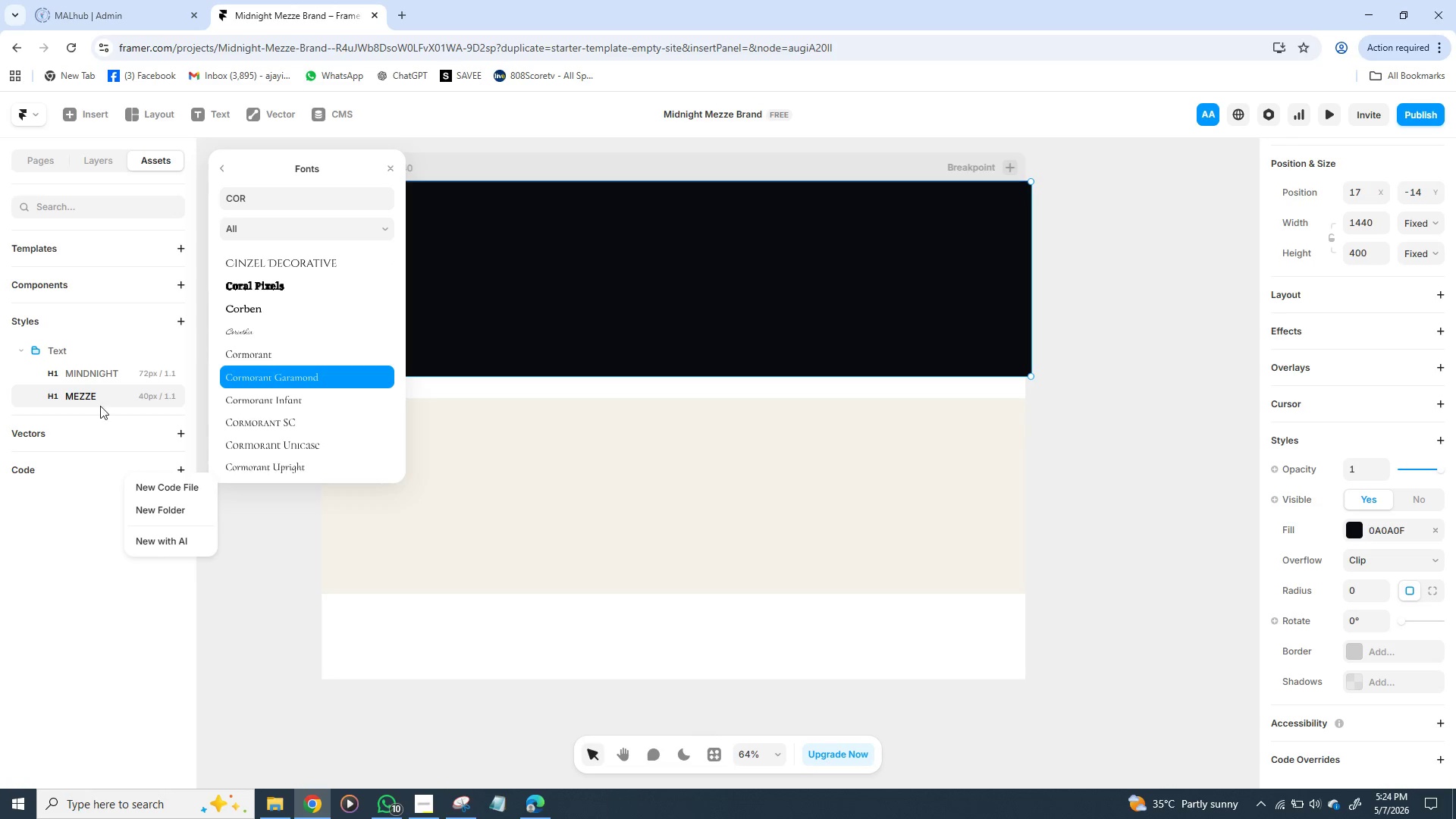 
left_click([98, 400])
 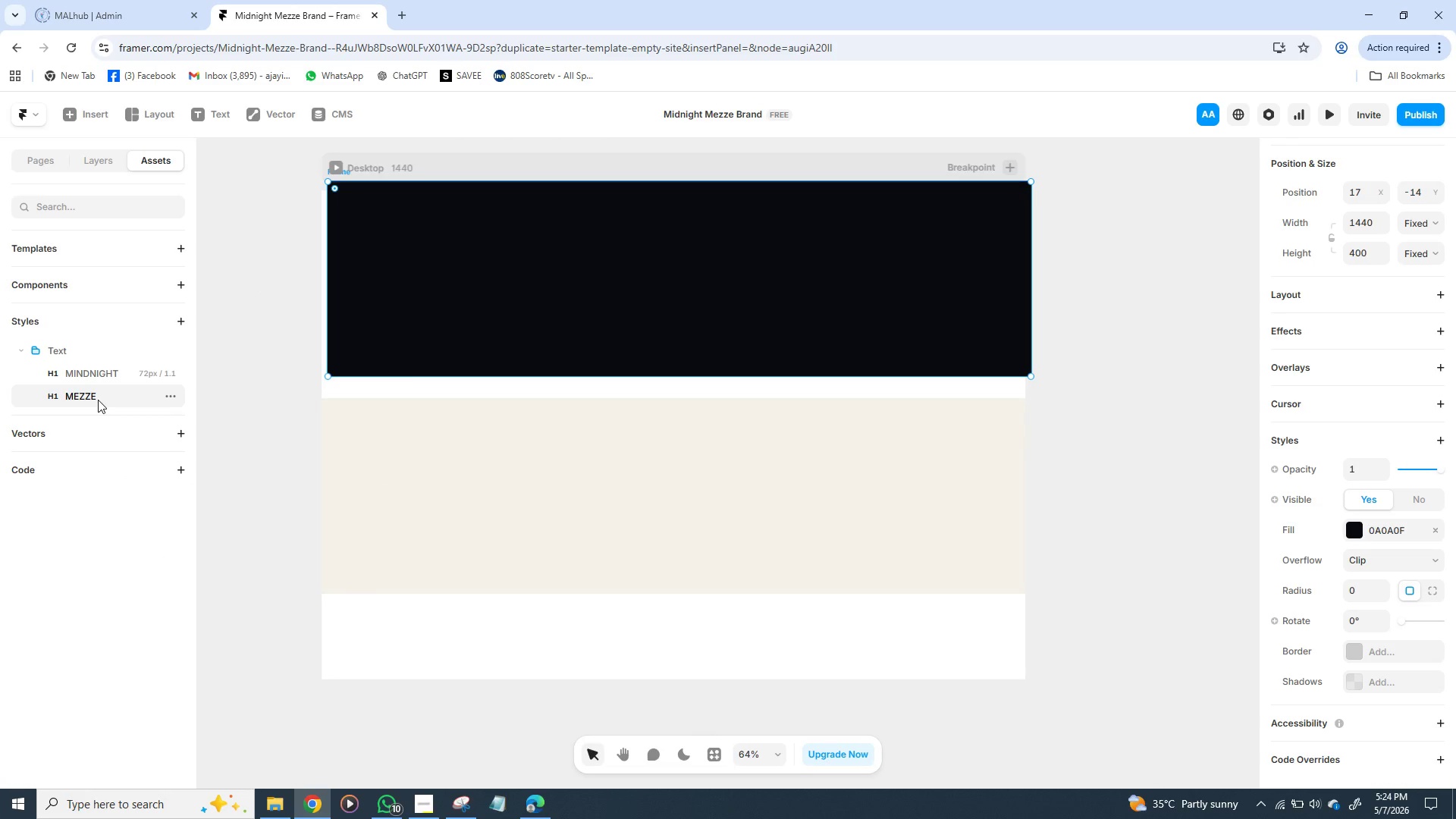 
double_click([98, 400])
 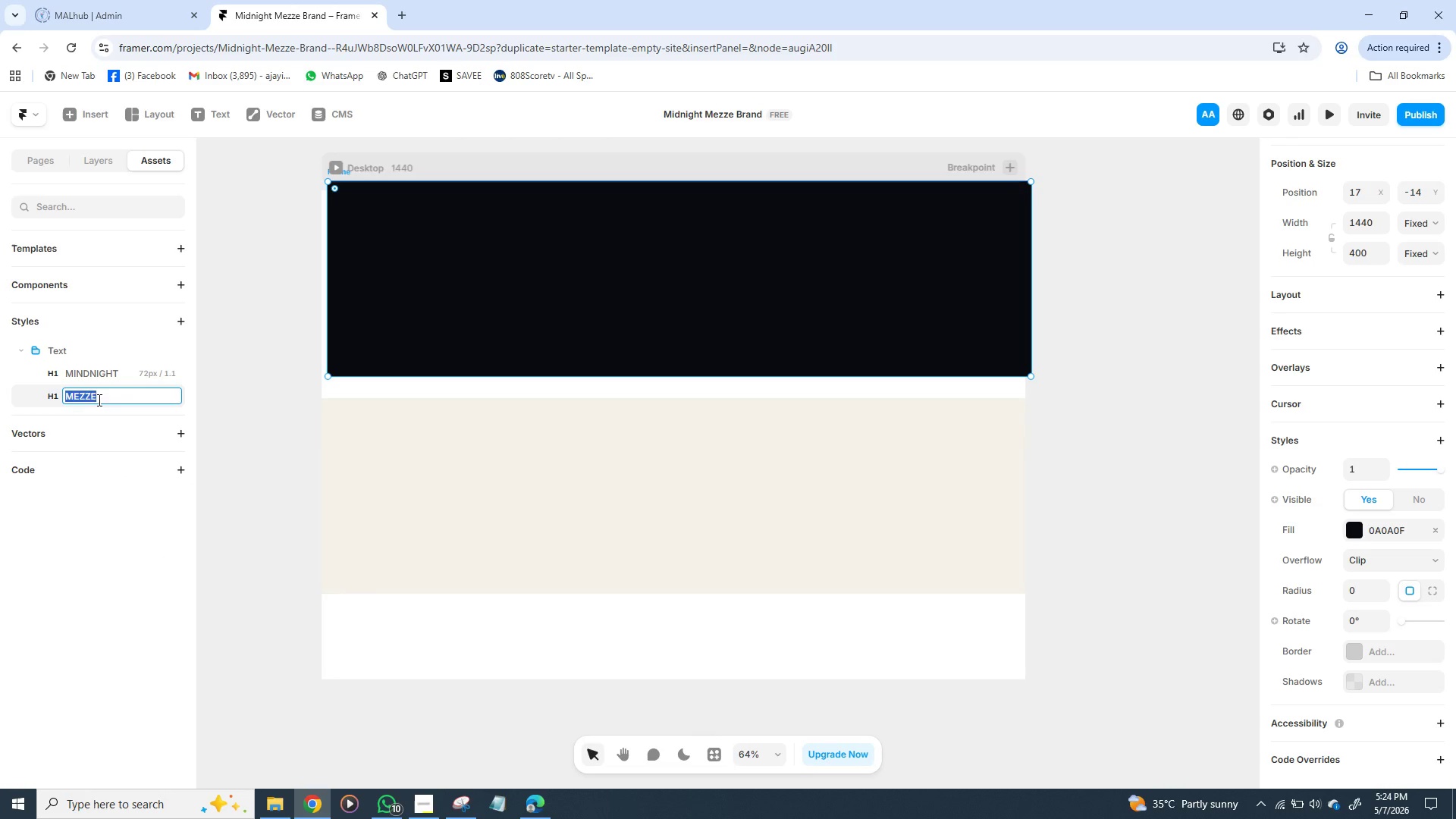 
left_click([98, 400])
 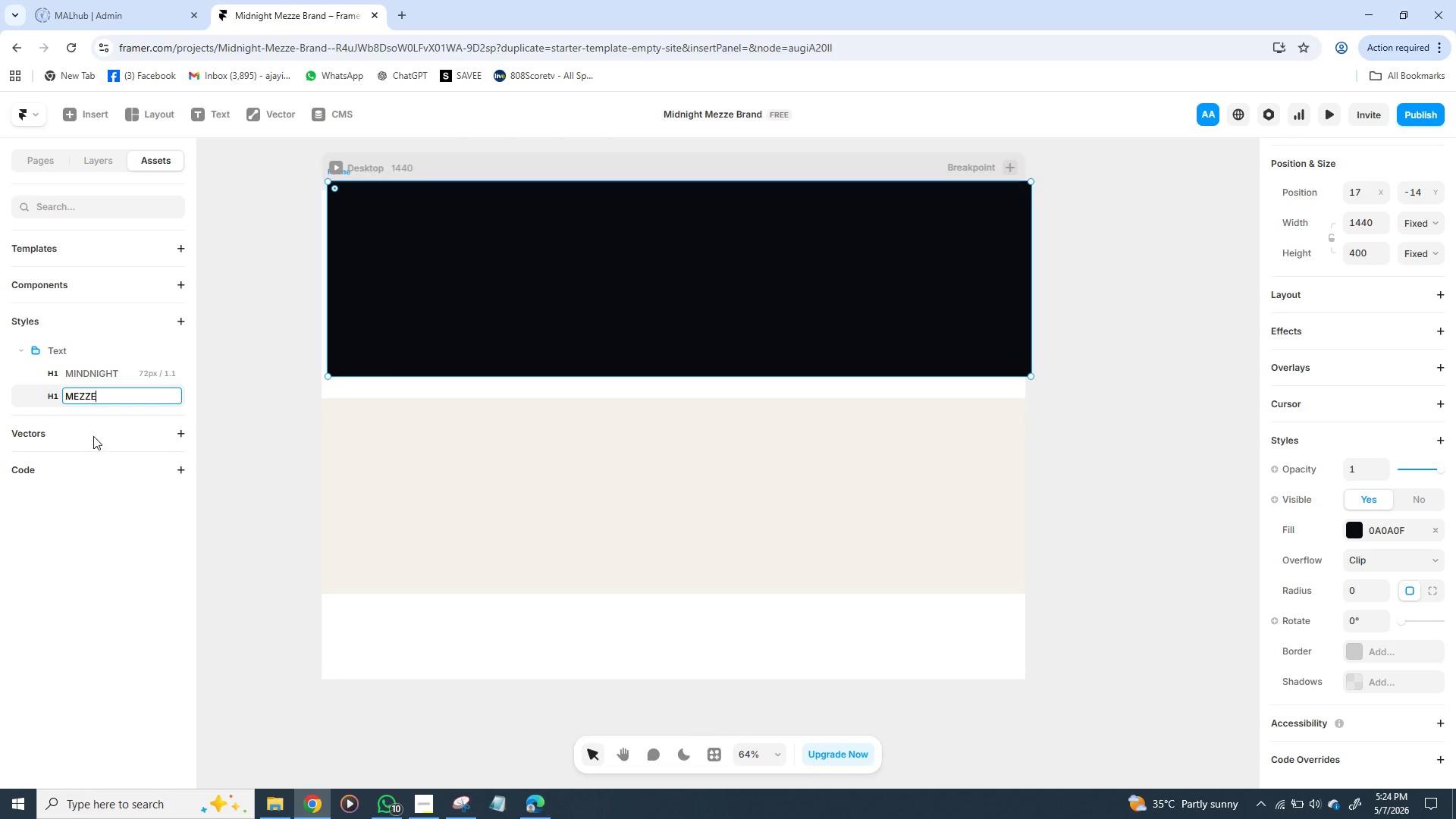 
double_click([93, 436])
 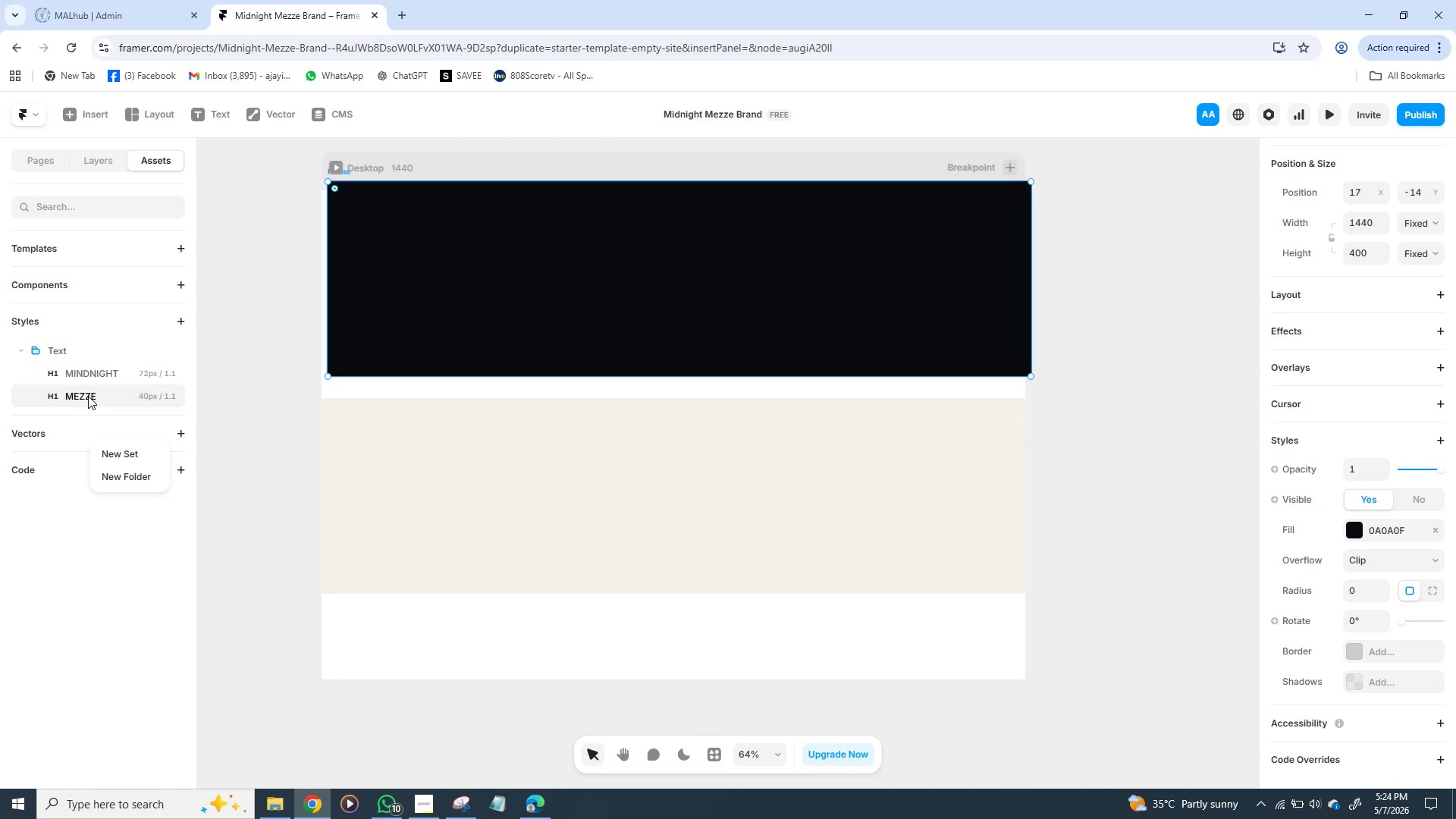 
left_click([88, 396])
 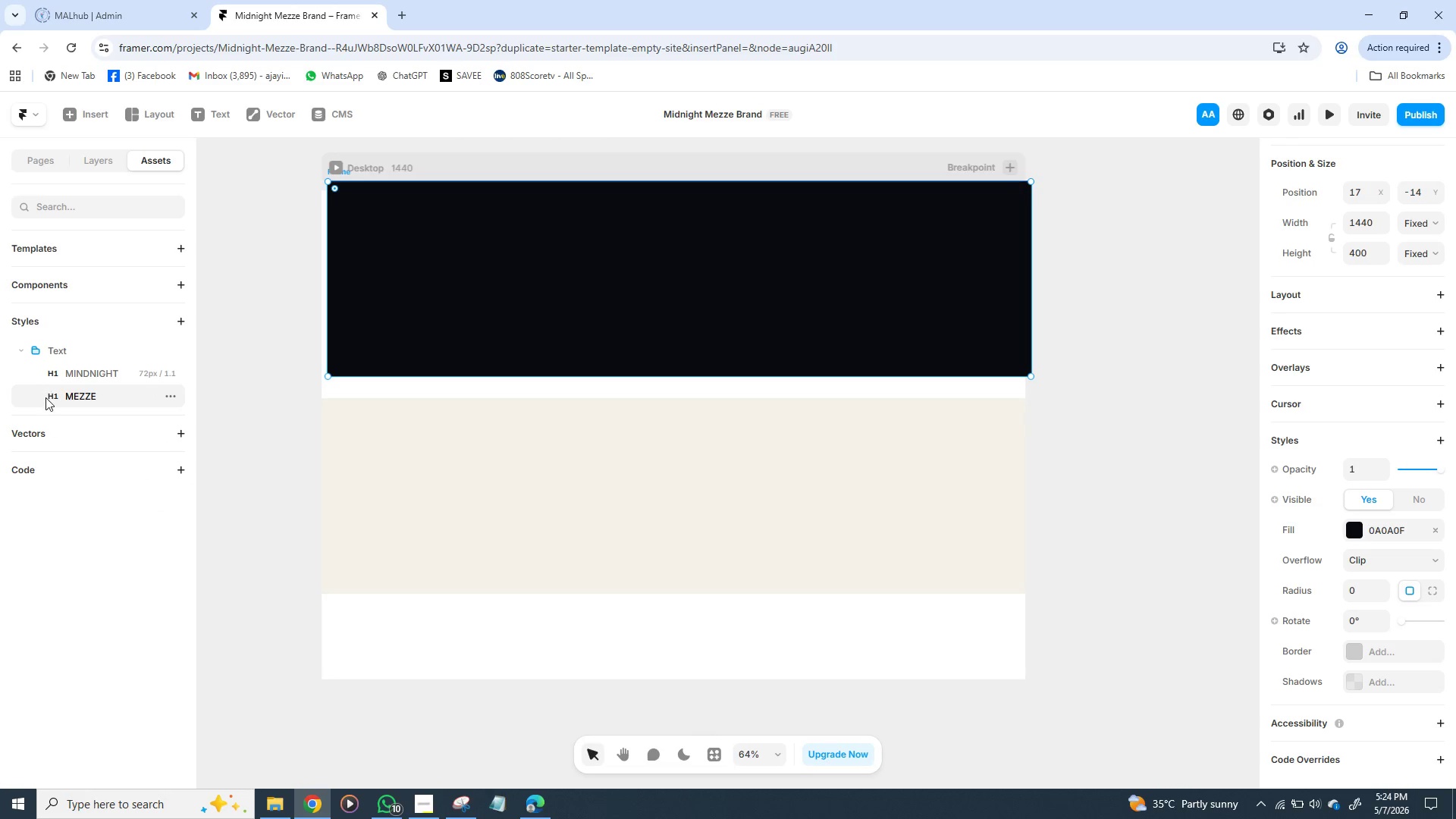 
left_click_drag(start_coordinate=[46, 397], to_coordinate=[49, 397])
 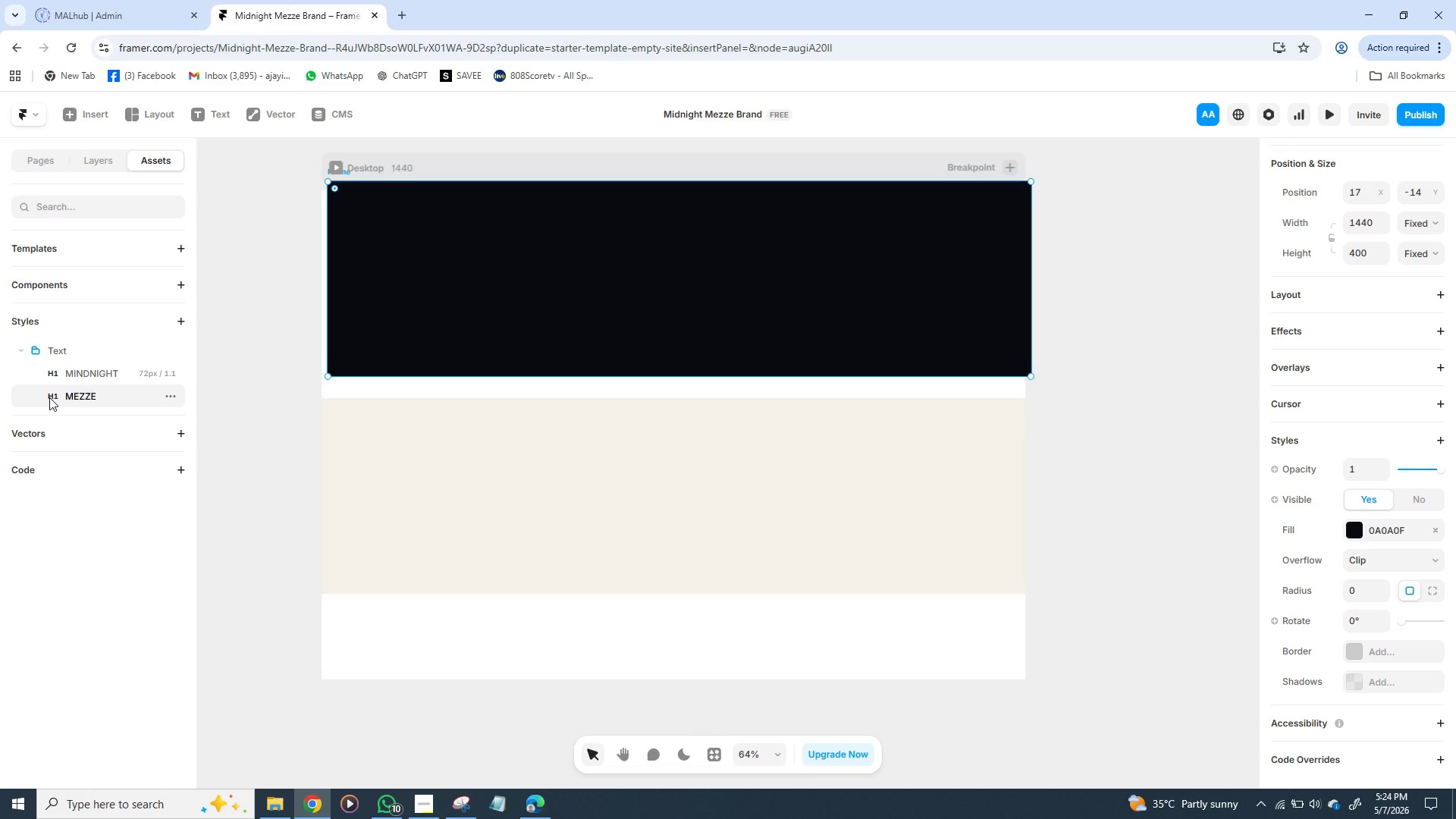 
left_click([49, 397])
 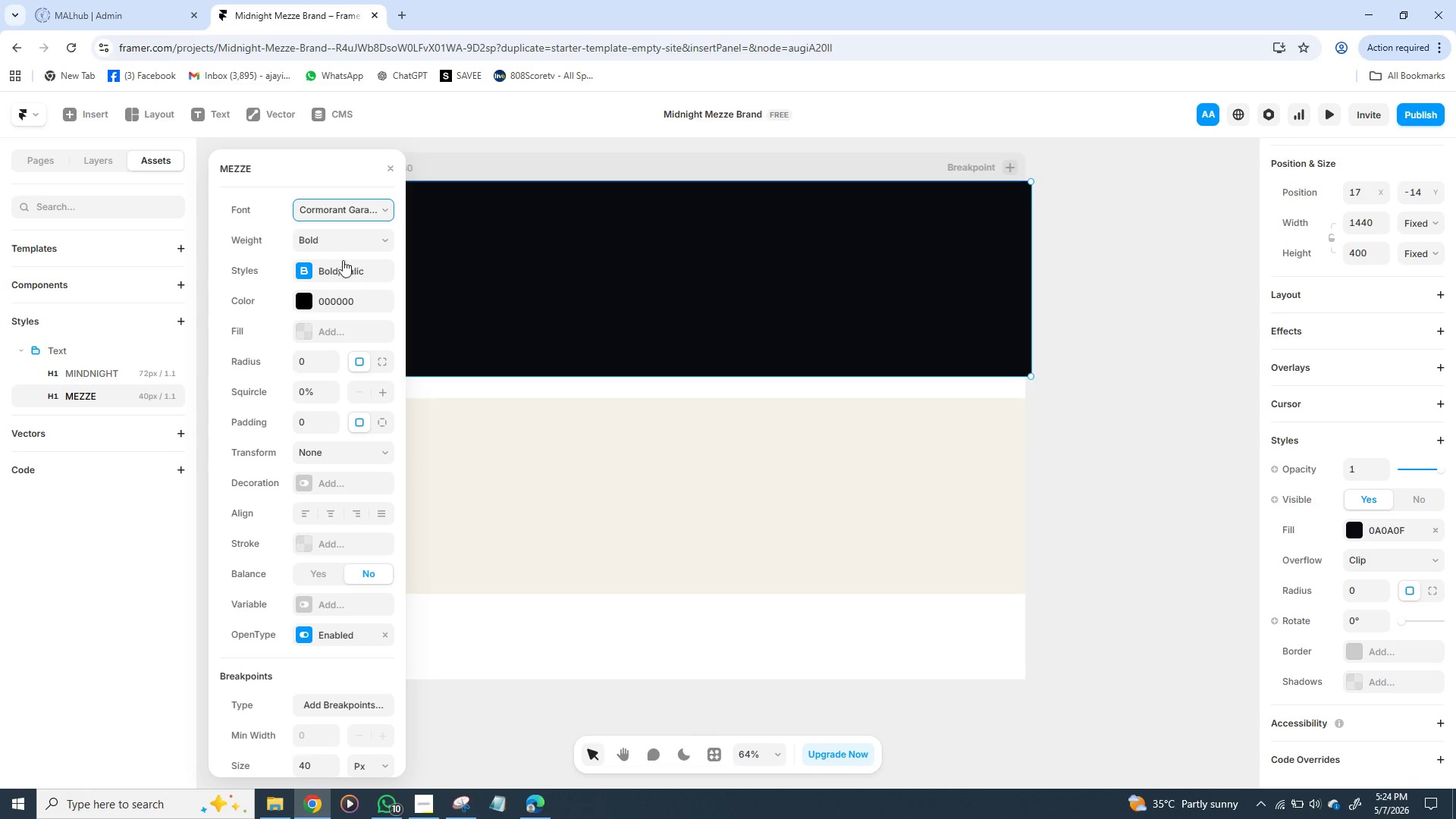 
wait(8.39)
 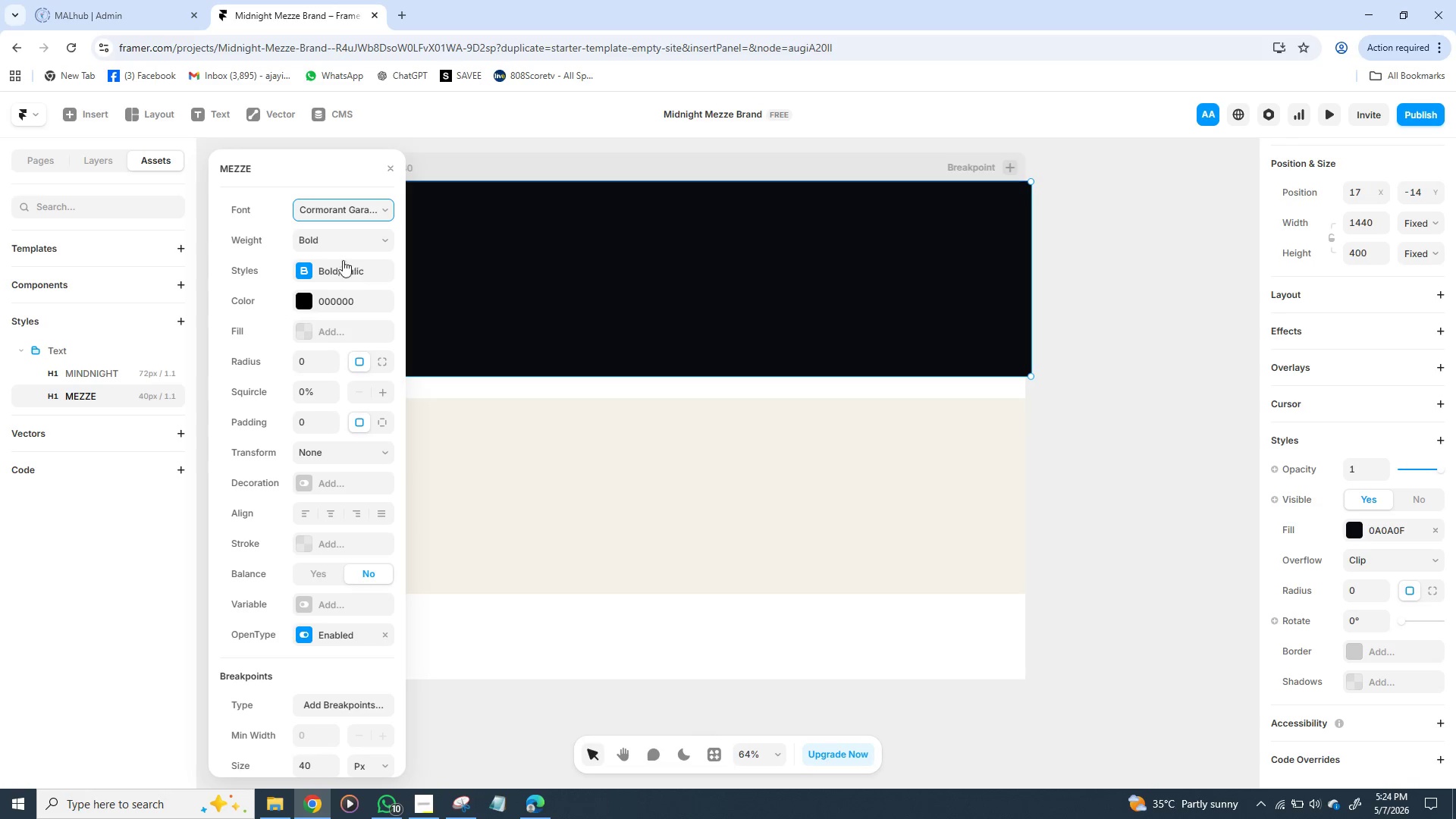 
left_click_drag(start_coordinate=[345, 368], to_coordinate=[349, 368])
 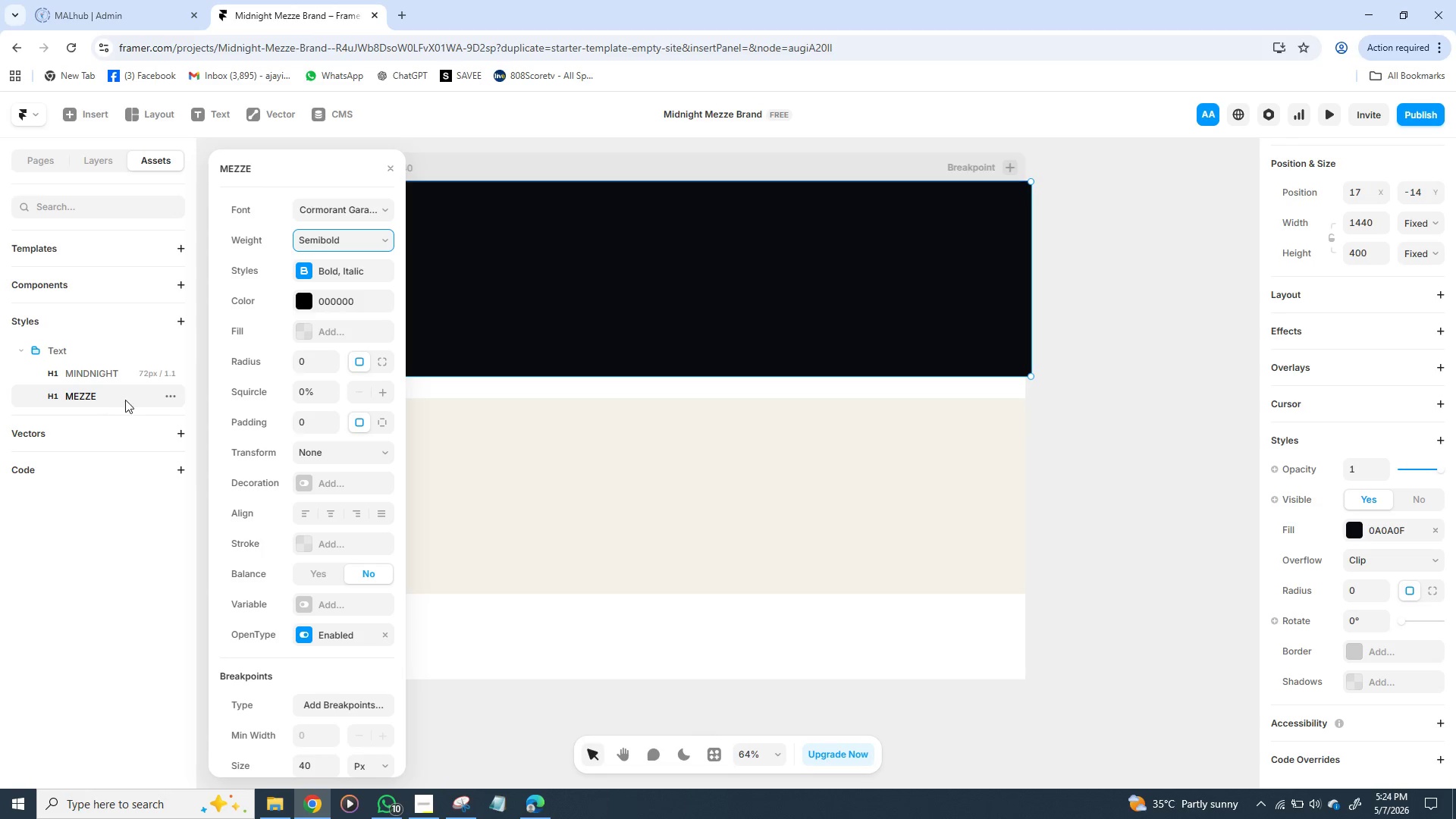 
wait(7.52)
 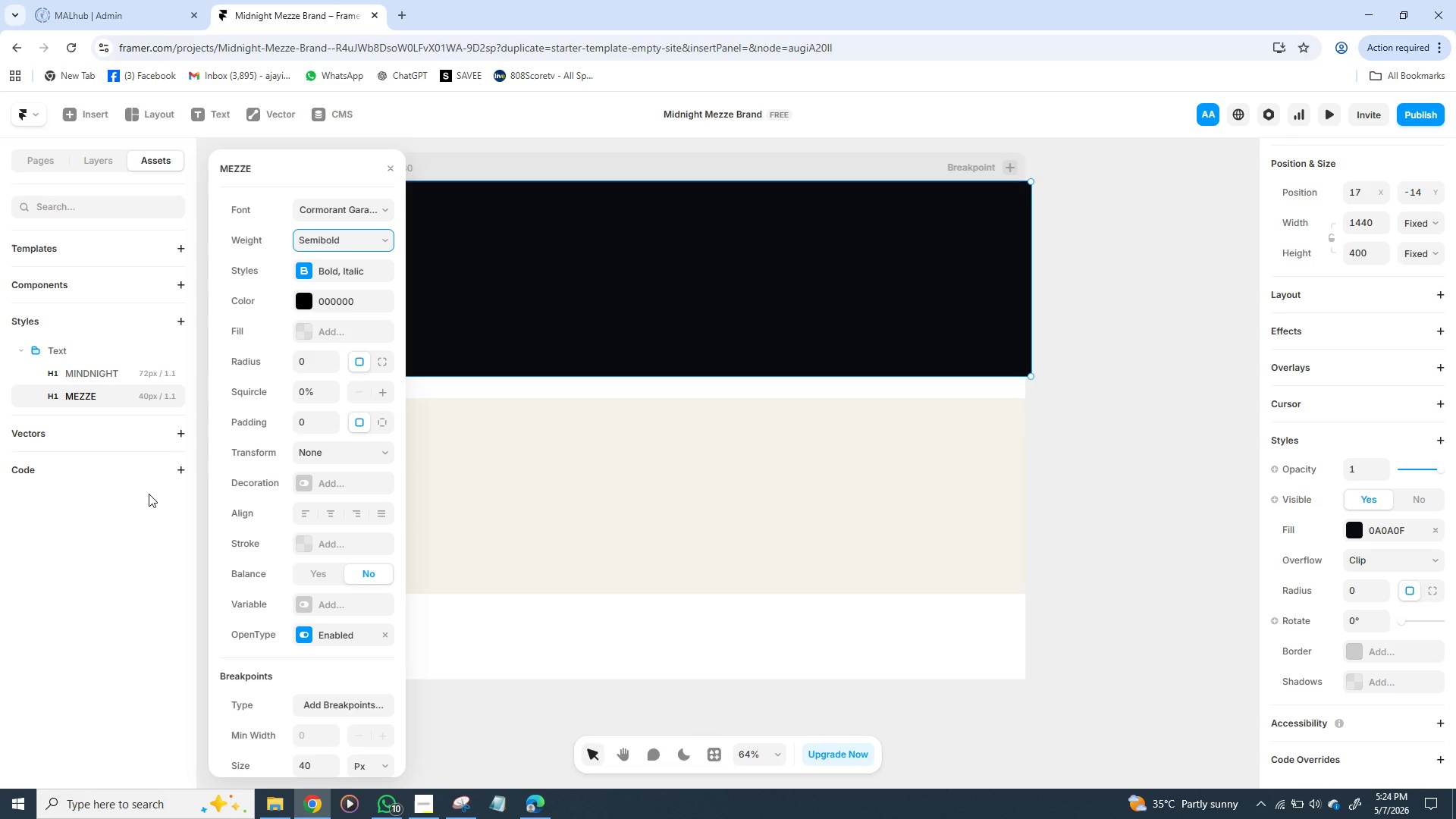 
left_click([100, 397])
 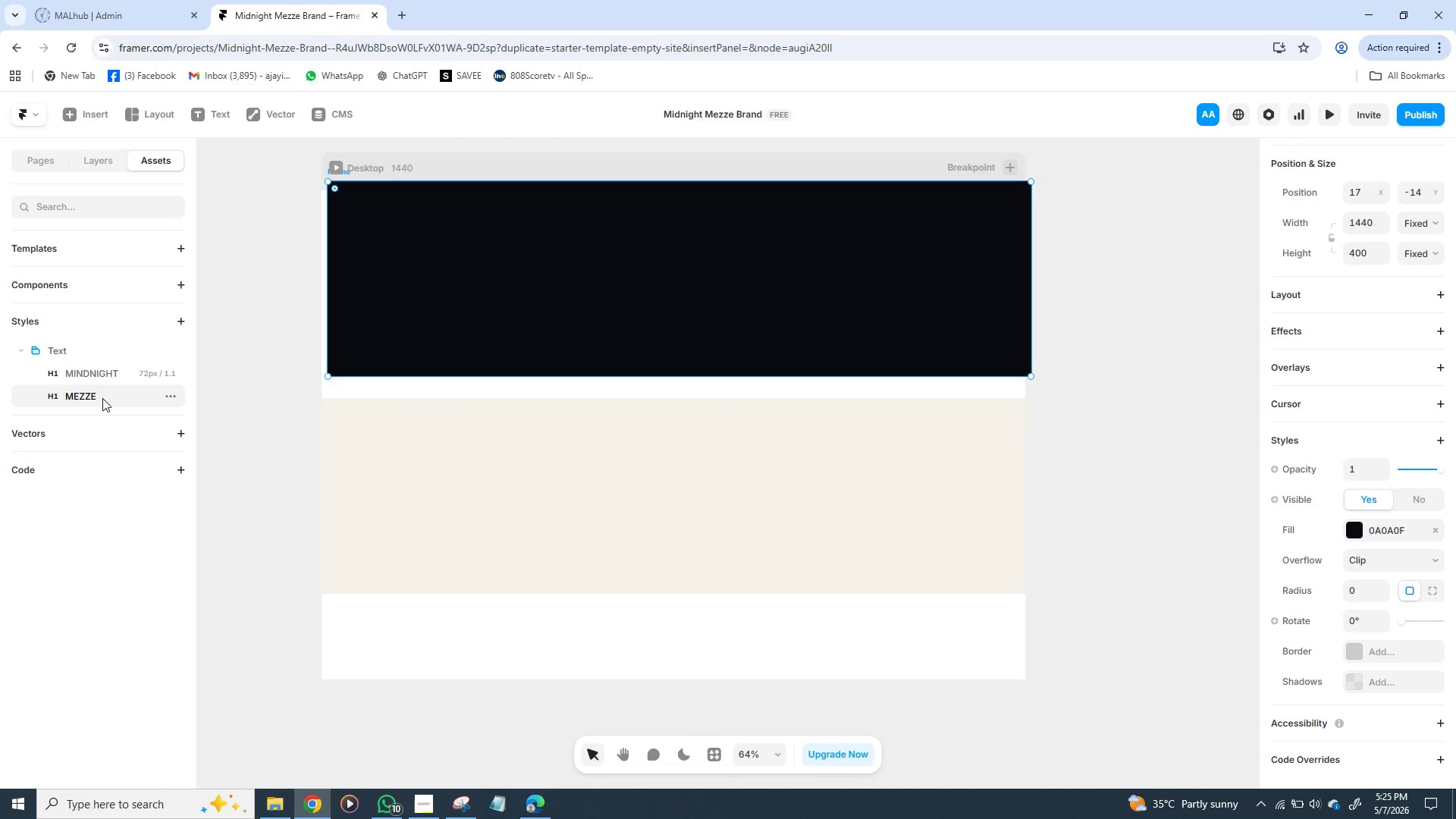 
left_click([102, 398])
 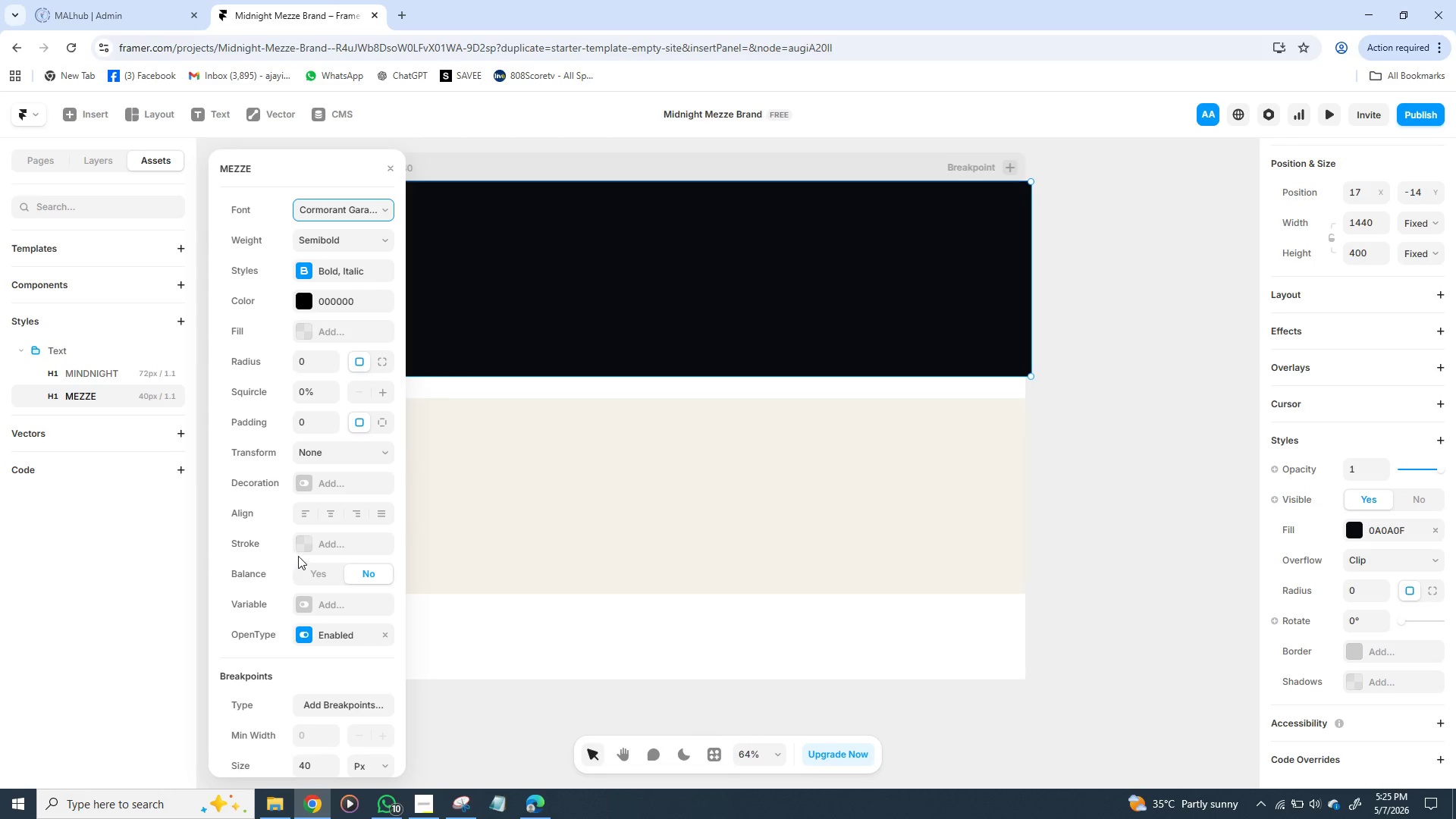 
scroll: coordinate [304, 570], scroll_direction: down, amount: 10.0
 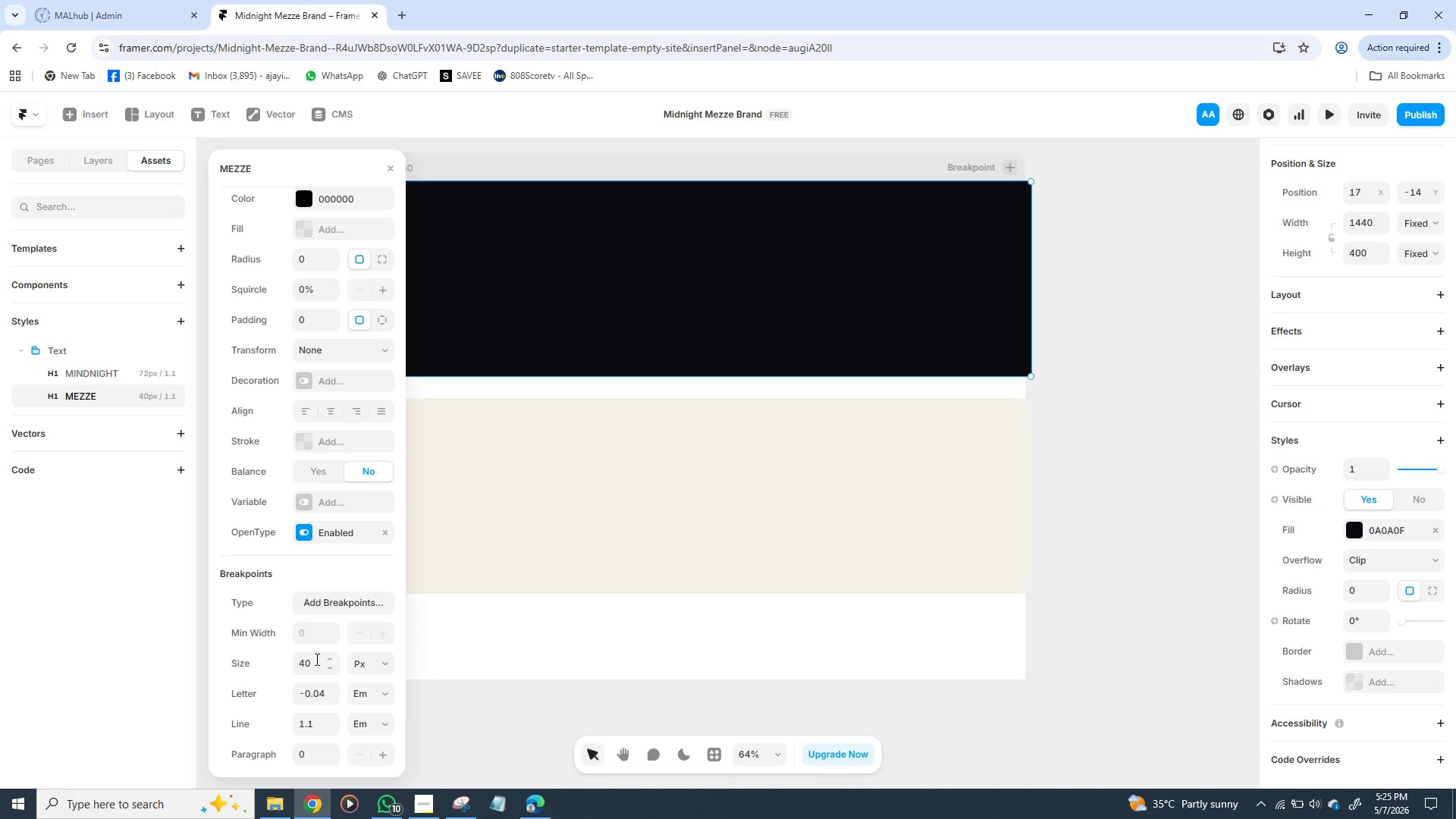 
left_click([315, 659])
 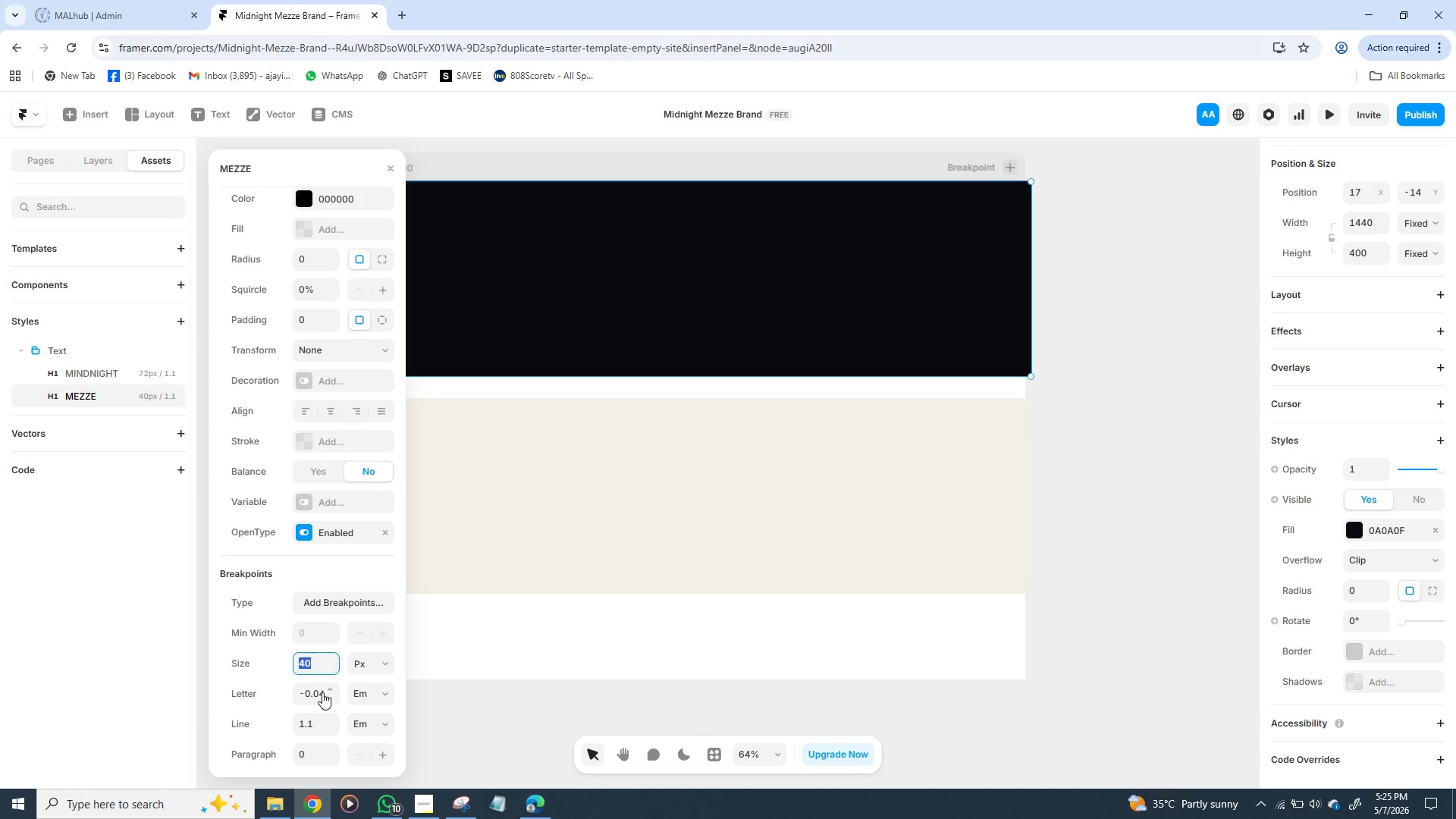 
wait(16.41)
 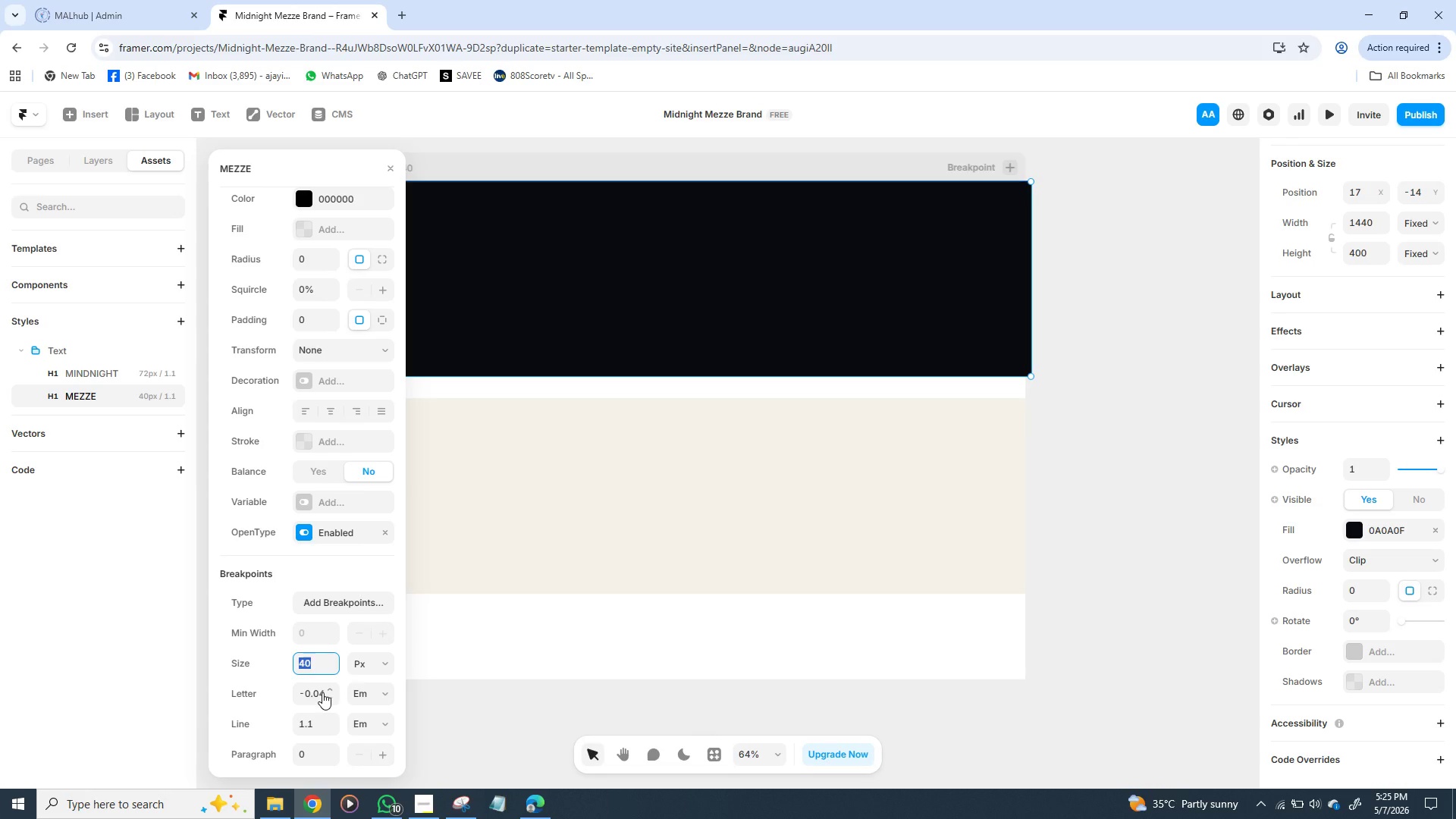 
type(72)
 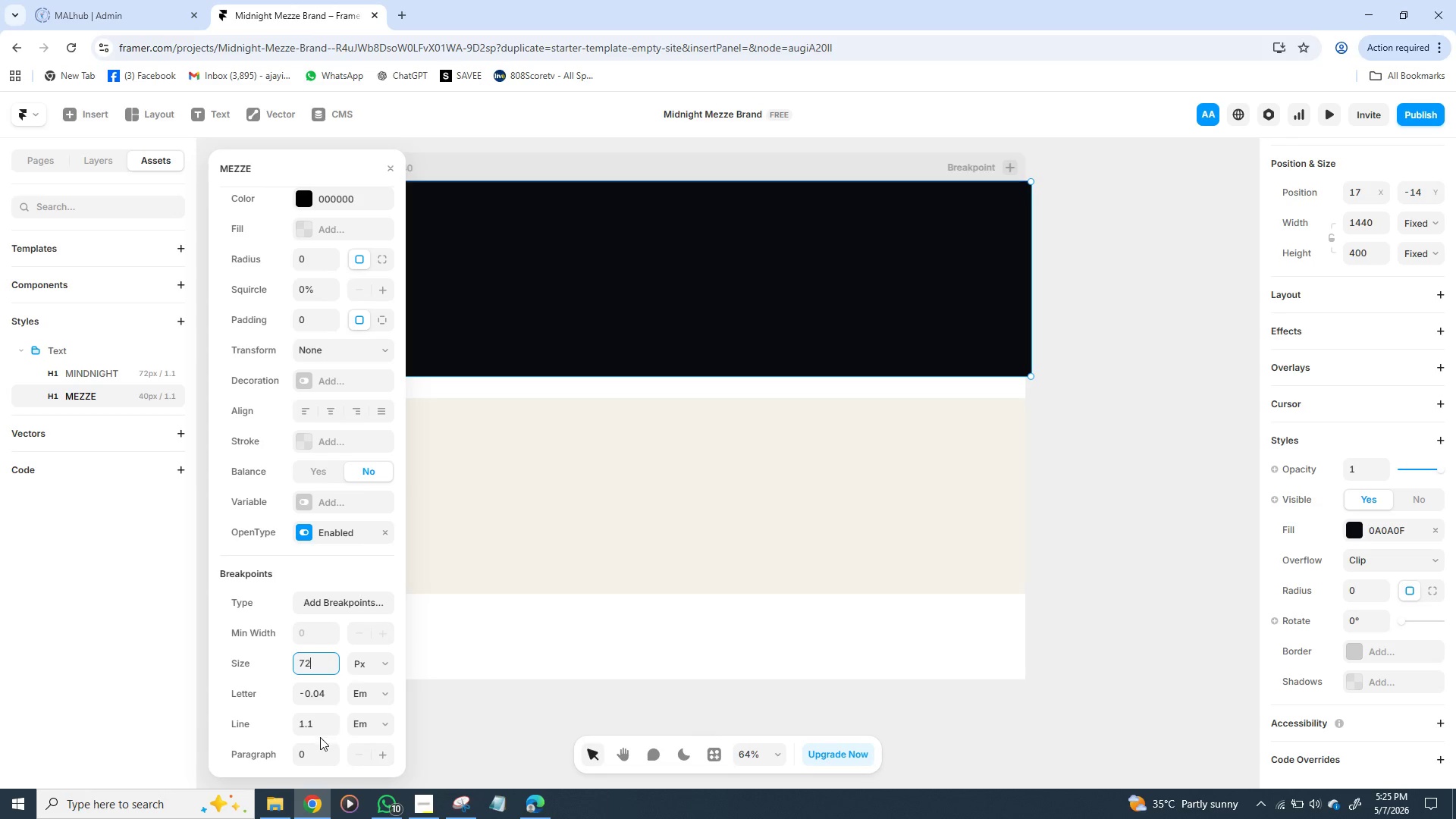 
left_click([317, 729])
 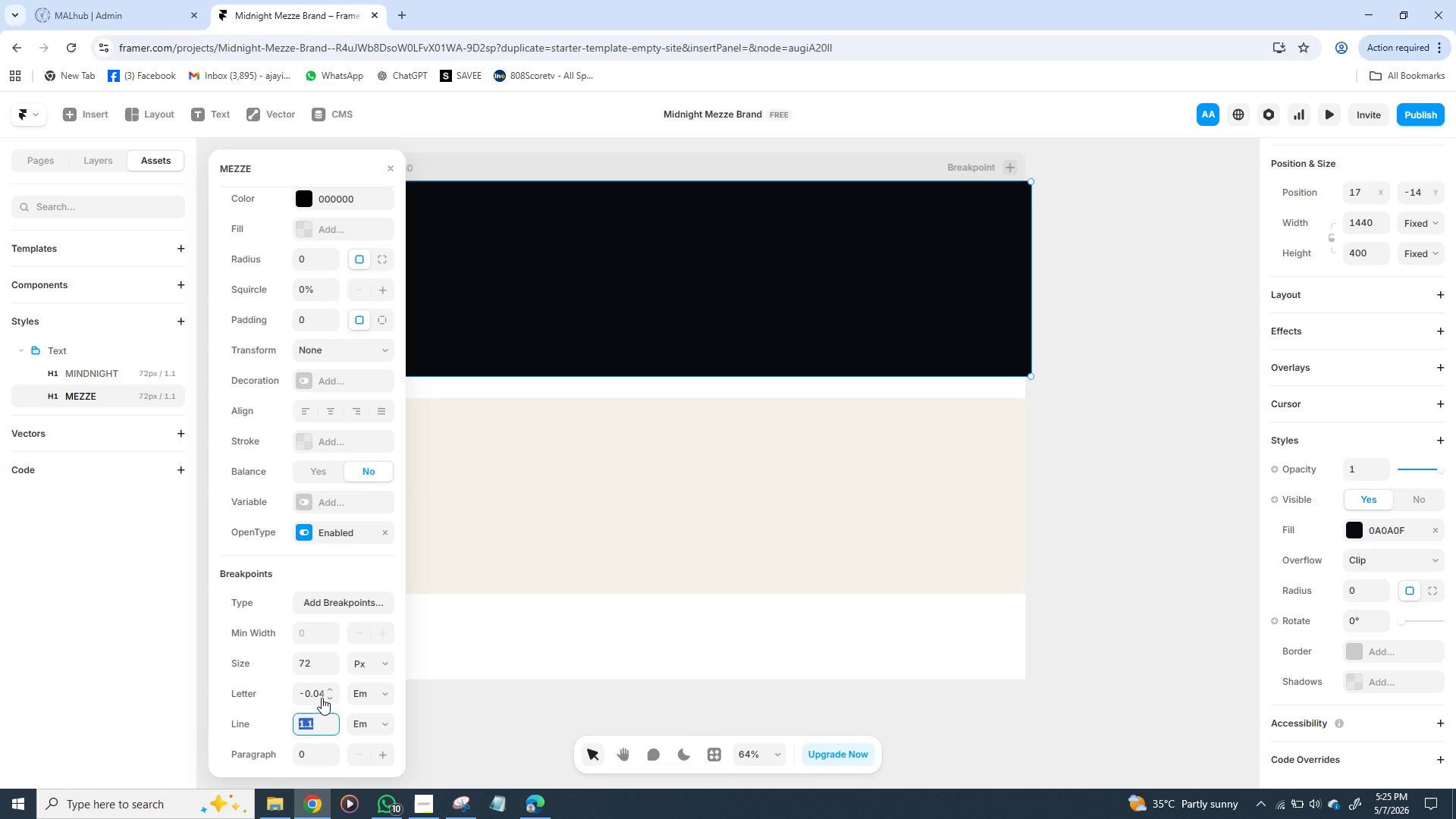 
left_click([322, 698])
 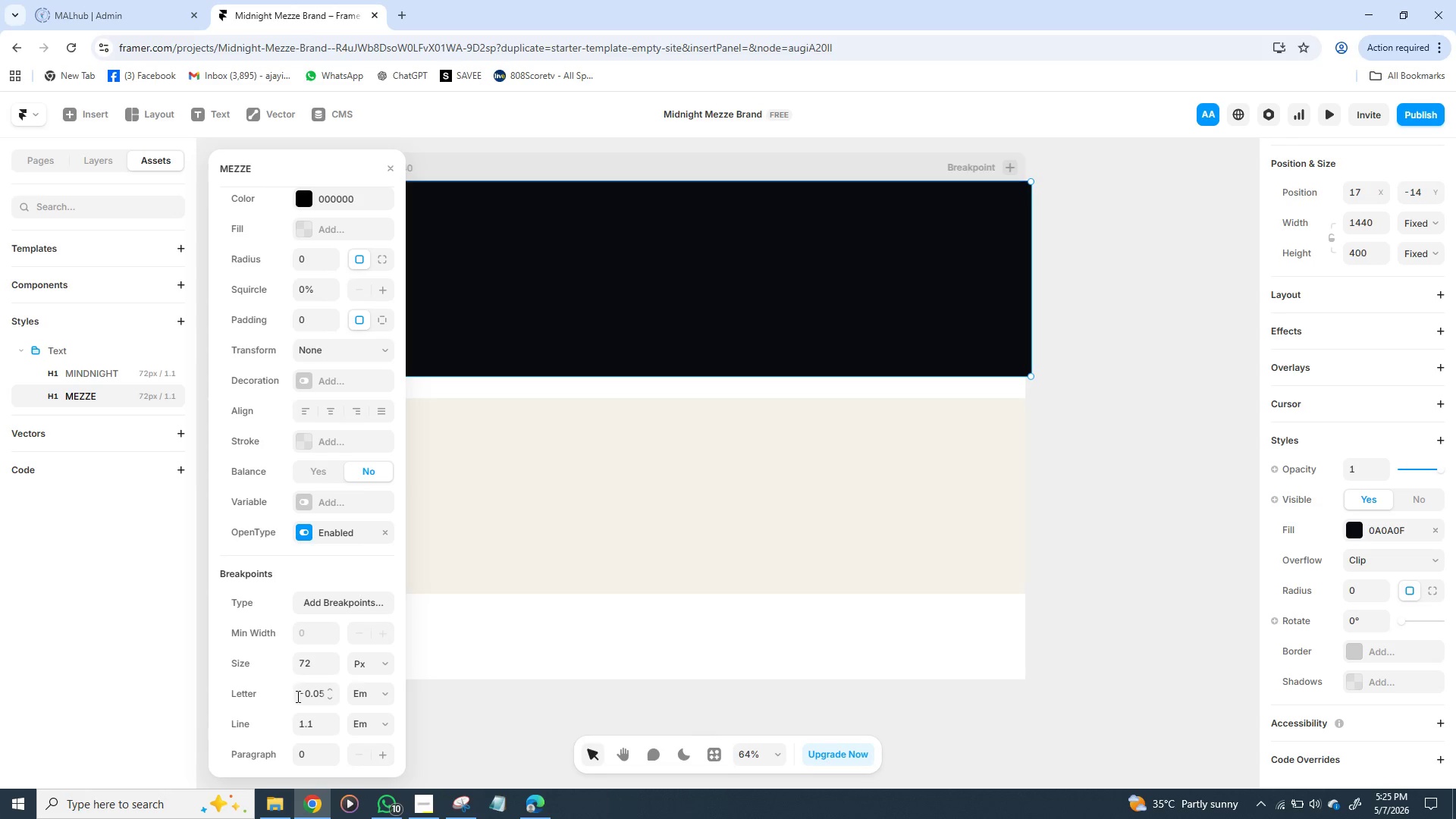 
left_click([312, 696])
 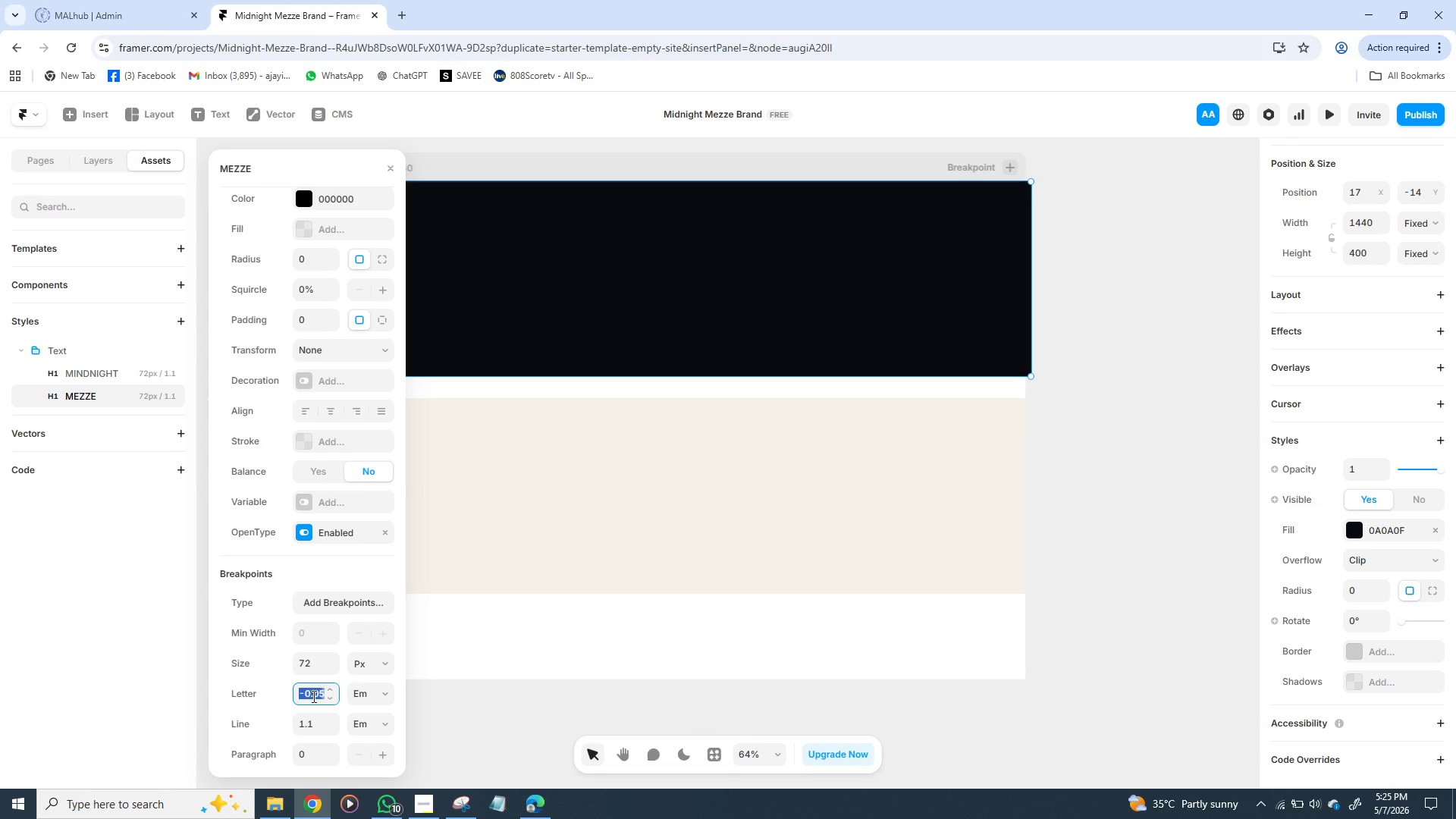 
type(0.18)
 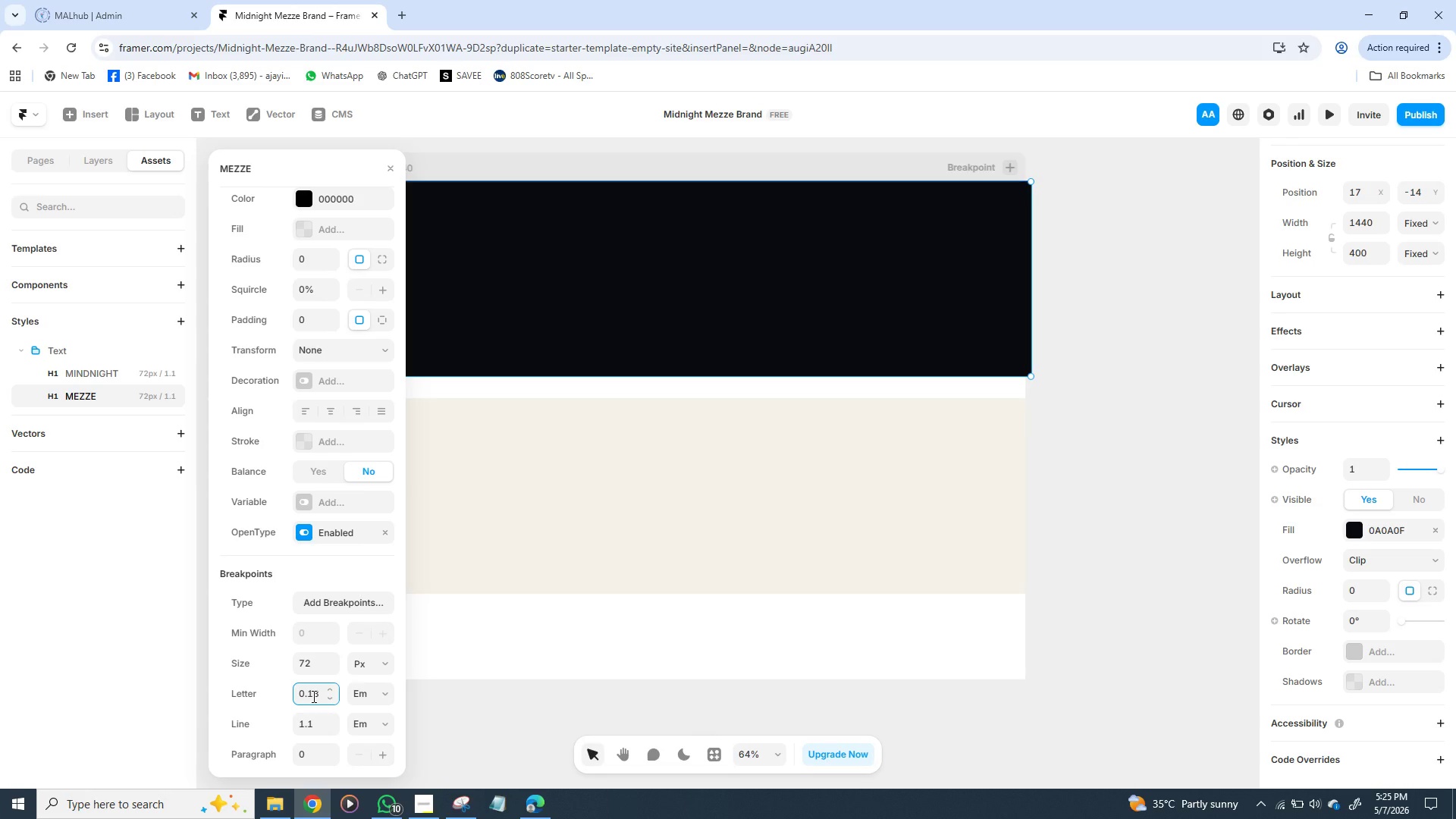 
key(Enter)
 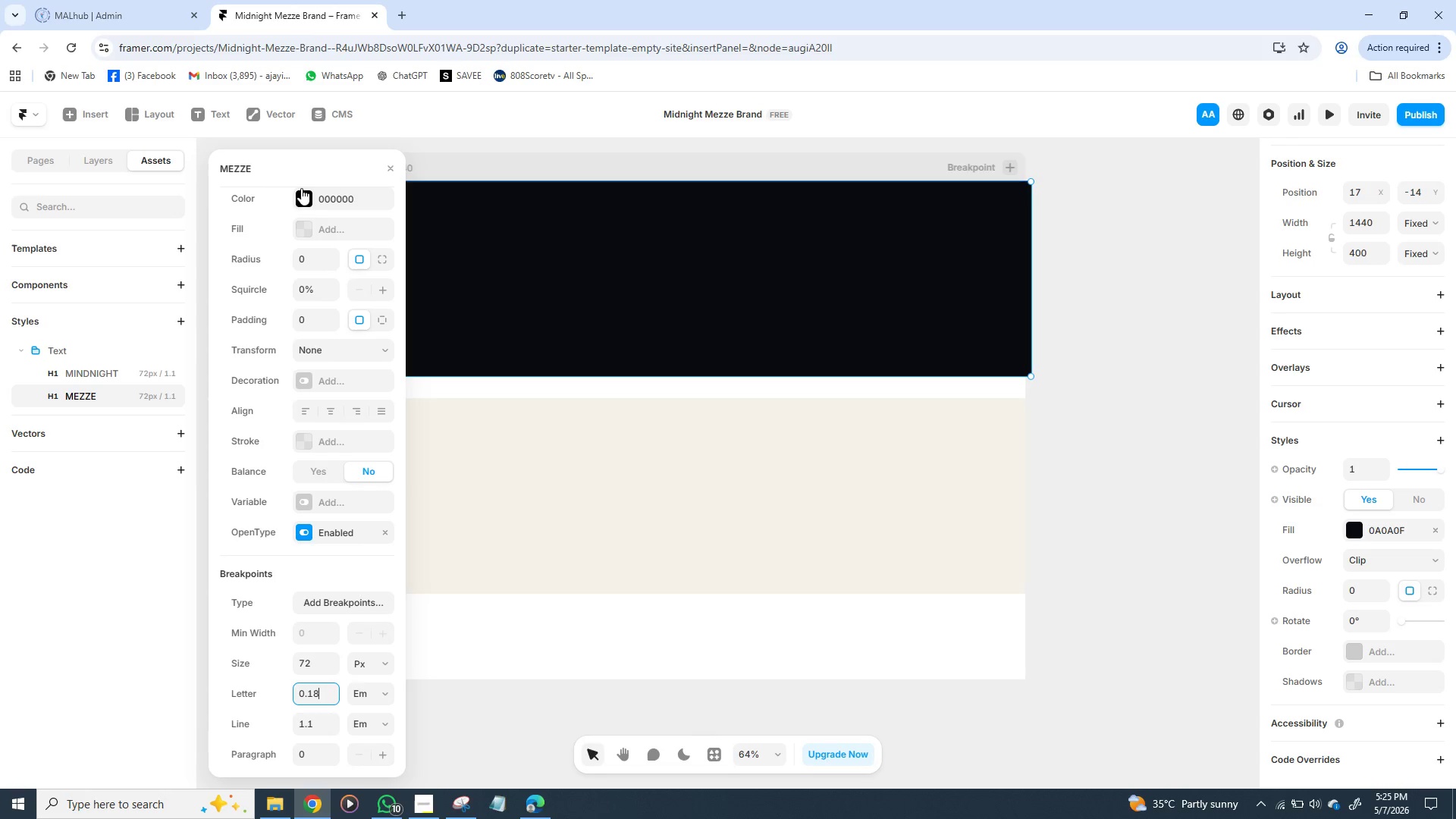 
left_click([301, 194])
 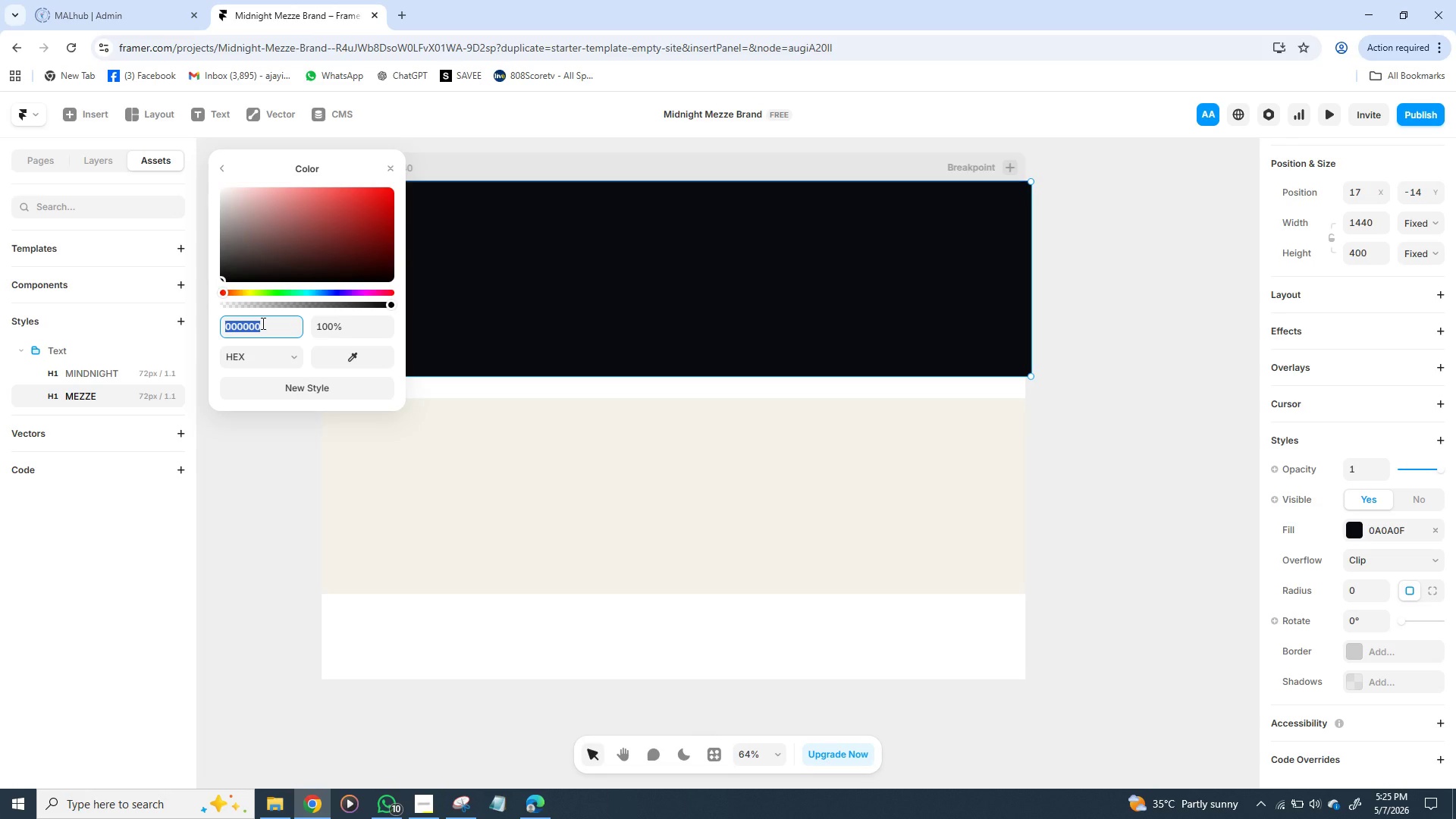 
wait(5.69)
 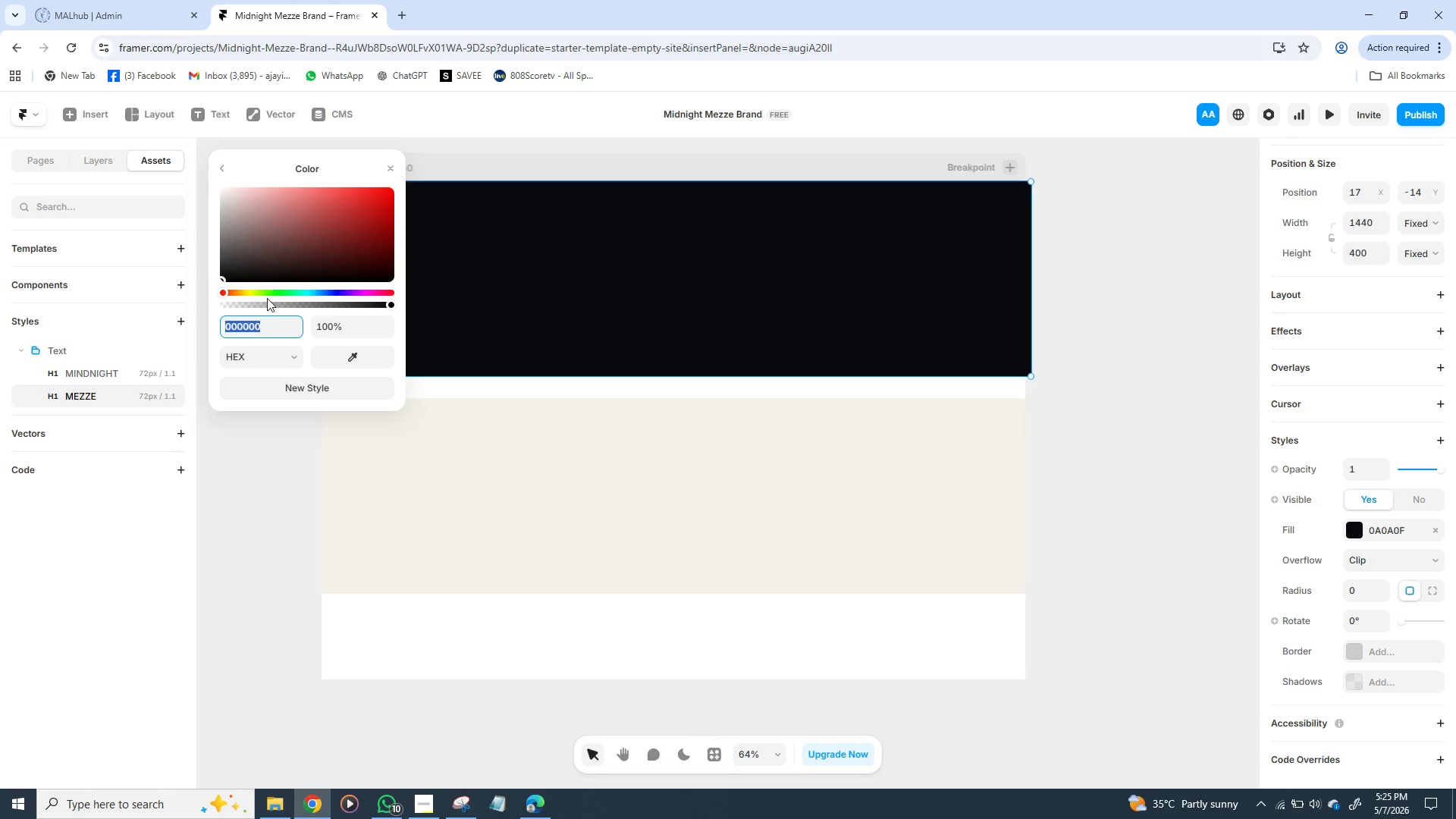 
key(C)
 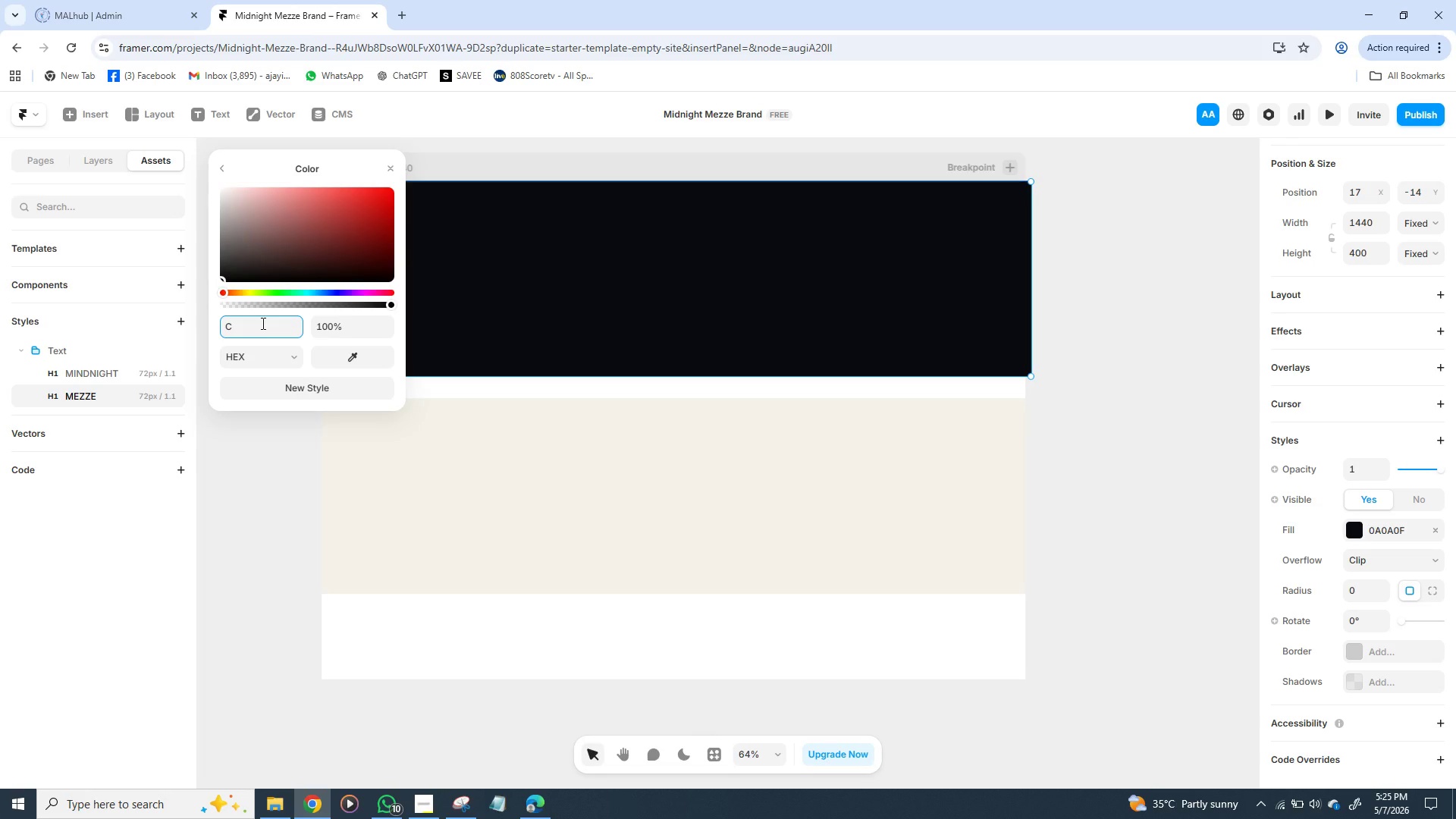 
wait(5.28)
 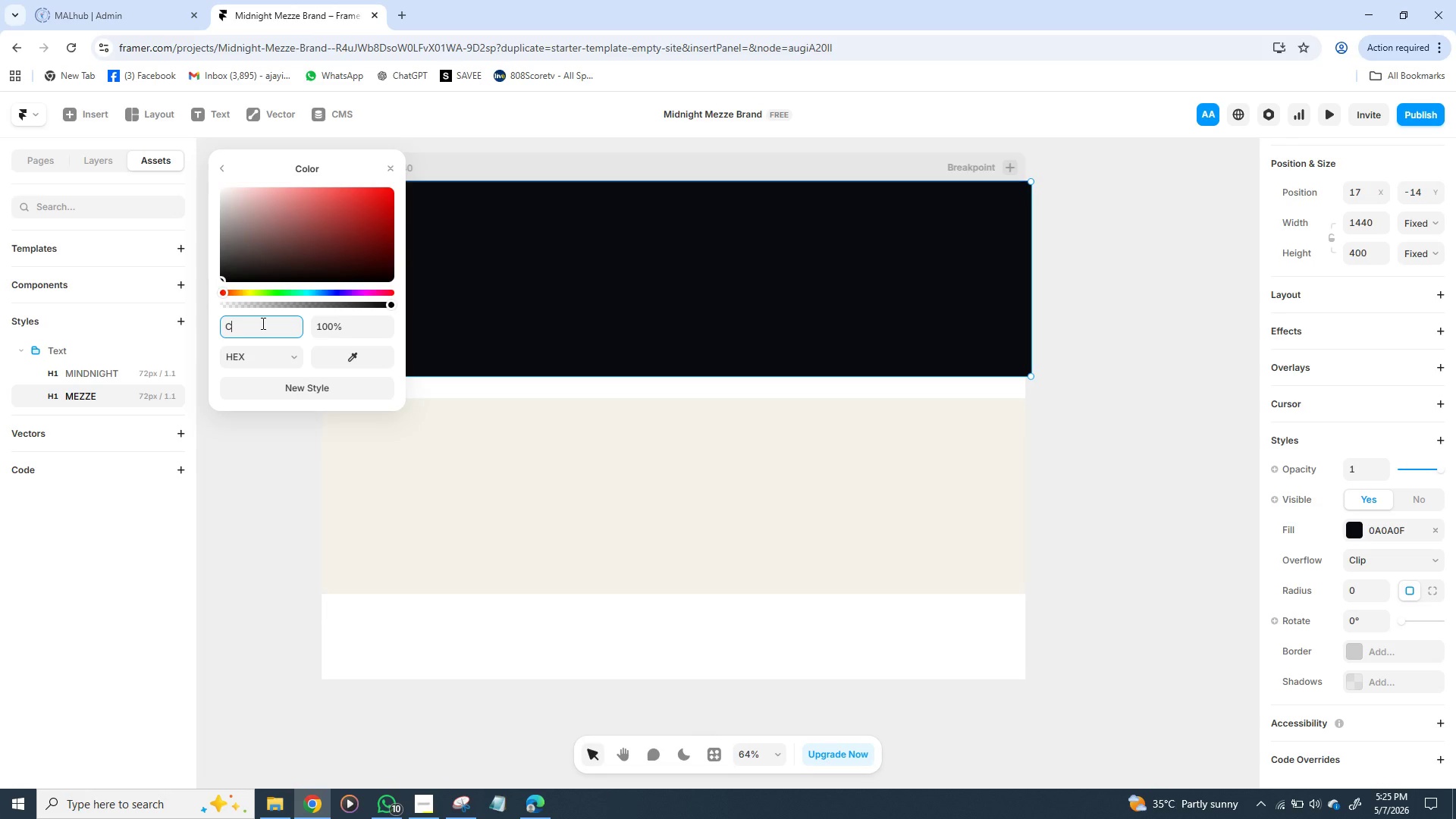 
type(9A9)
 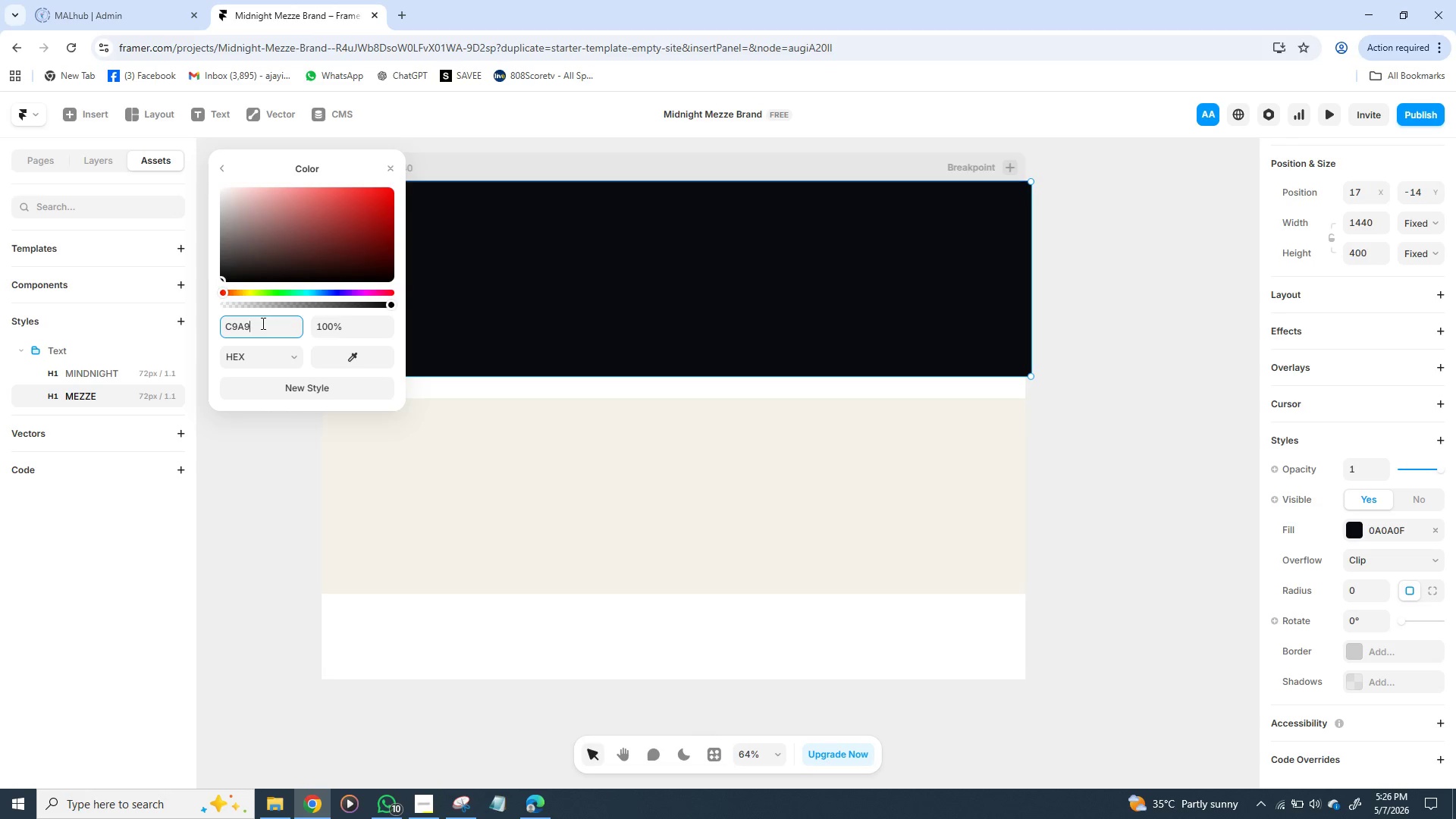 
wait(6.92)
 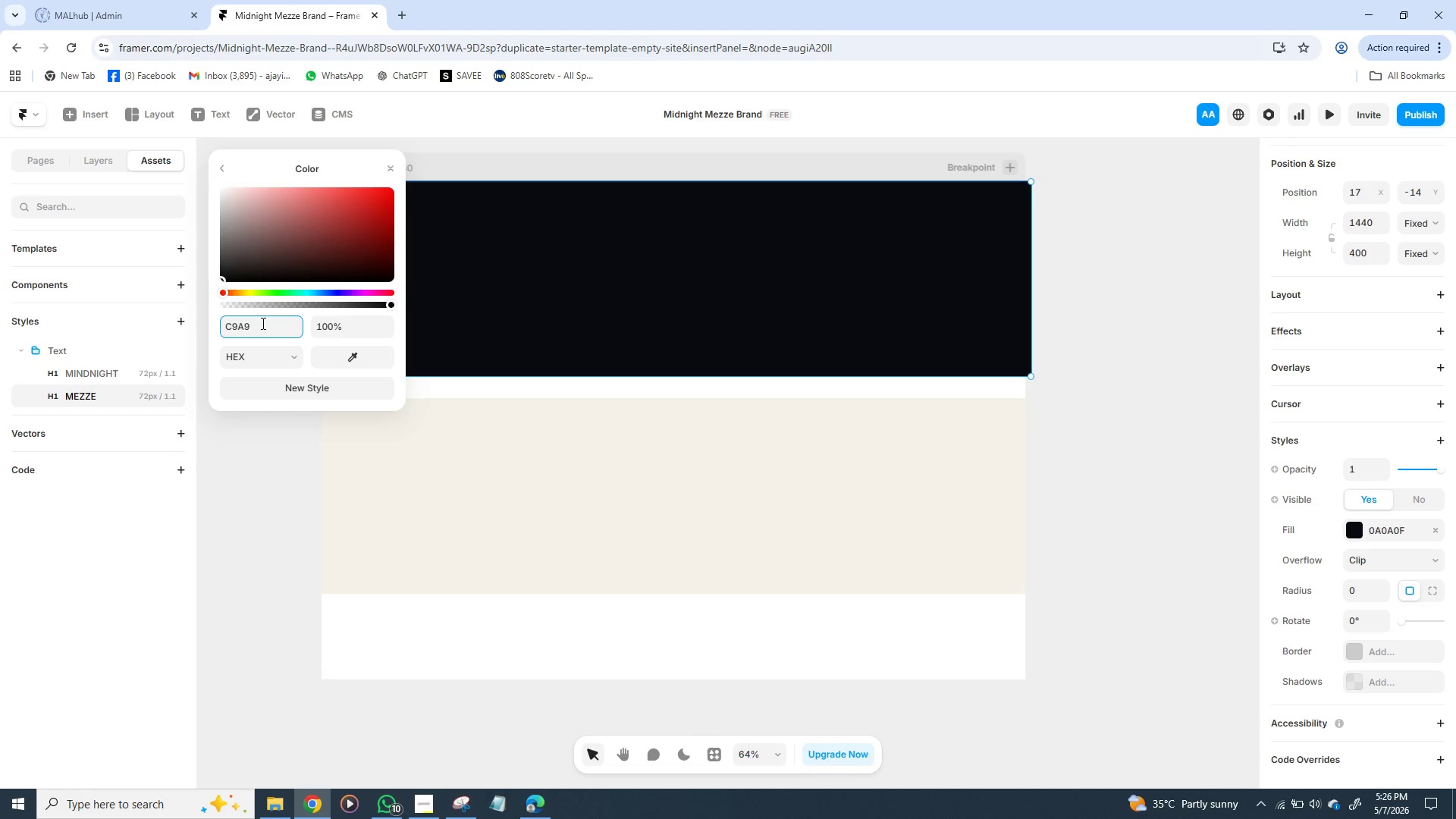 
type(6E)
 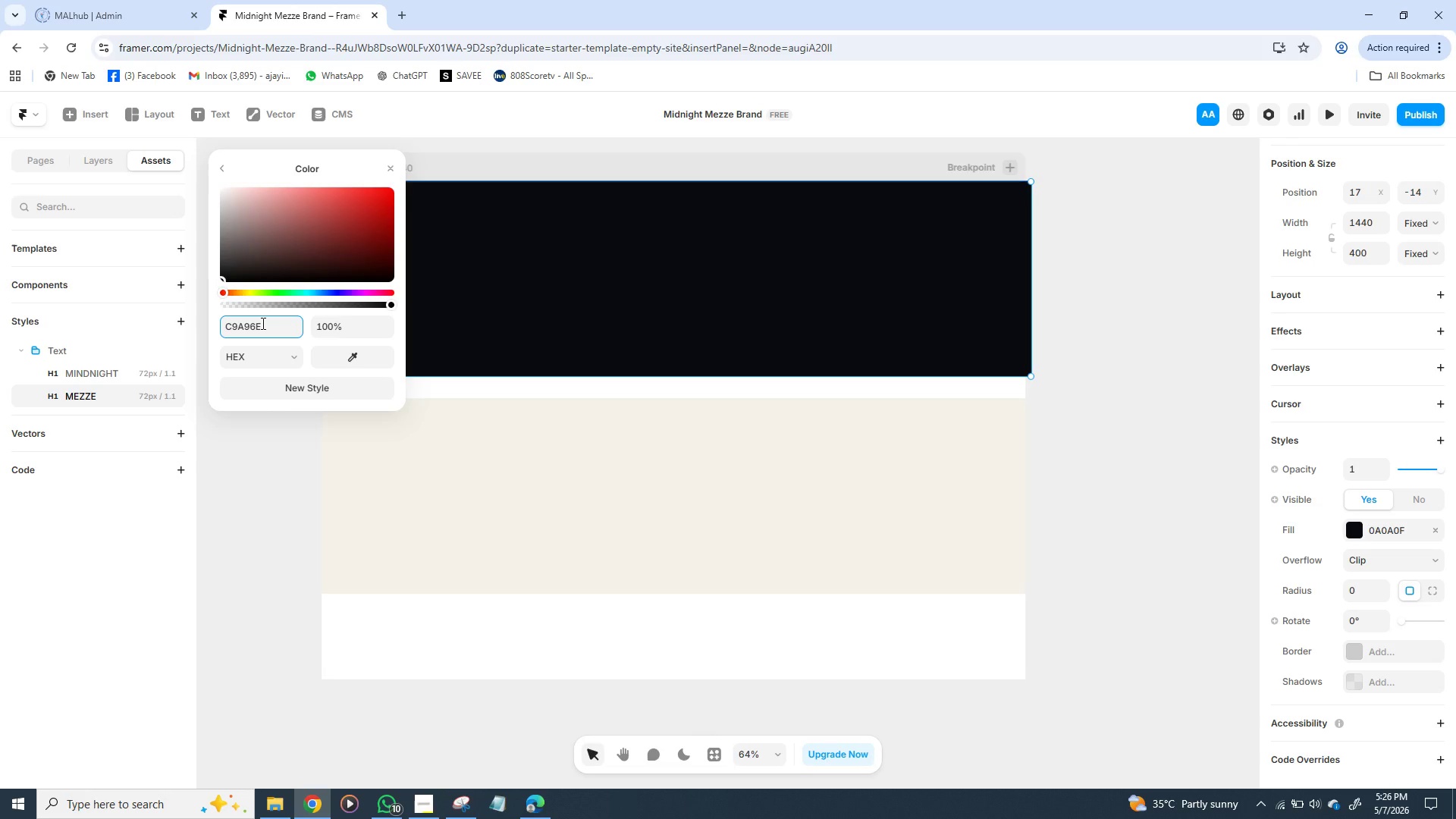 
key(Enter)
 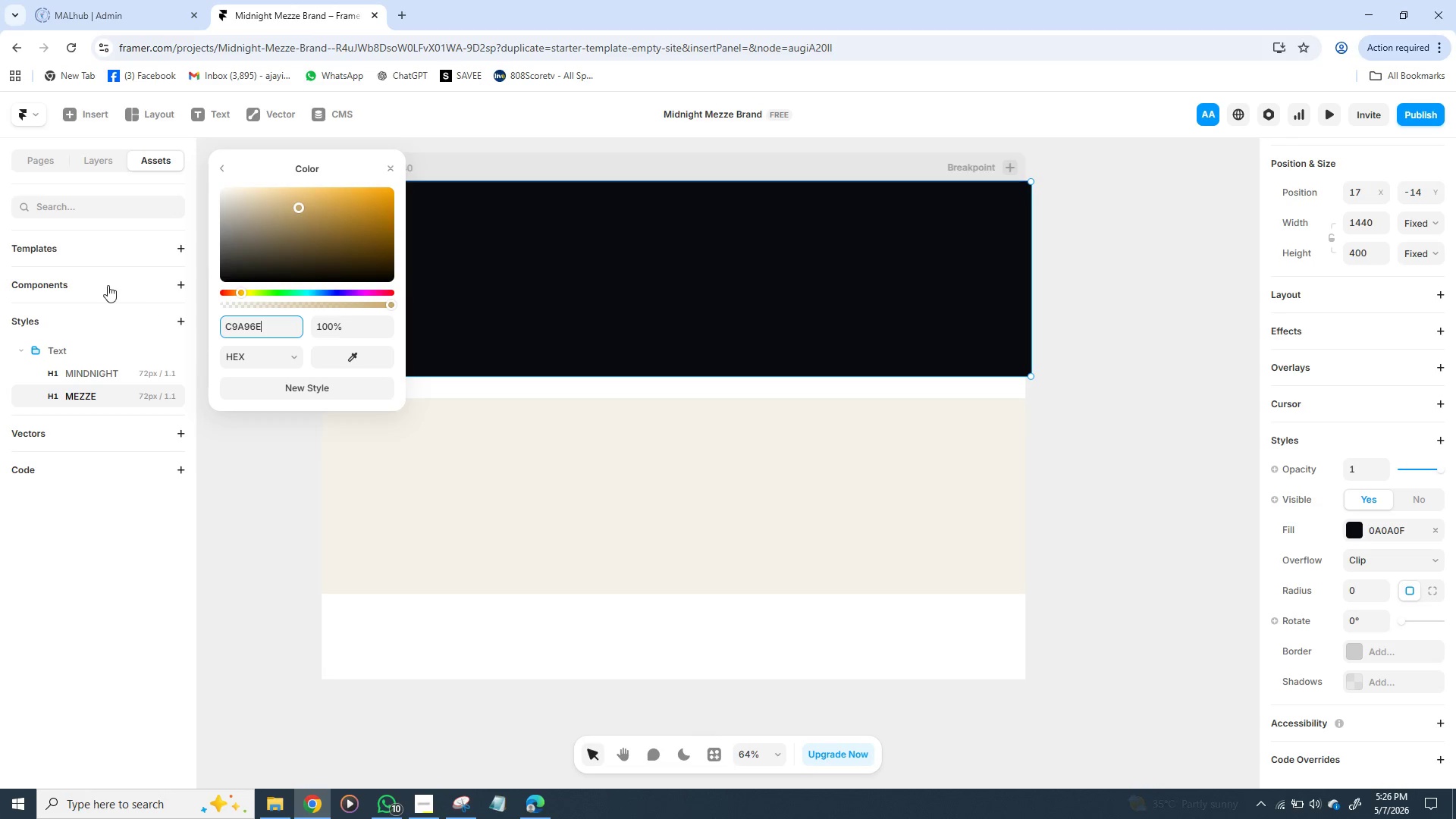 
left_click_drag(start_coordinate=[238, 495], to_coordinate=[242, 497])
 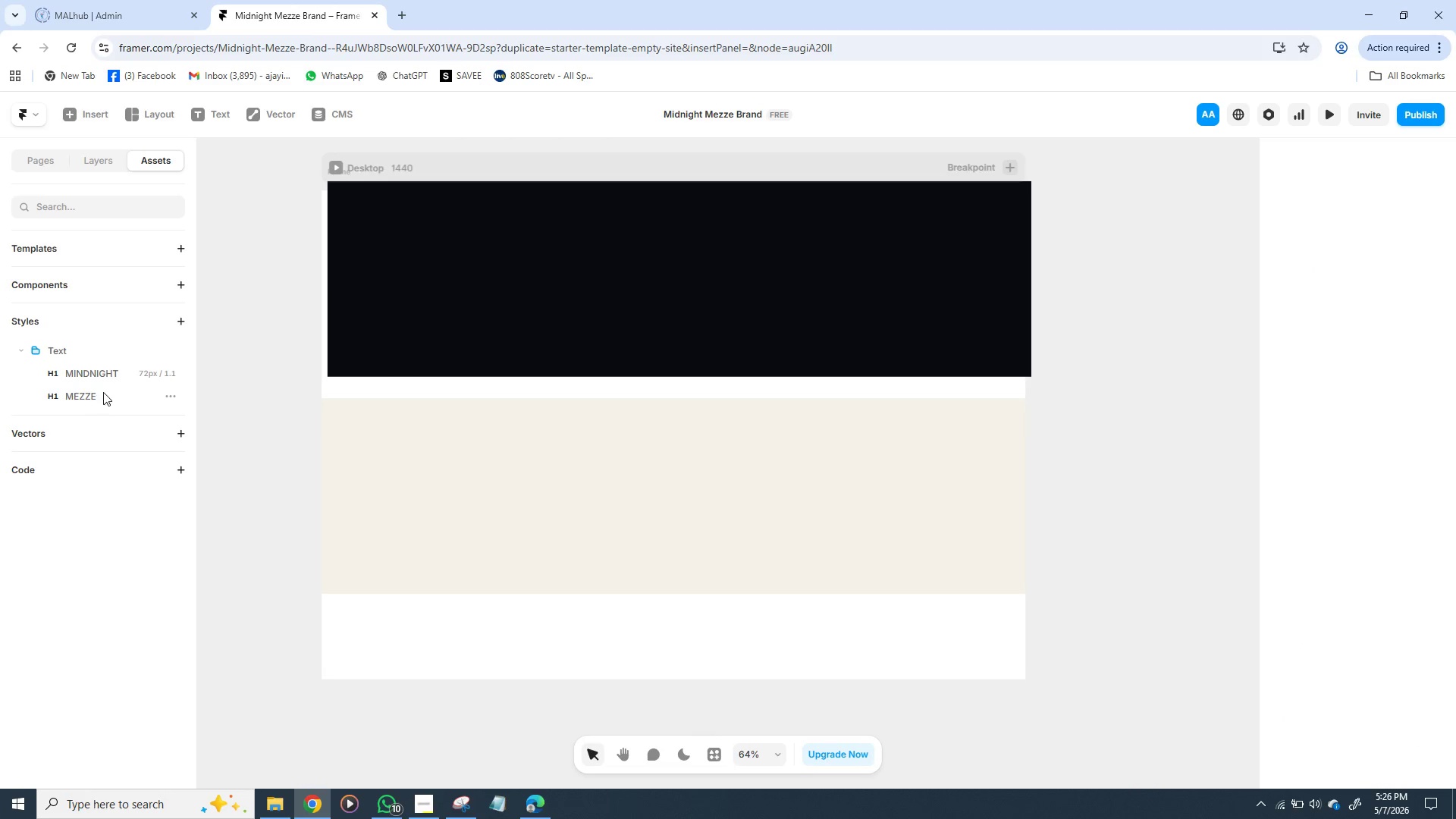 
left_click([104, 403])
 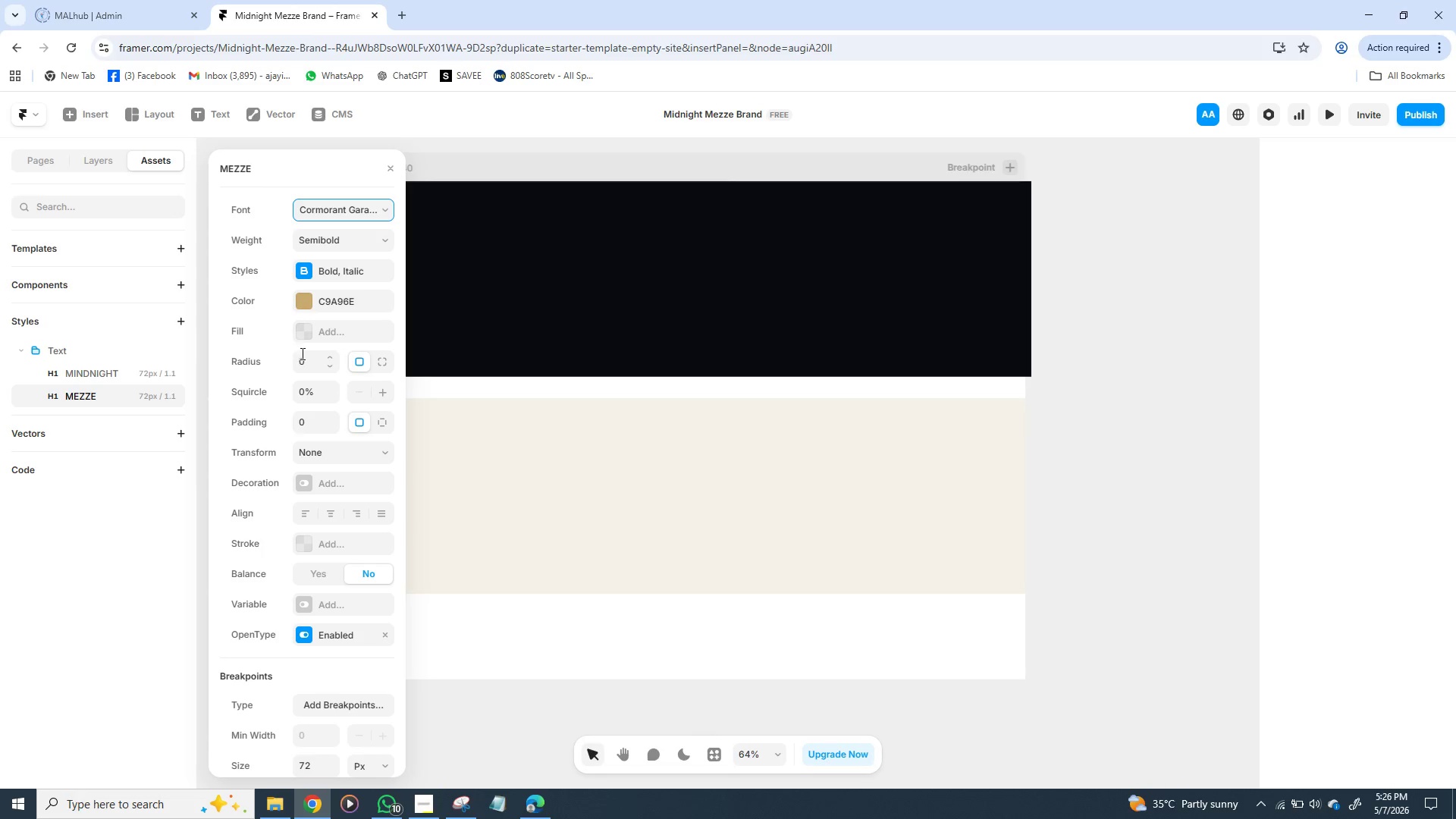 
scroll: coordinate [310, 386], scroll_direction: down, amount: 6.0
 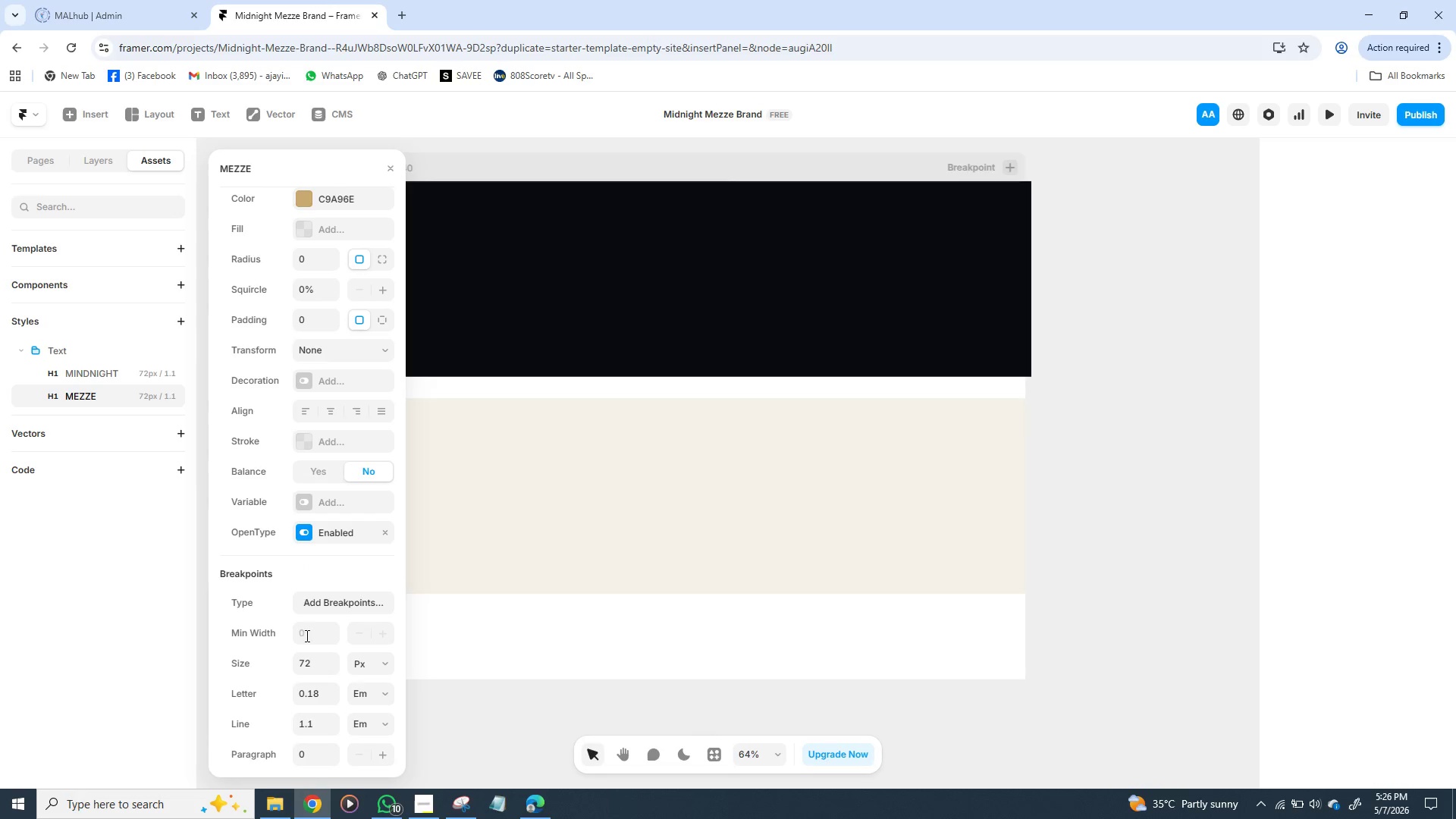 
left_click([302, 638])
 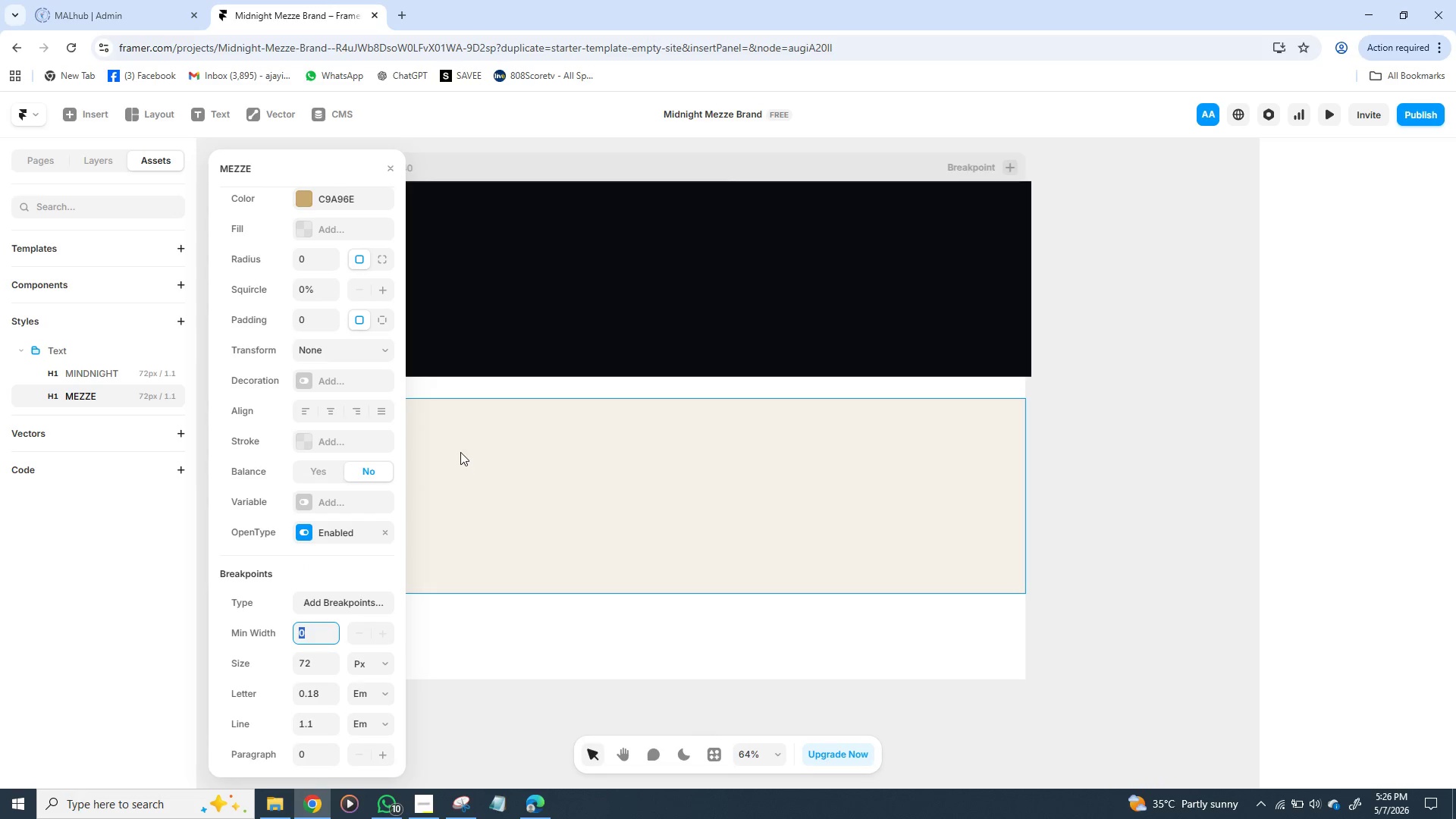 
type(6660)
 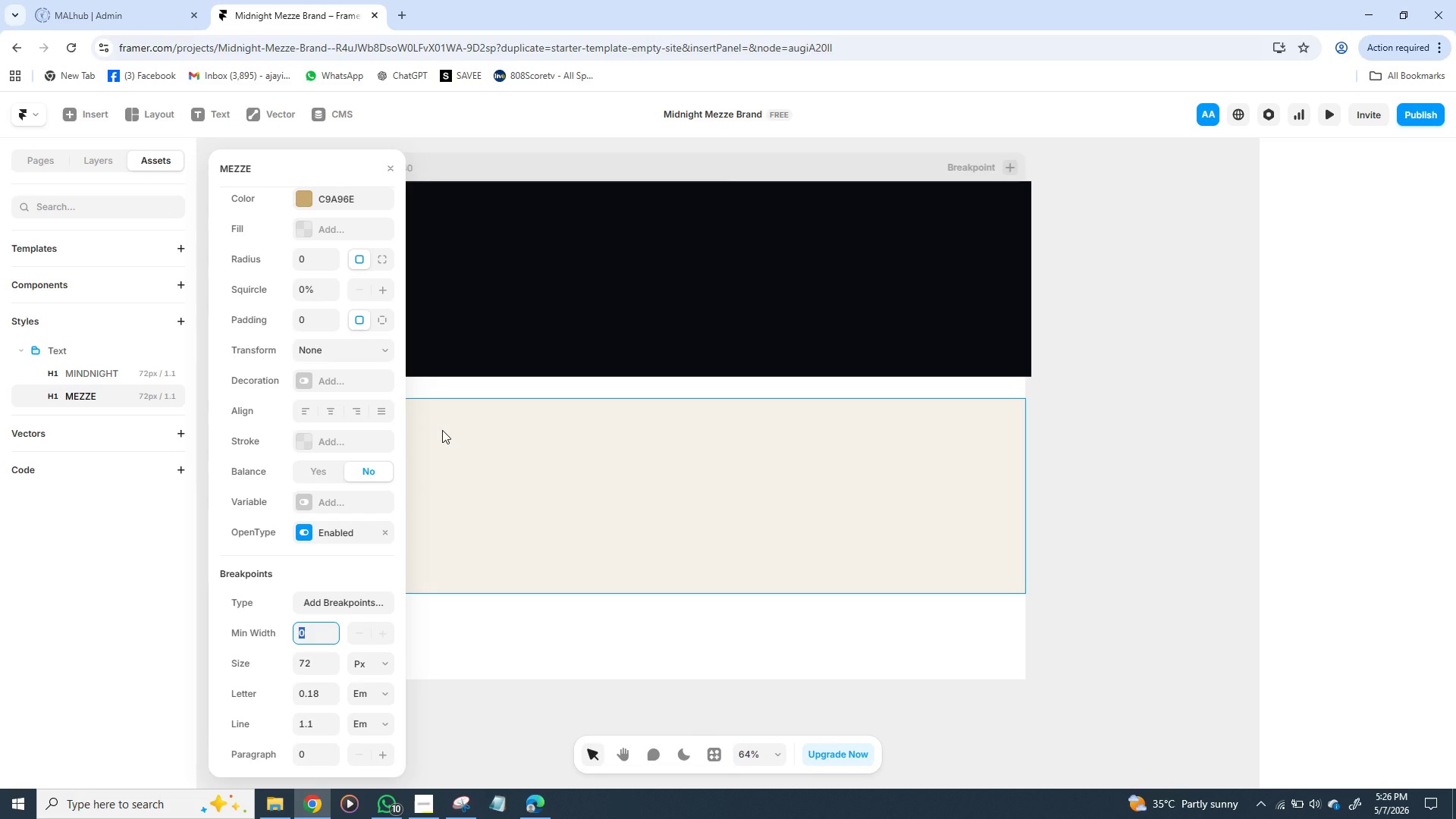 
wait(10.12)
 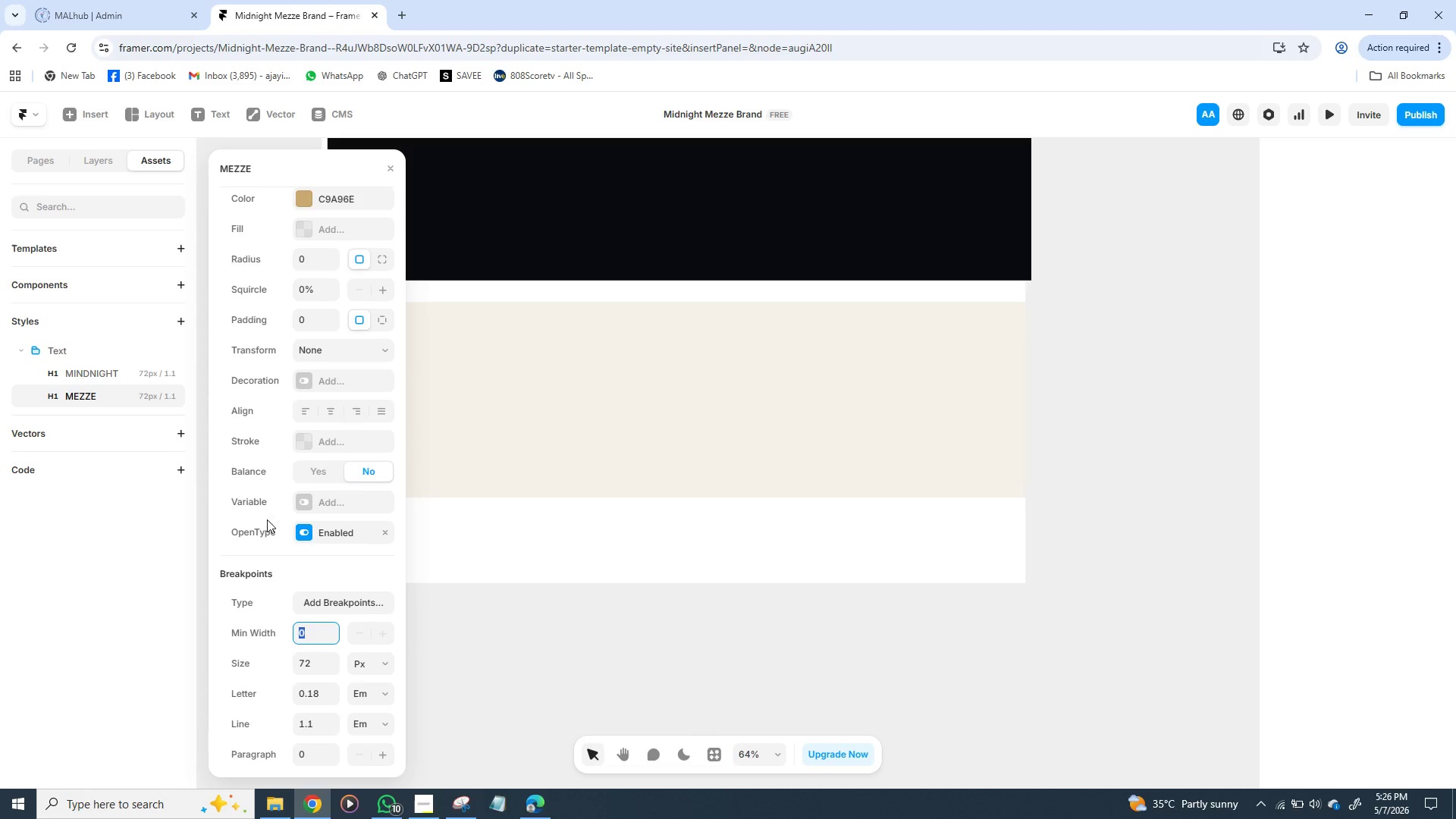 
left_click([305, 538])
 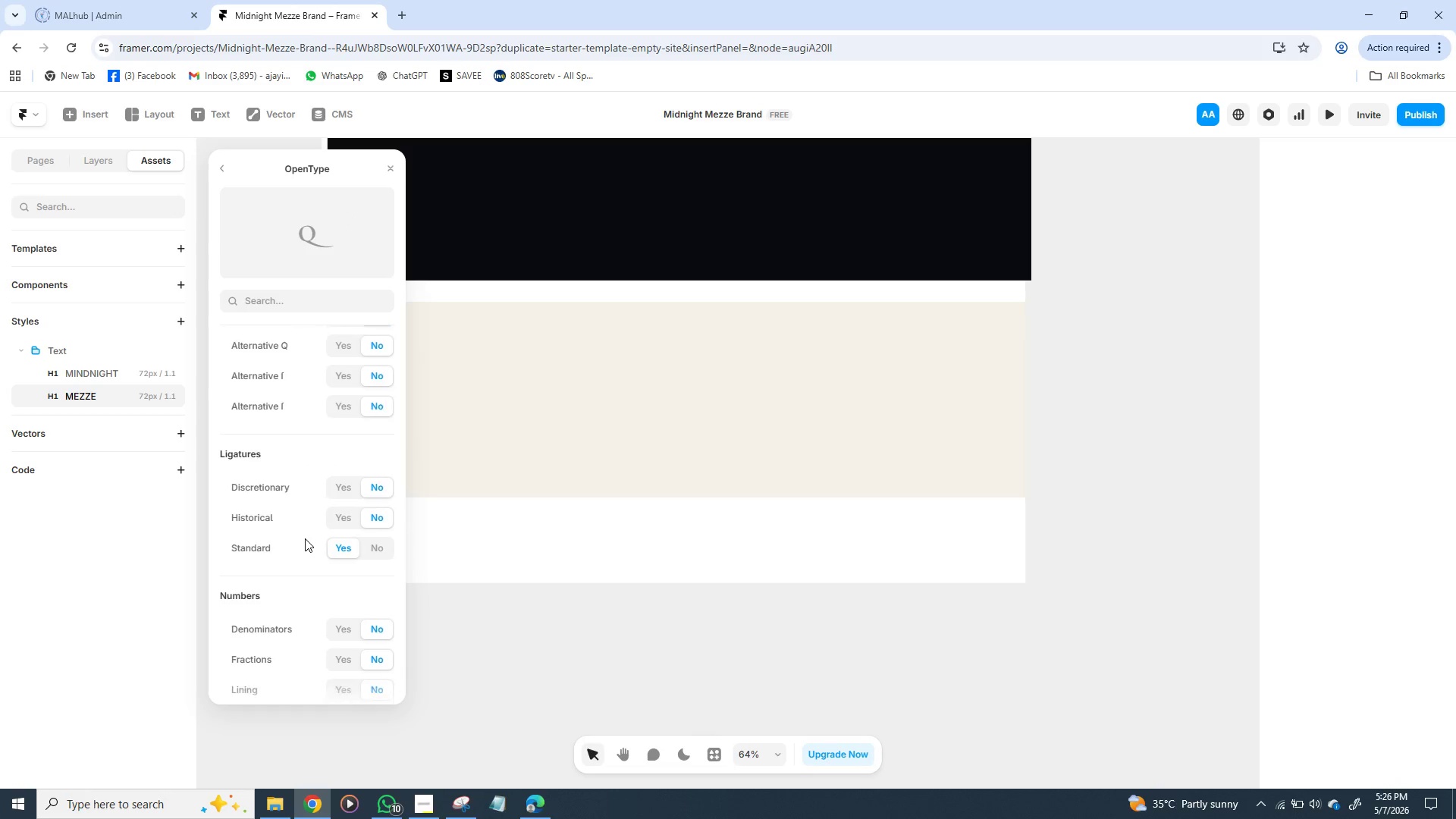 
wait(11.67)
 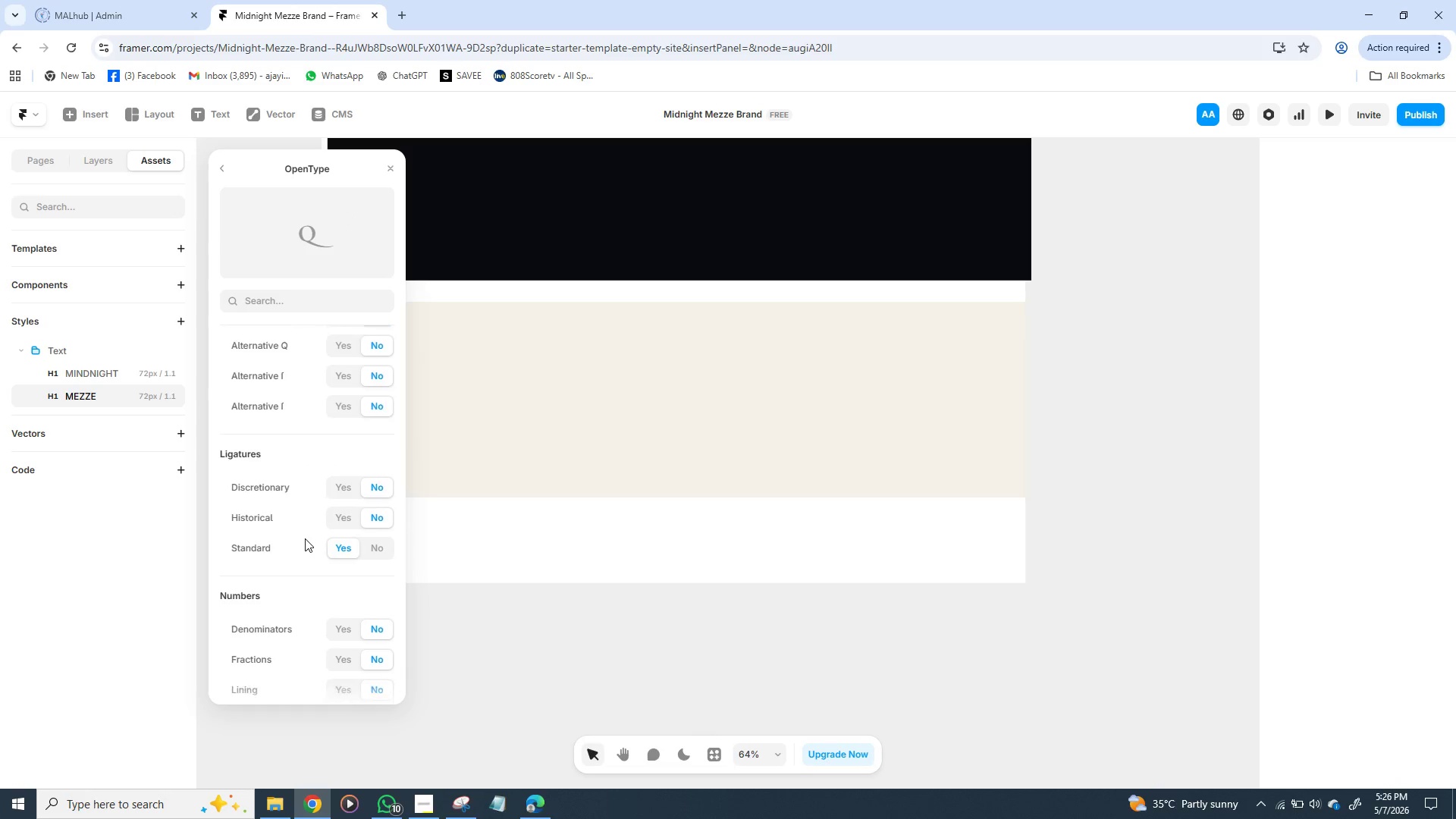 
left_click([479, 423])
 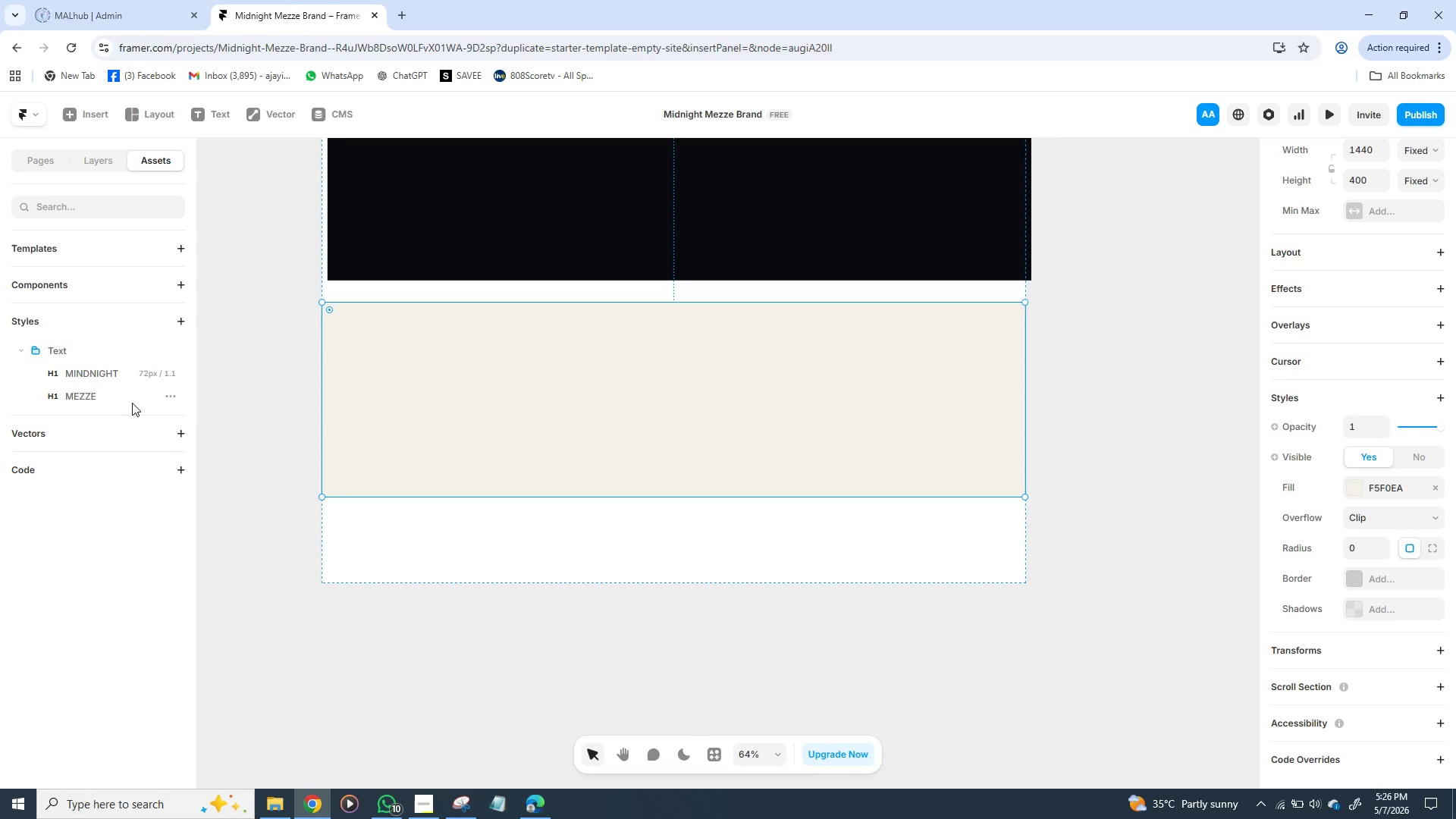 
left_click([131, 403])
 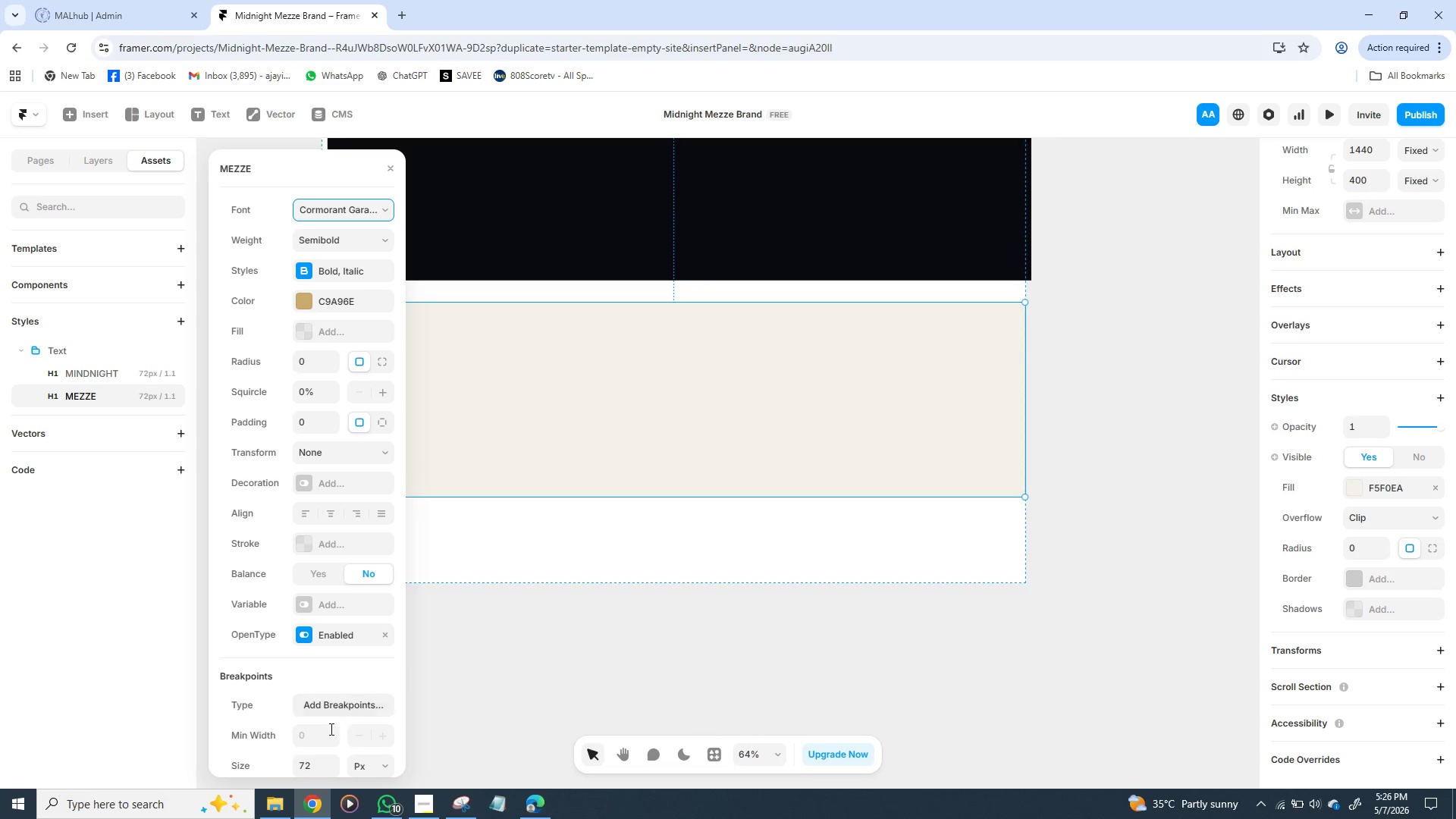 
left_click([306, 736])
 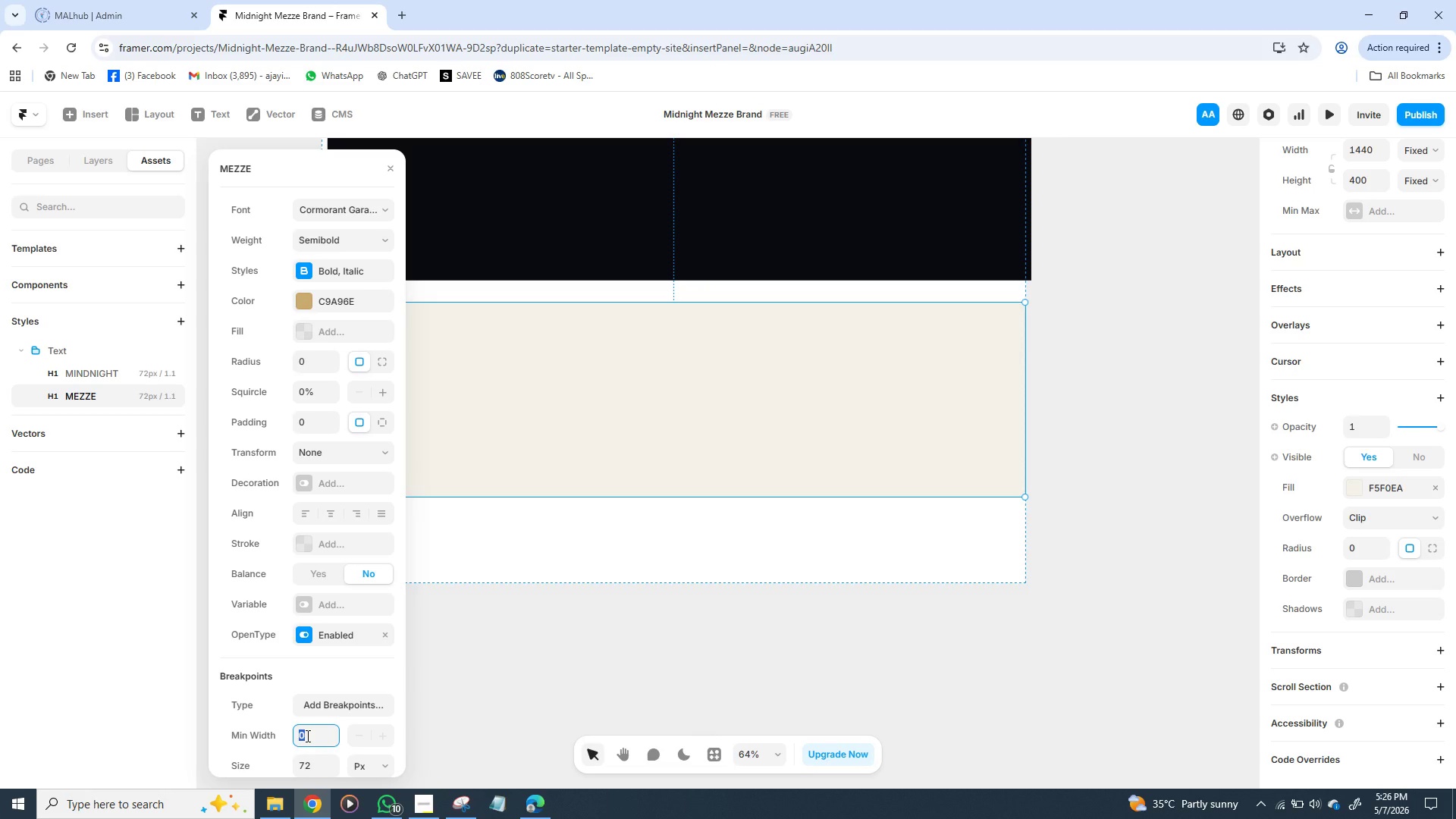 
type(60000)
 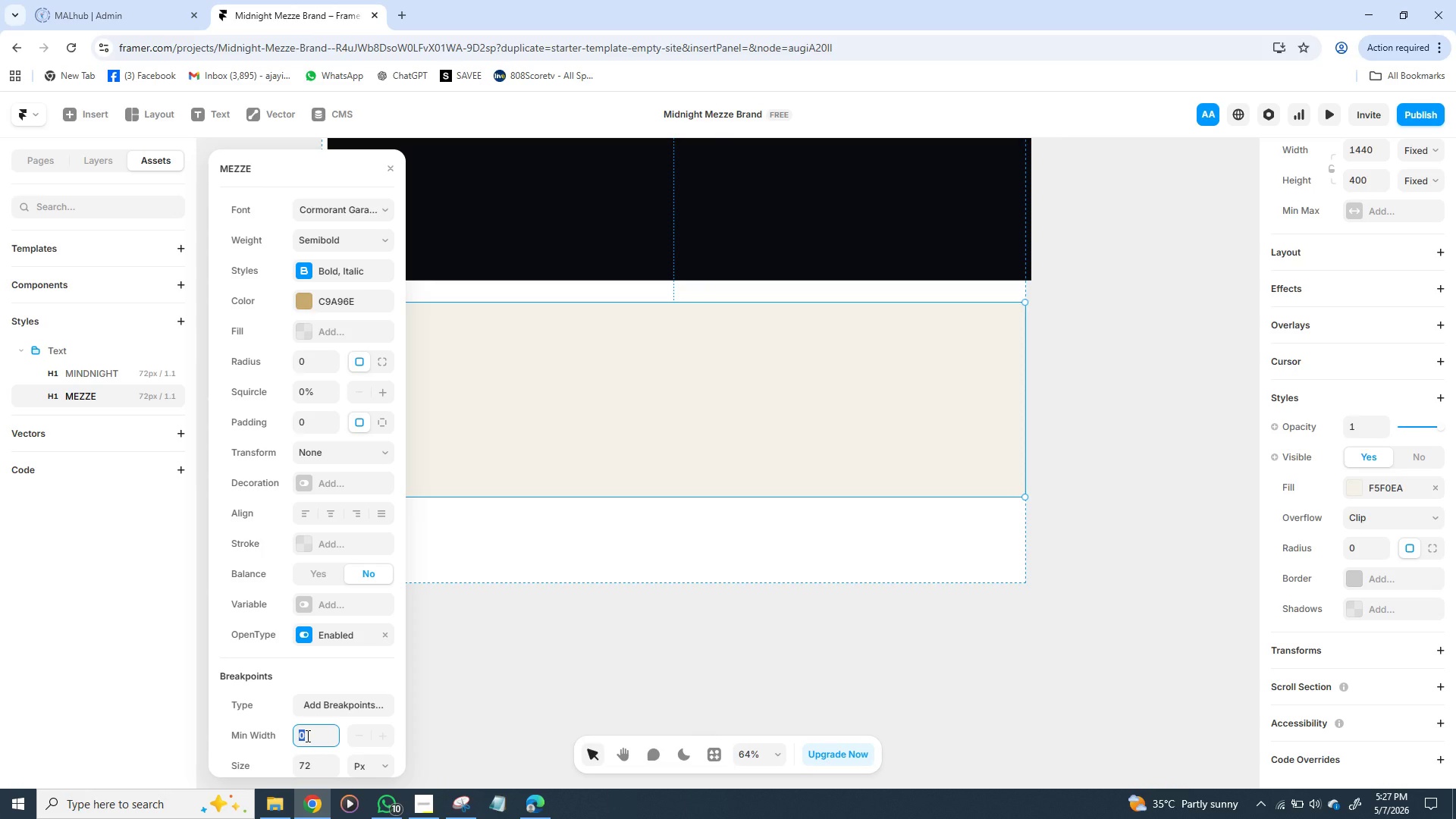 
wait(33.23)
 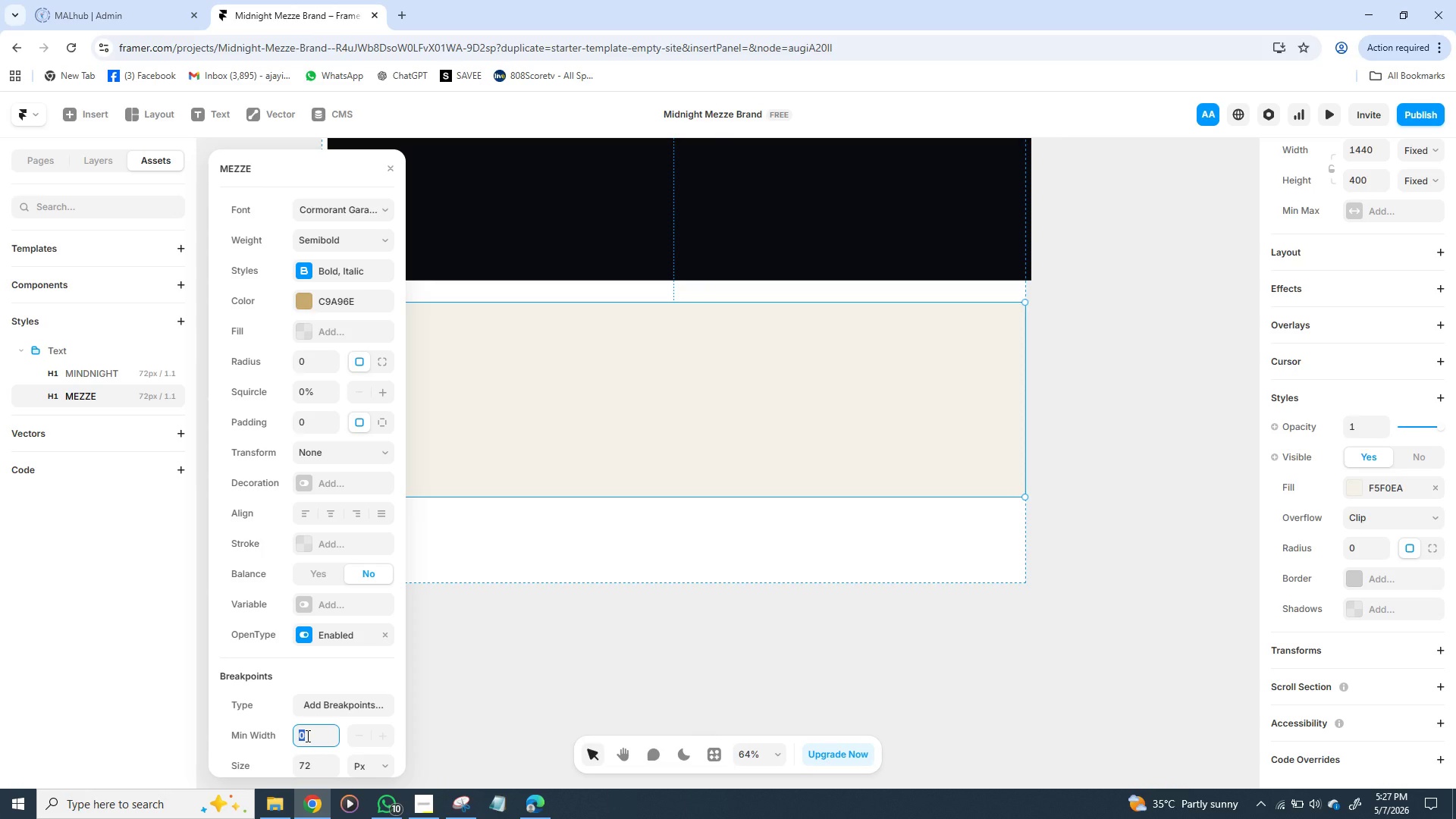 
left_click_drag(start_coordinate=[502, 237], to_coordinate=[506, 228])
 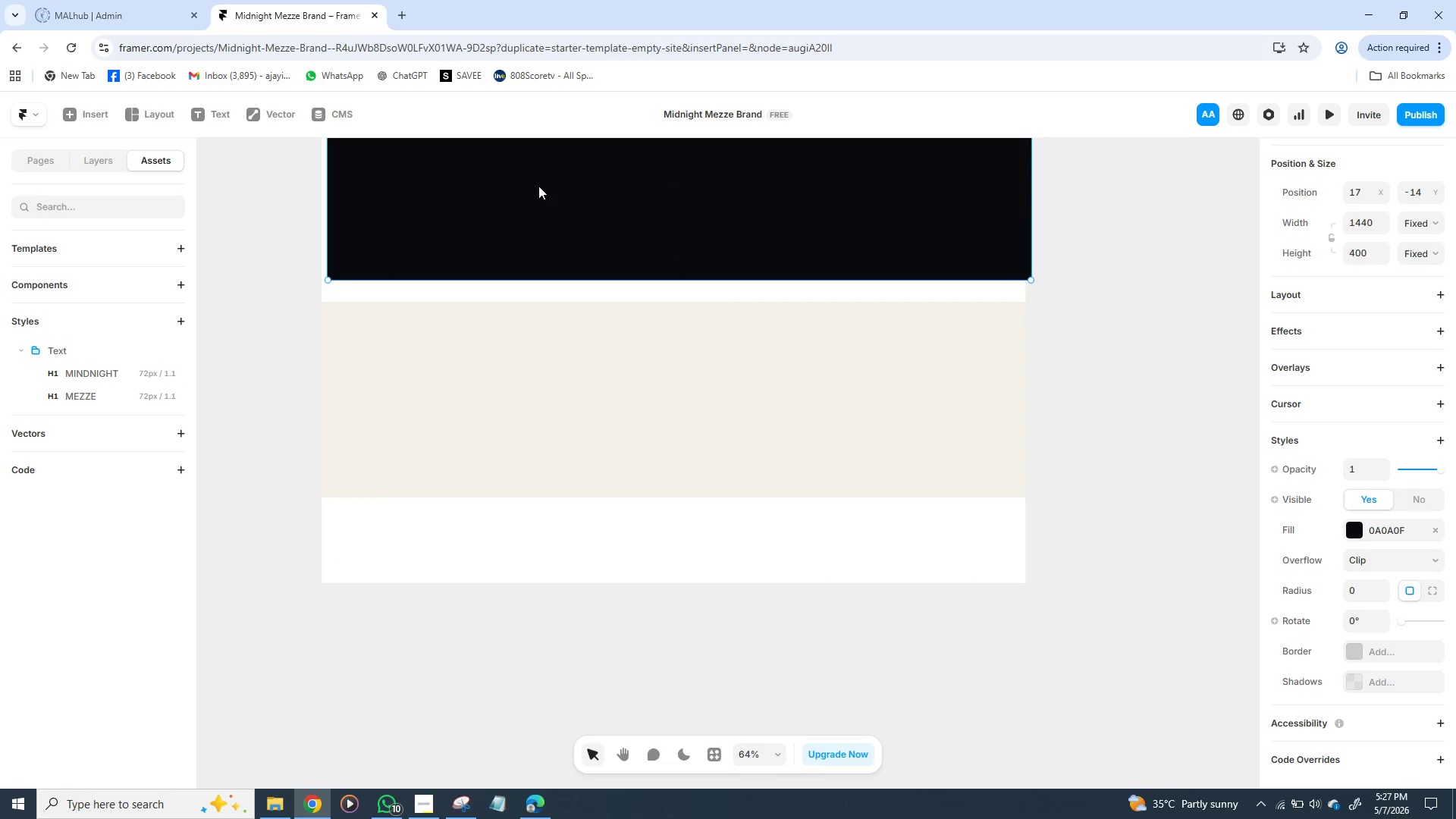 
scroll: coordinate [554, 186], scroll_direction: down, amount: 2.0
 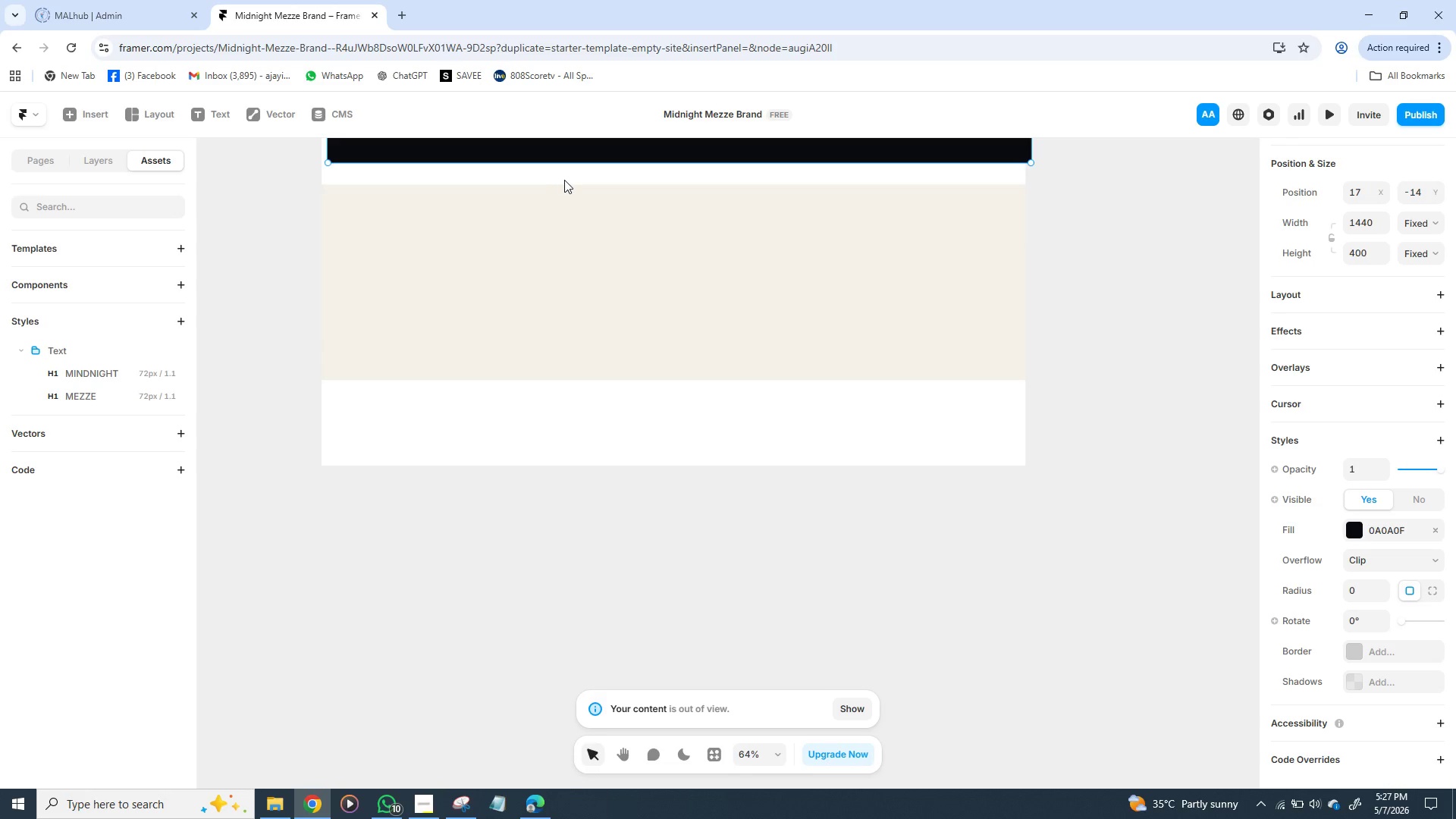 
scroll: coordinate [566, 180], scroll_direction: up, amount: 5.0
 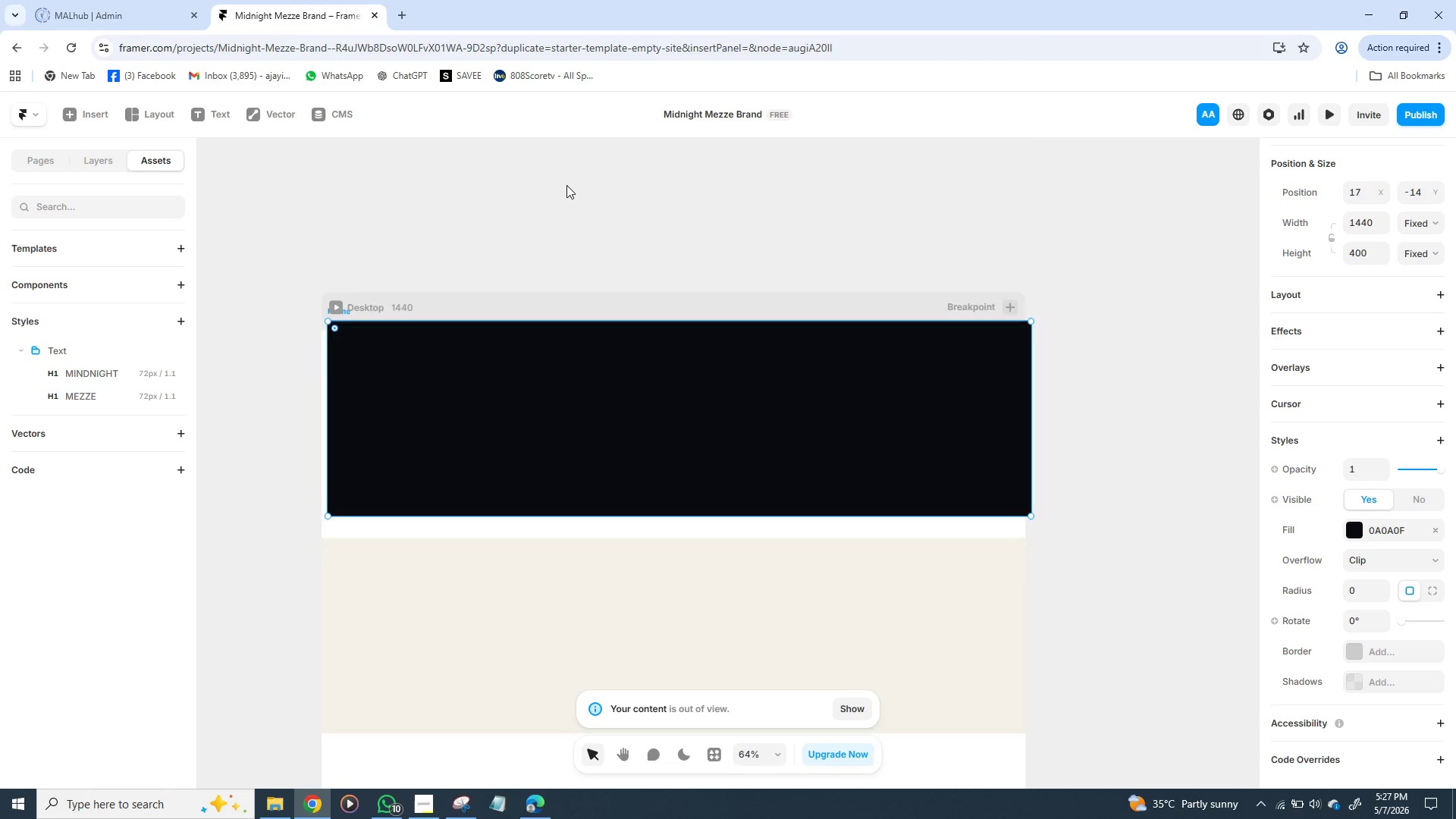 
scroll: coordinate [566, 185], scroll_direction: down, amount: 5.0
 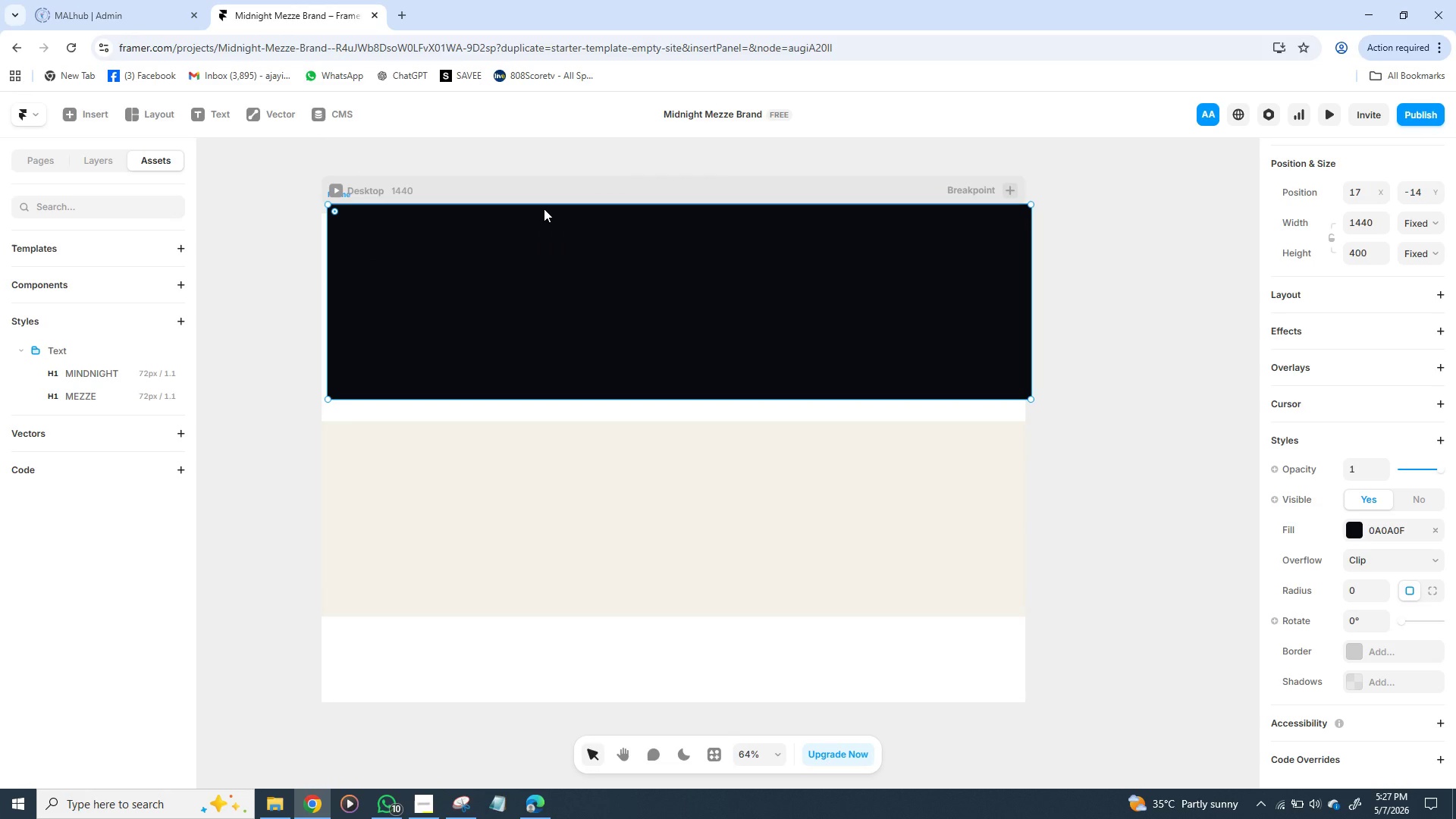 
wait(5.84)
 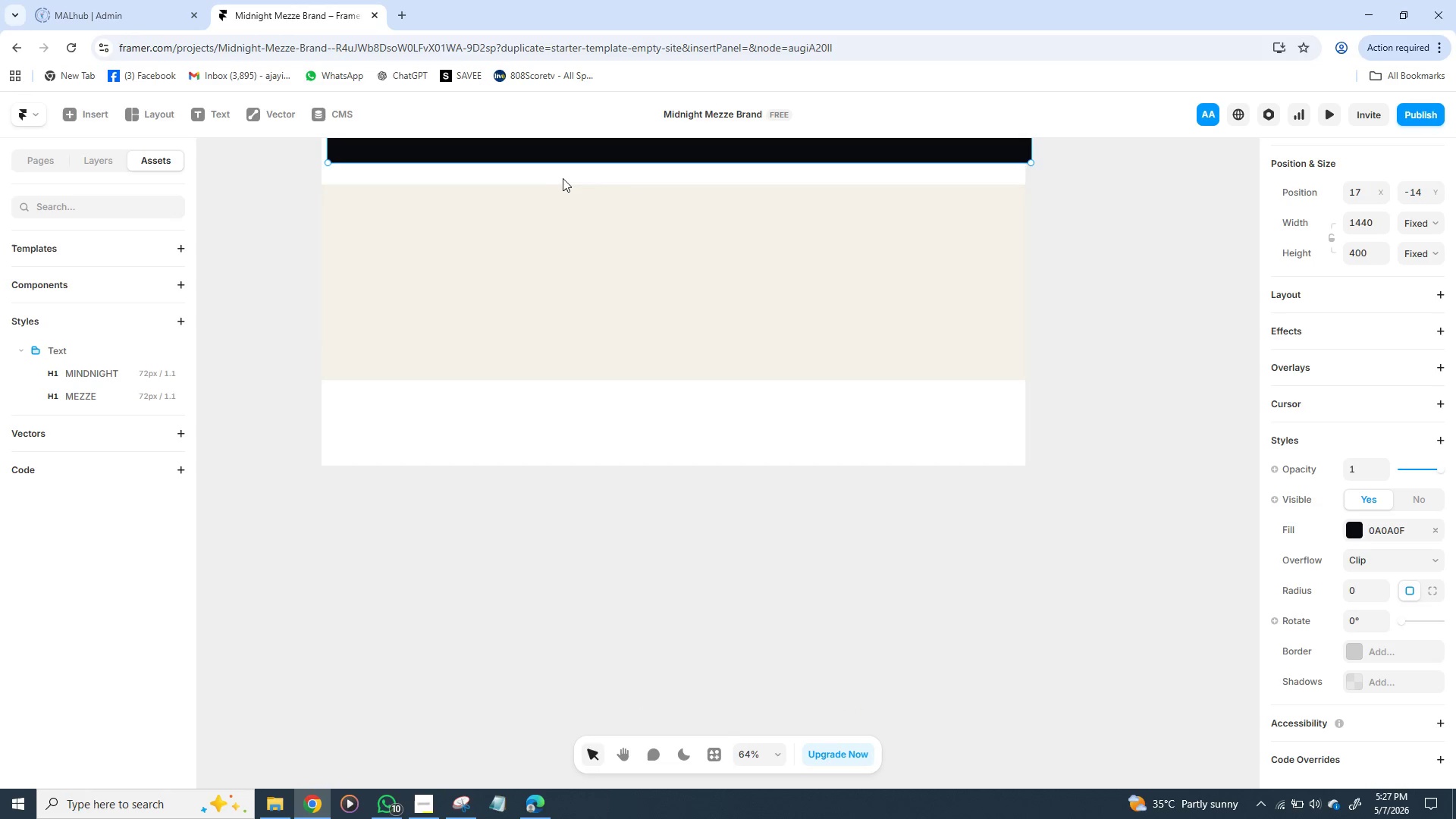 
left_click([544, 209])
 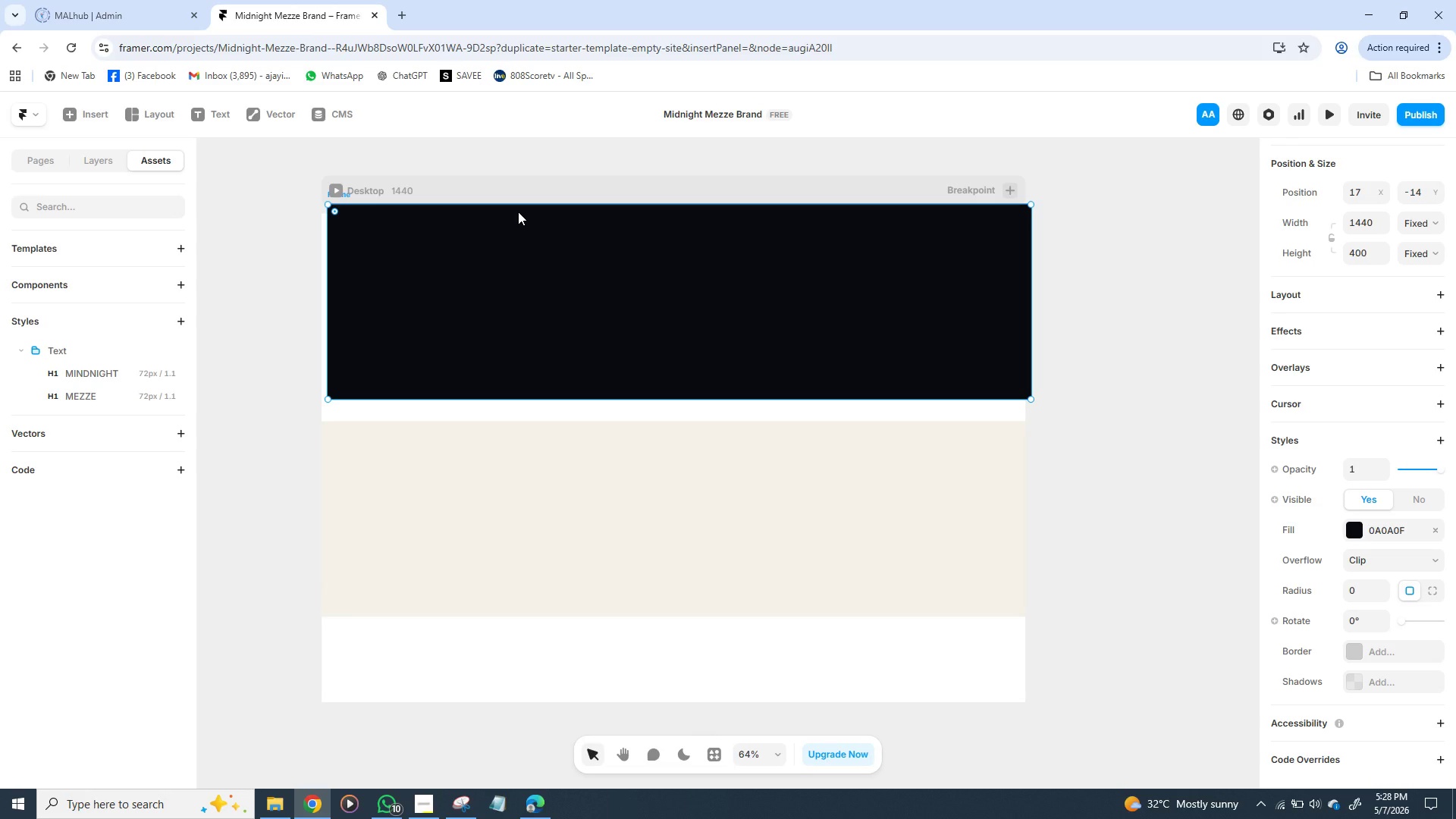 
wait(31.92)
 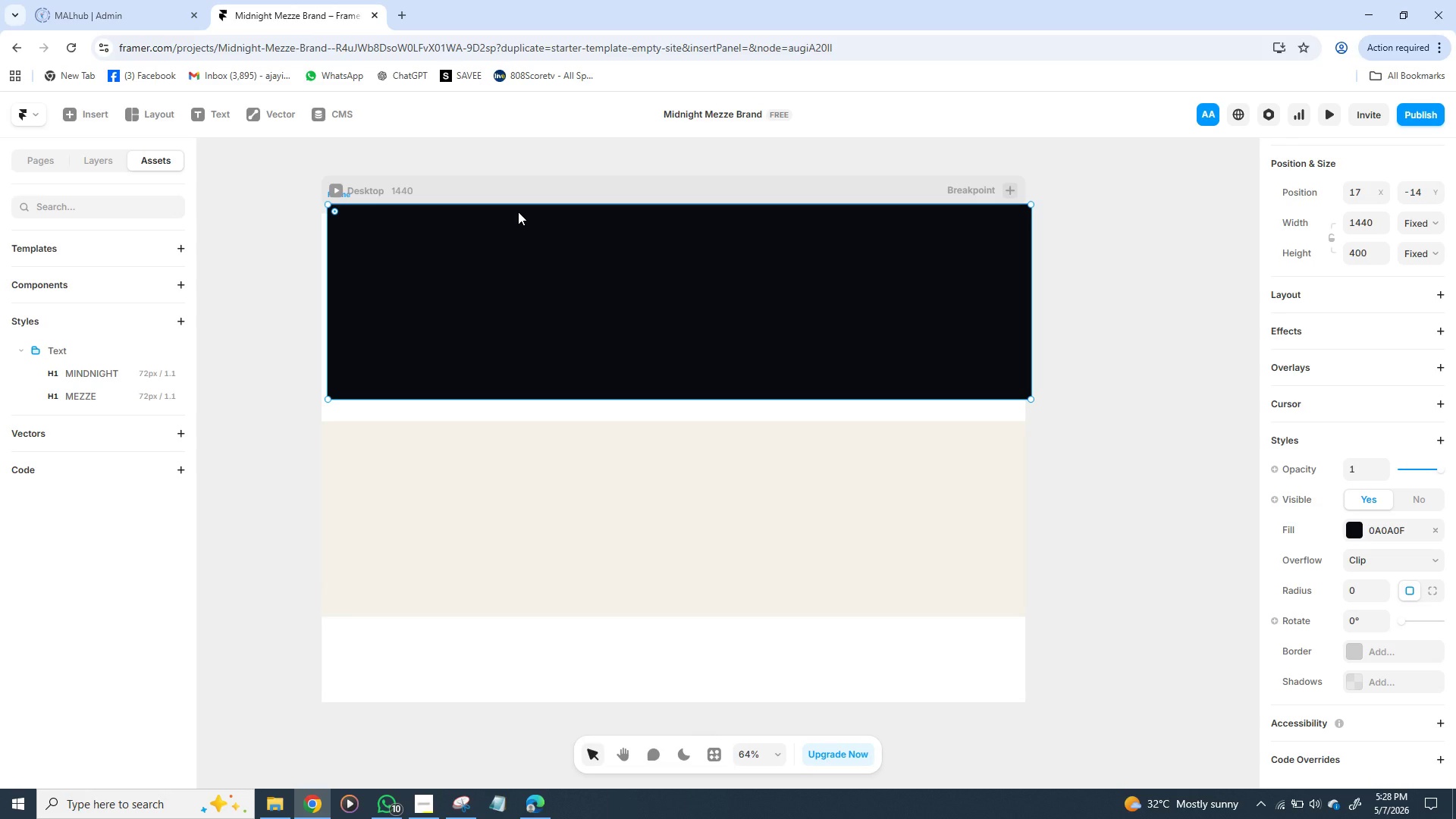 
key(T)
 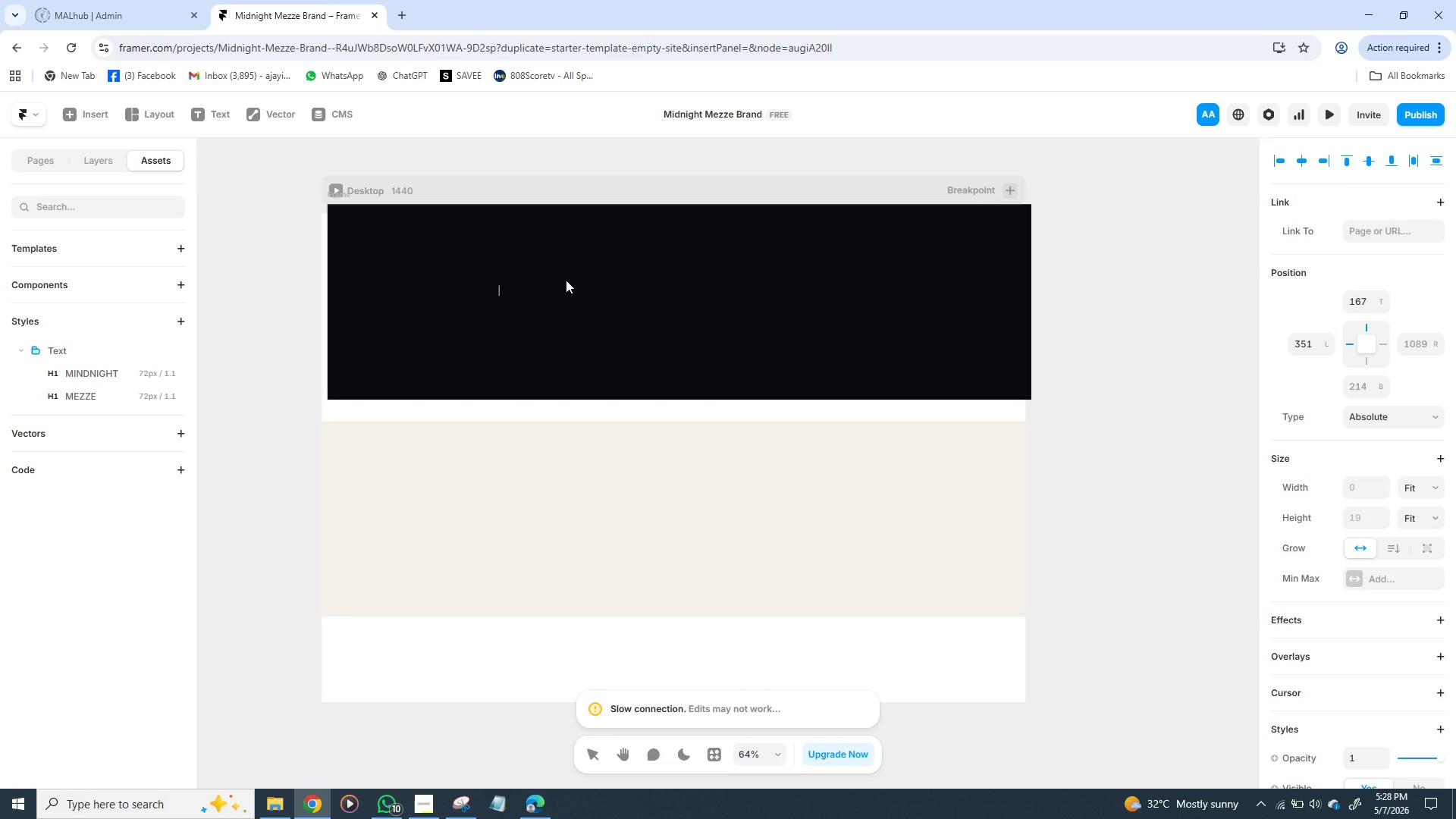 
wait(6.06)
 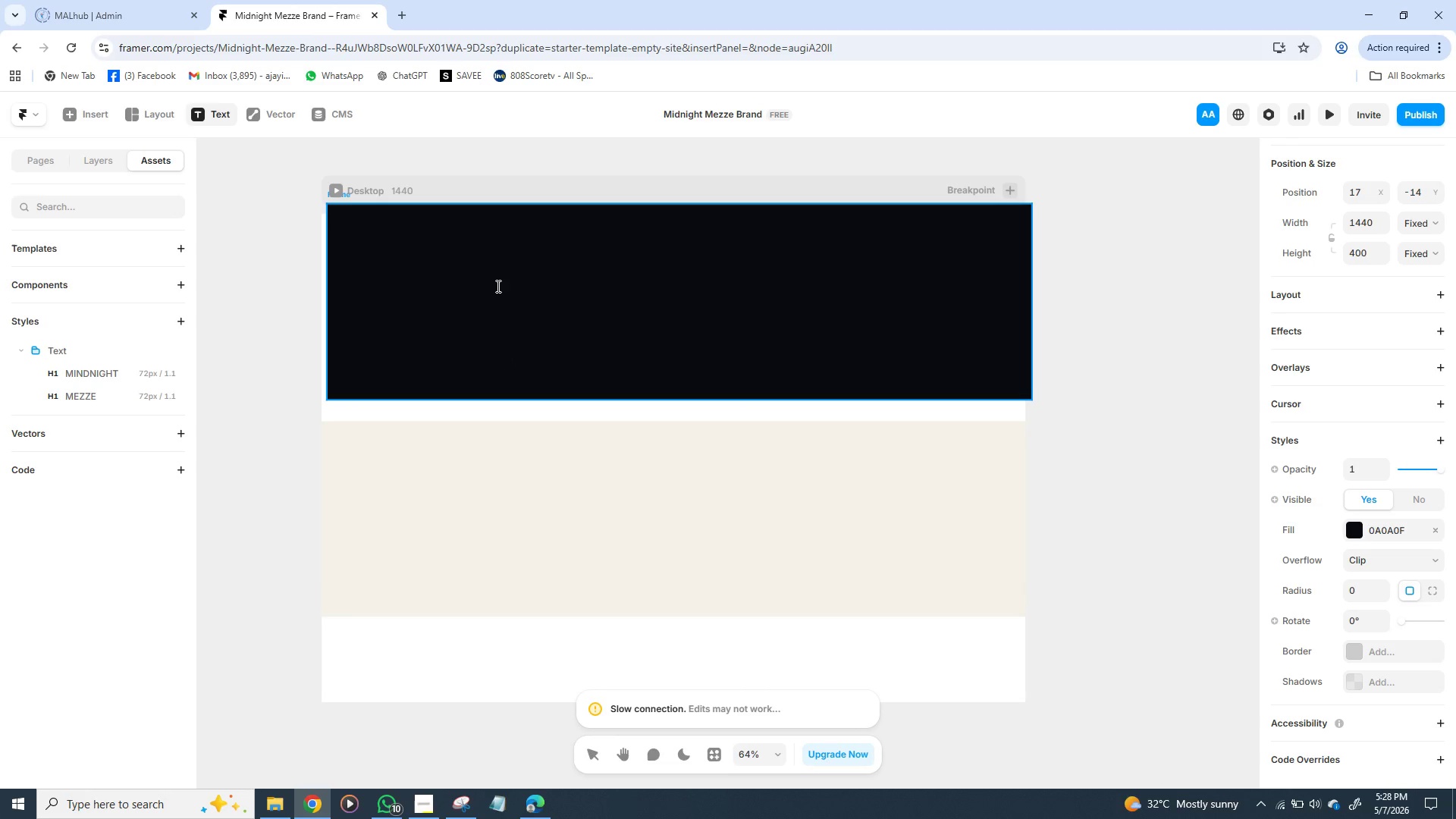 
key(M)
 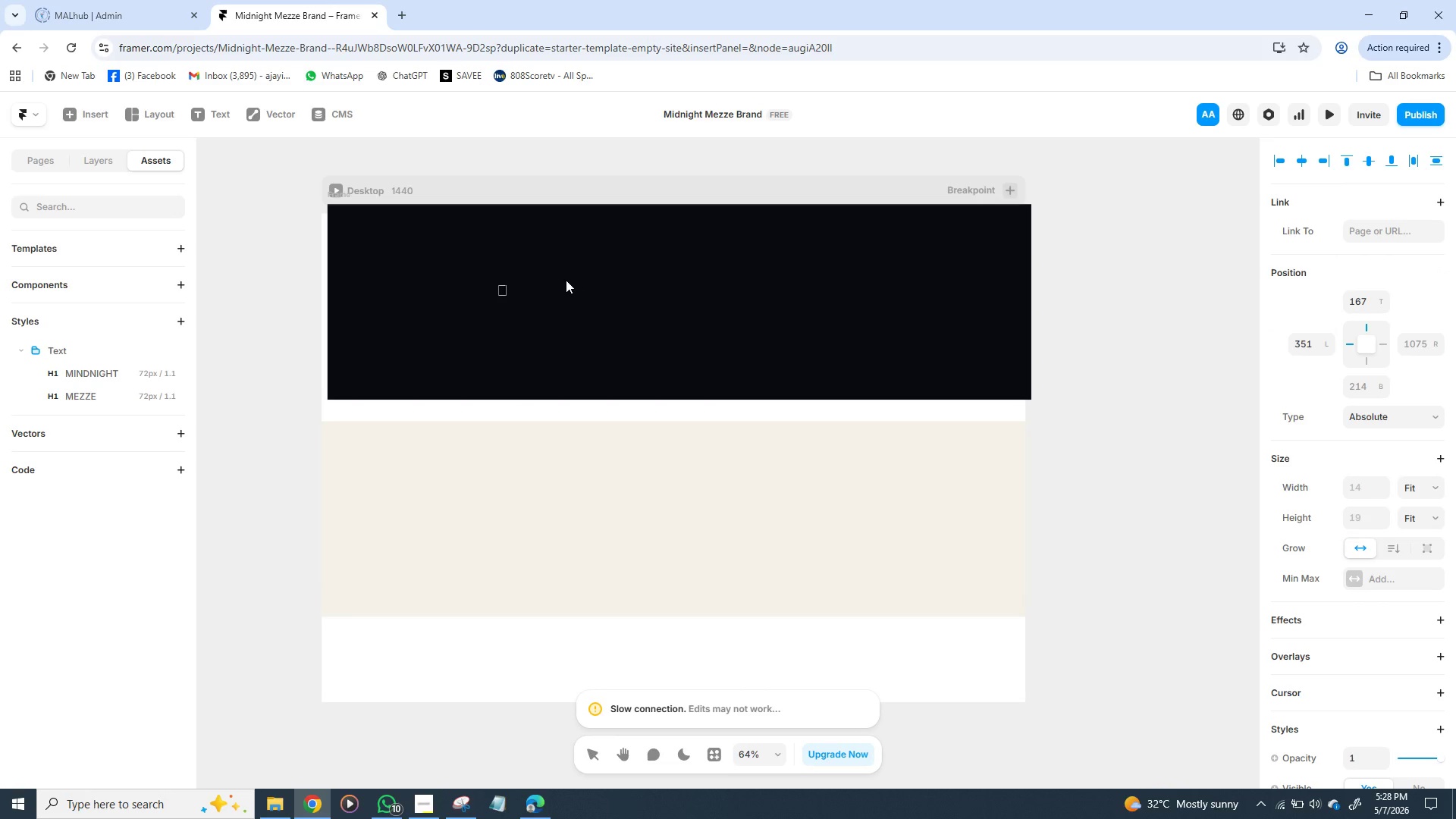 
type(INDNIGHT)
 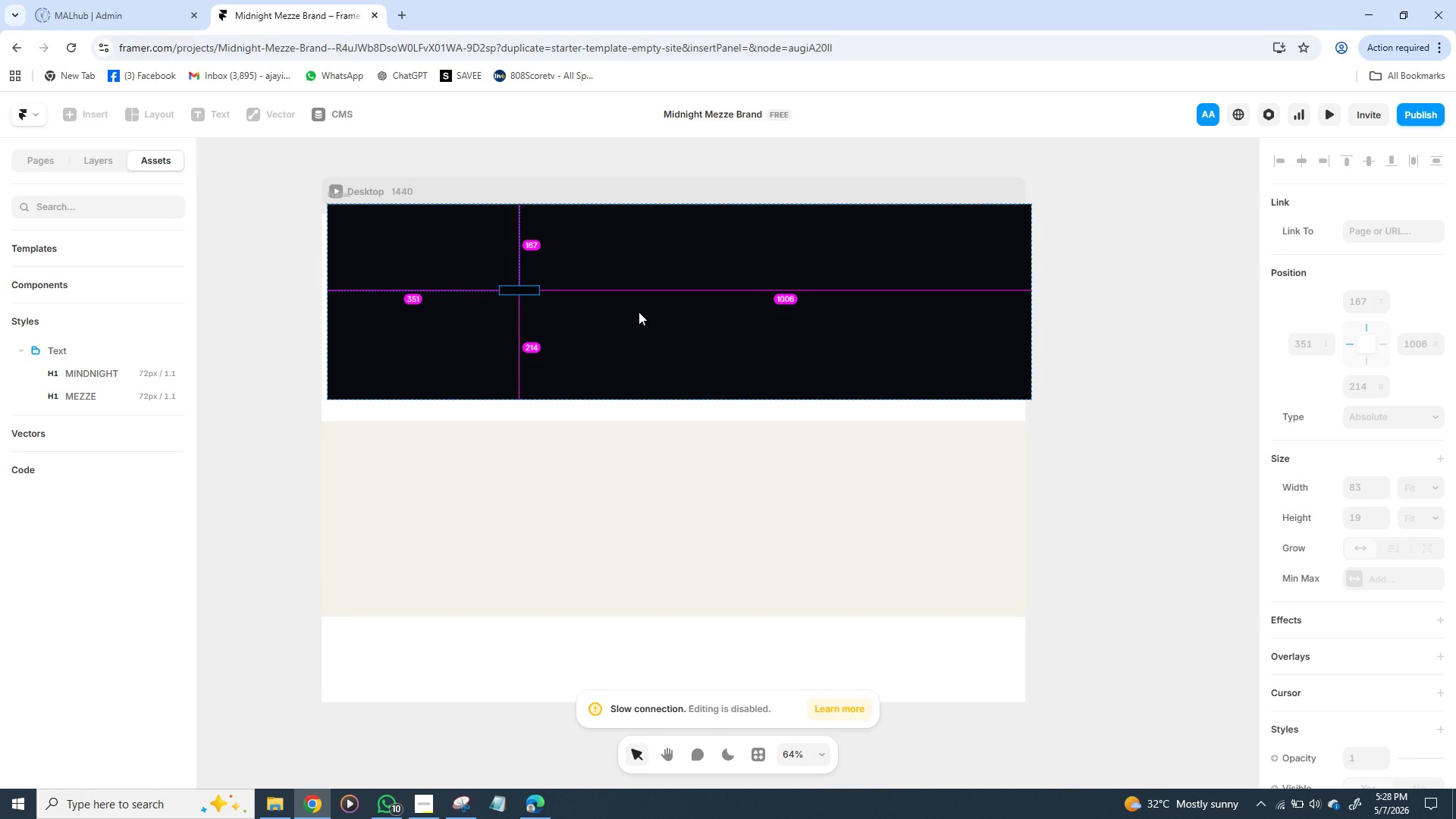 
wait(10.38)
 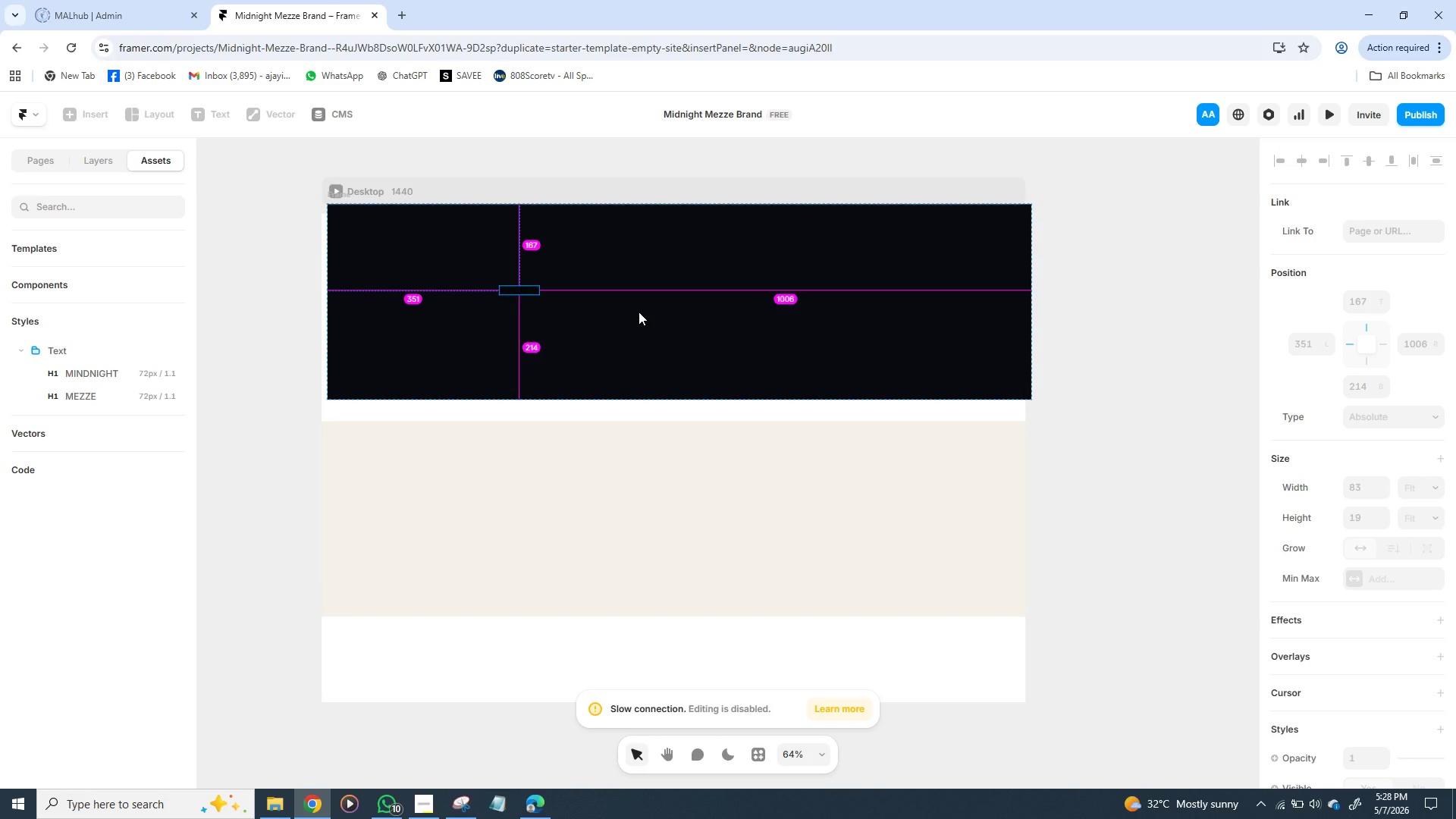 
scroll: coordinate [1332, 667], scroll_direction: down, amount: 14.0
 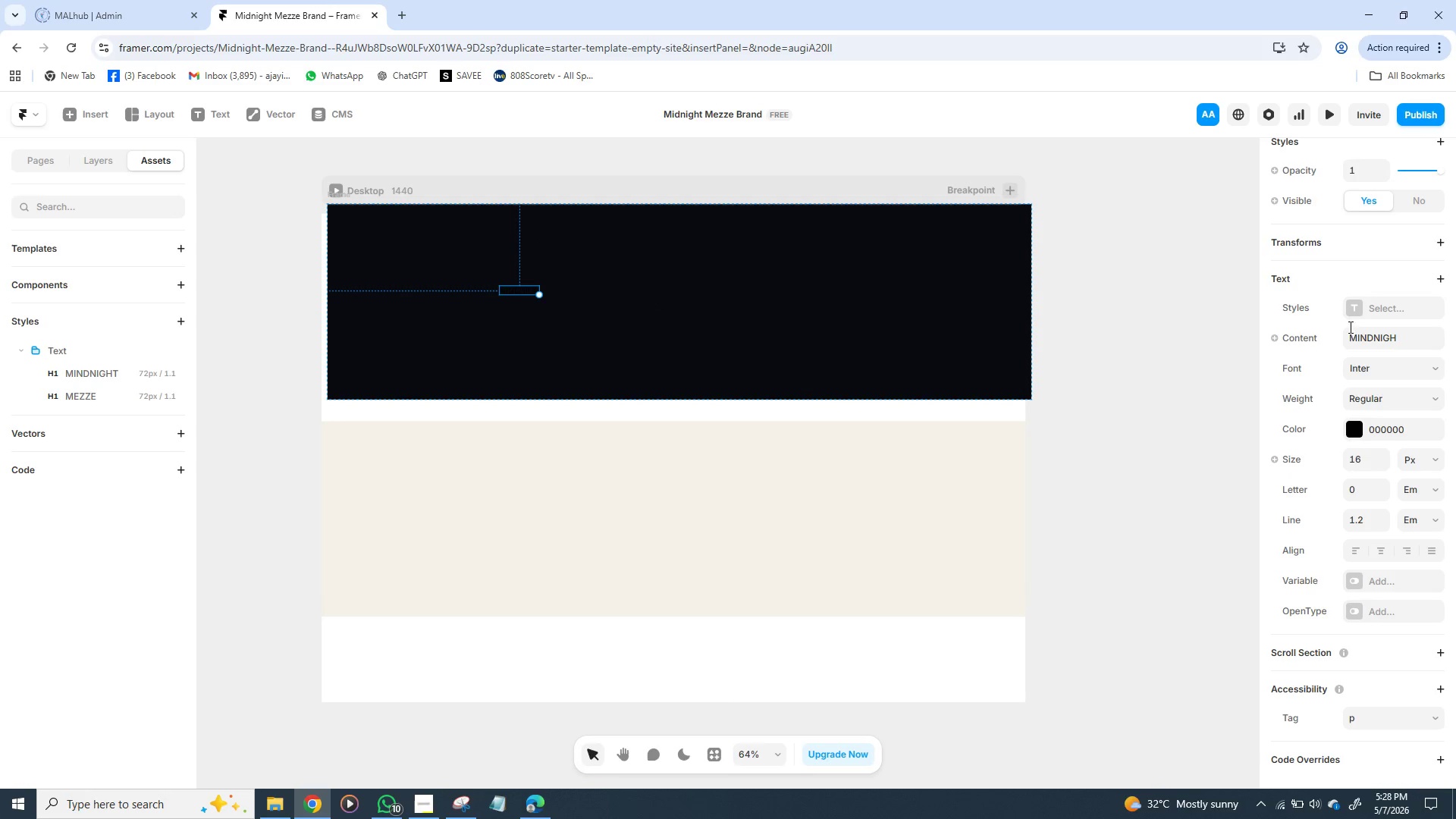 
left_click([1358, 308])
 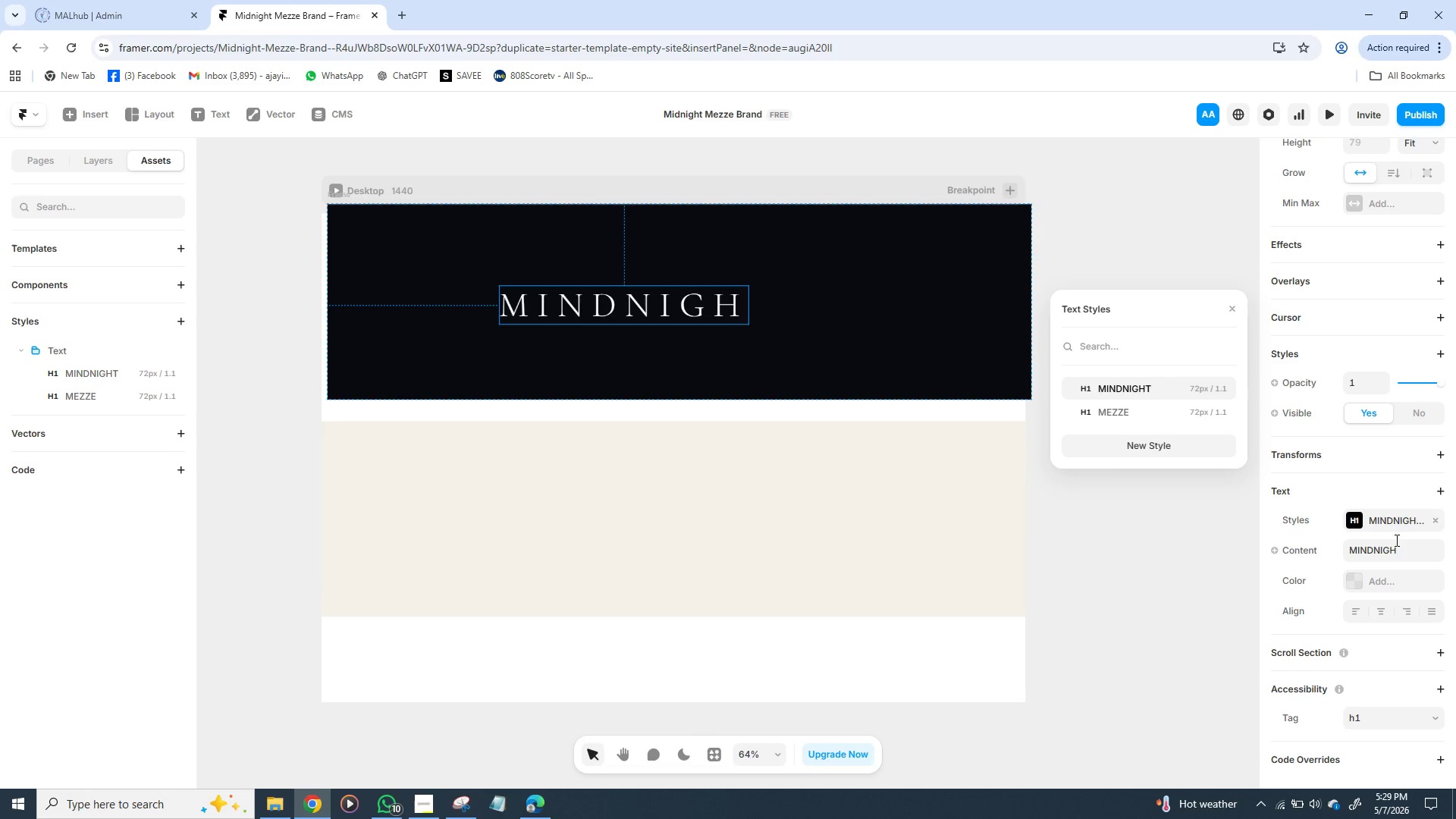 
wait(32.28)
 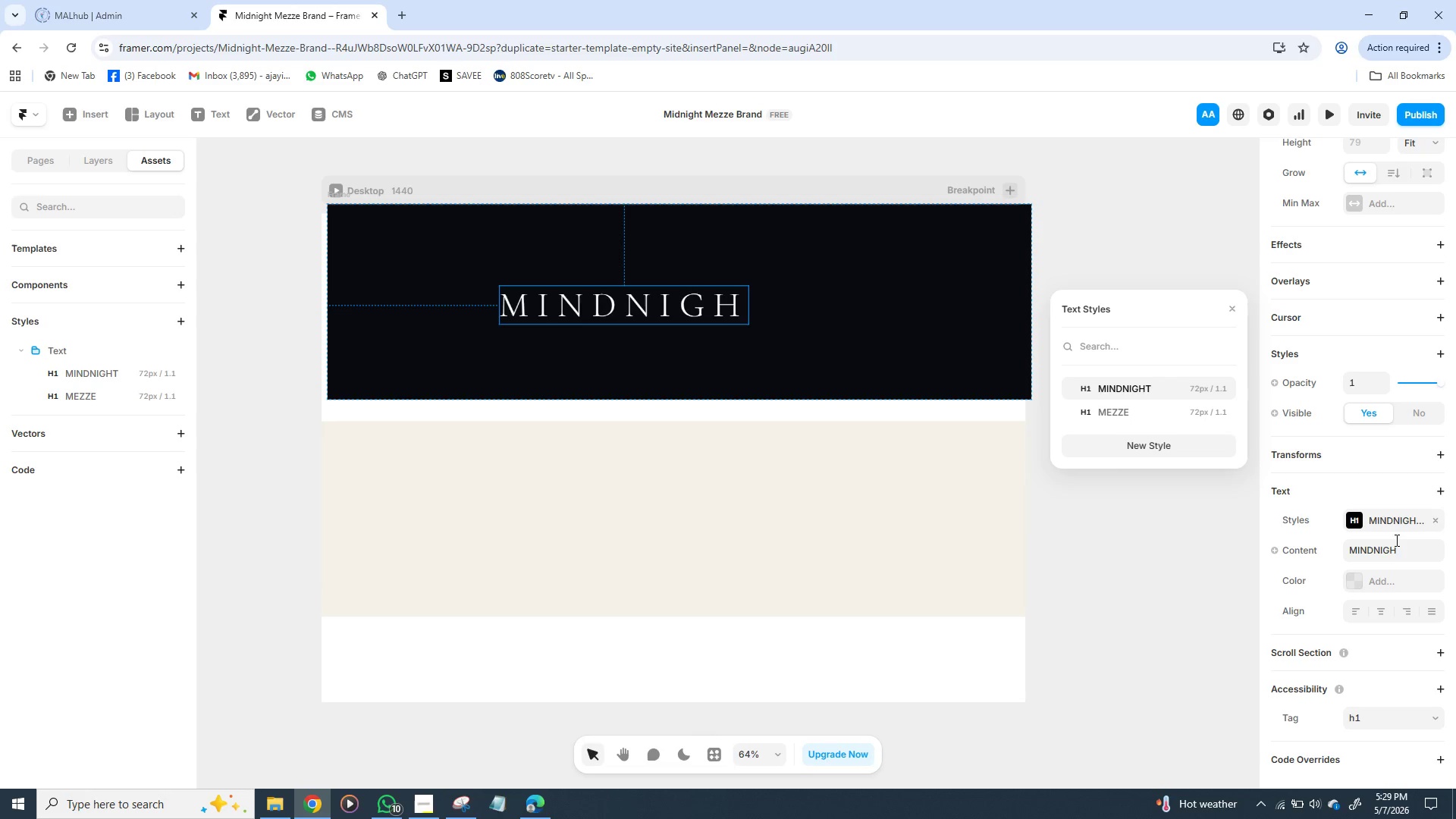 
left_click([610, 297])
 